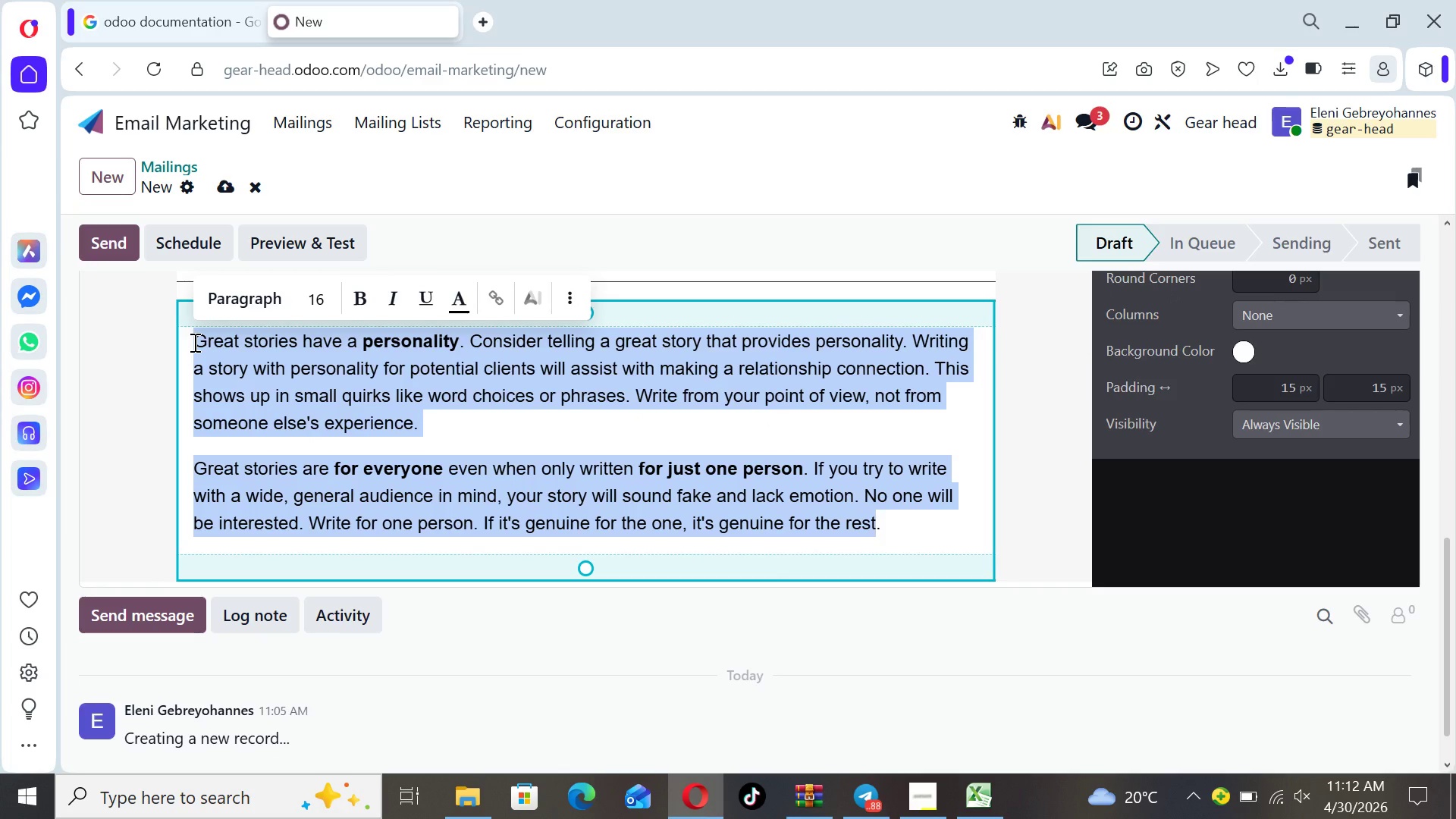 
key(Backspace)
 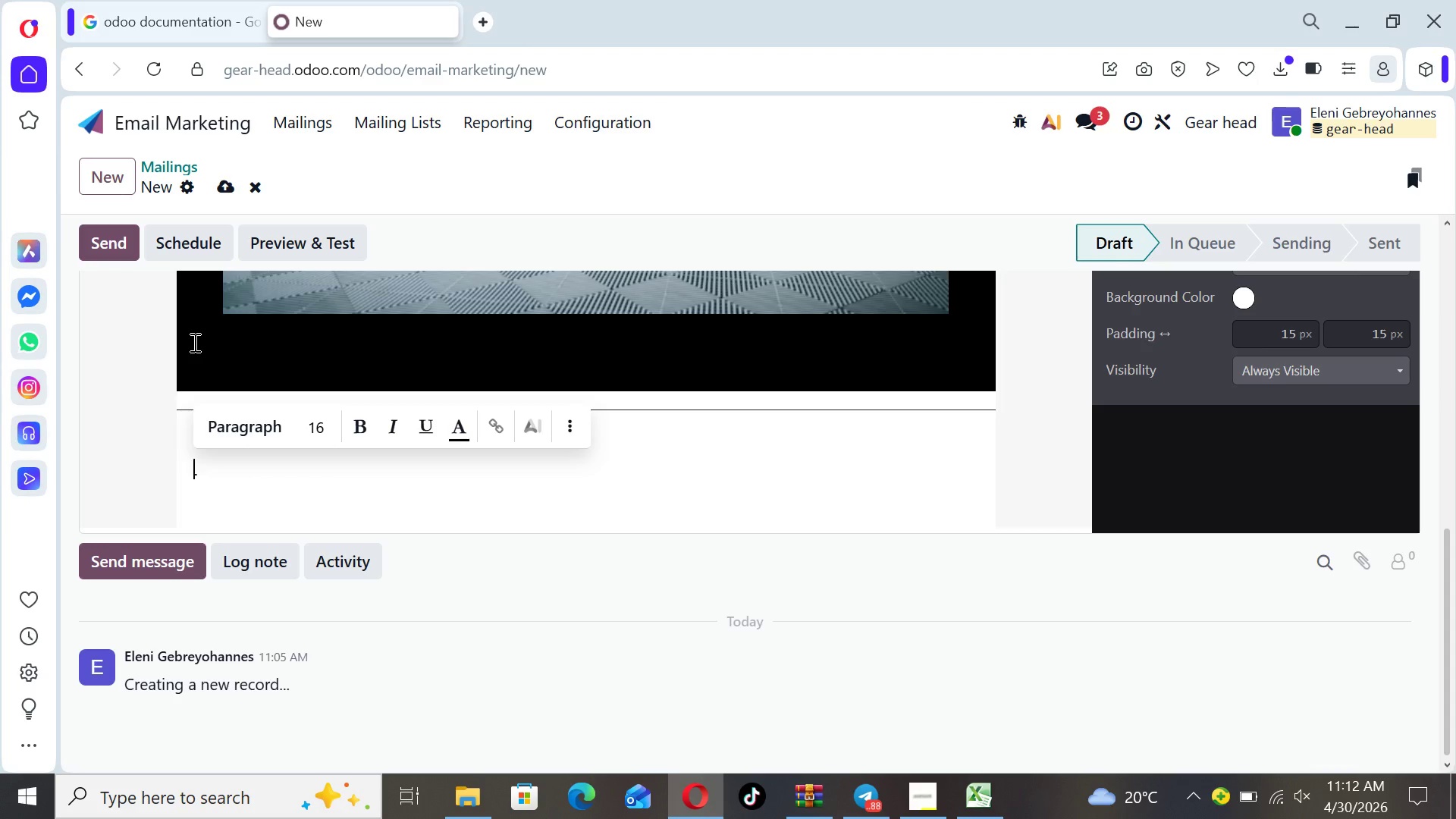 
key(ArrowRight)
 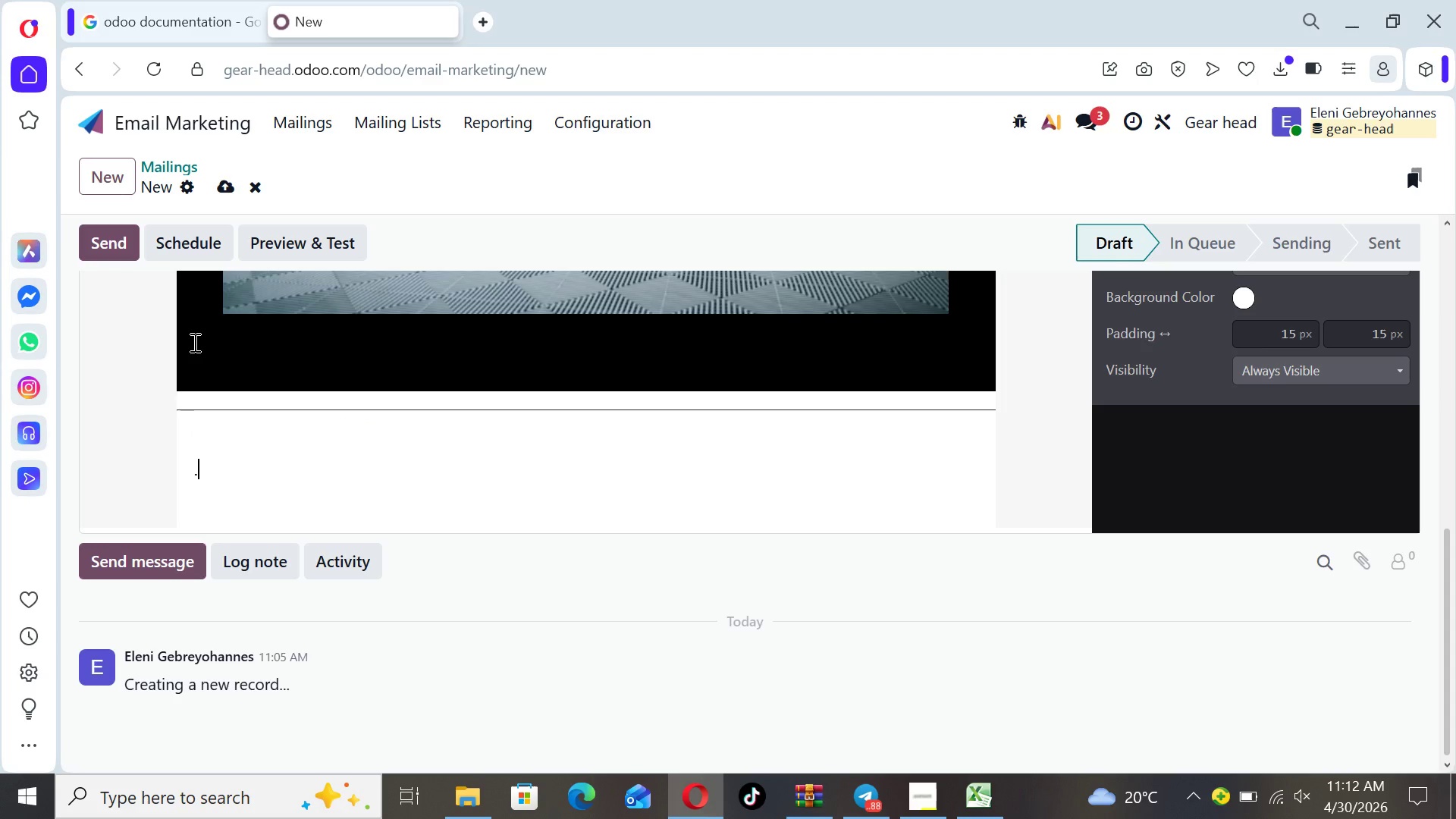 
key(Backspace)
 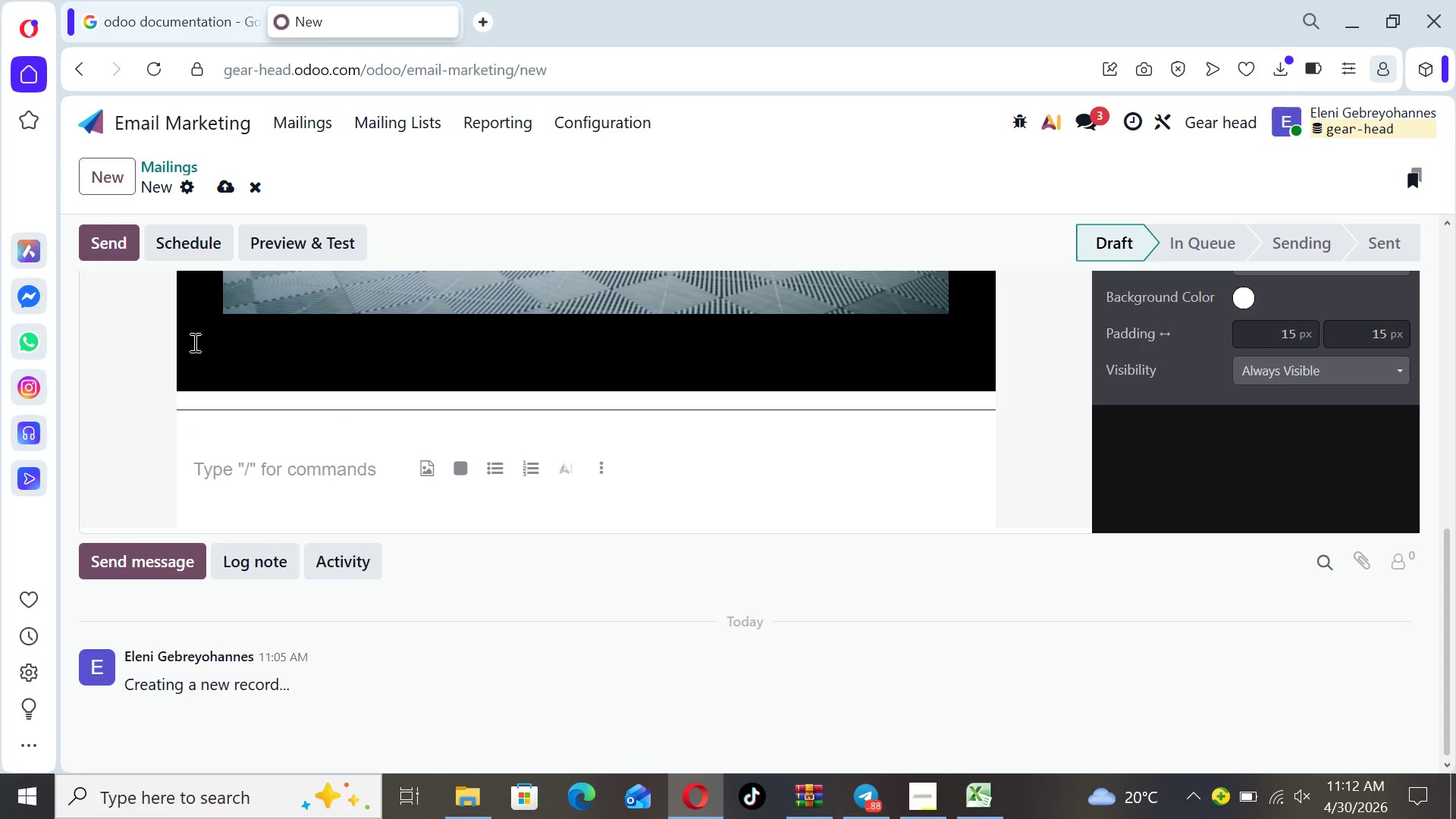 
key(CapsLock)
 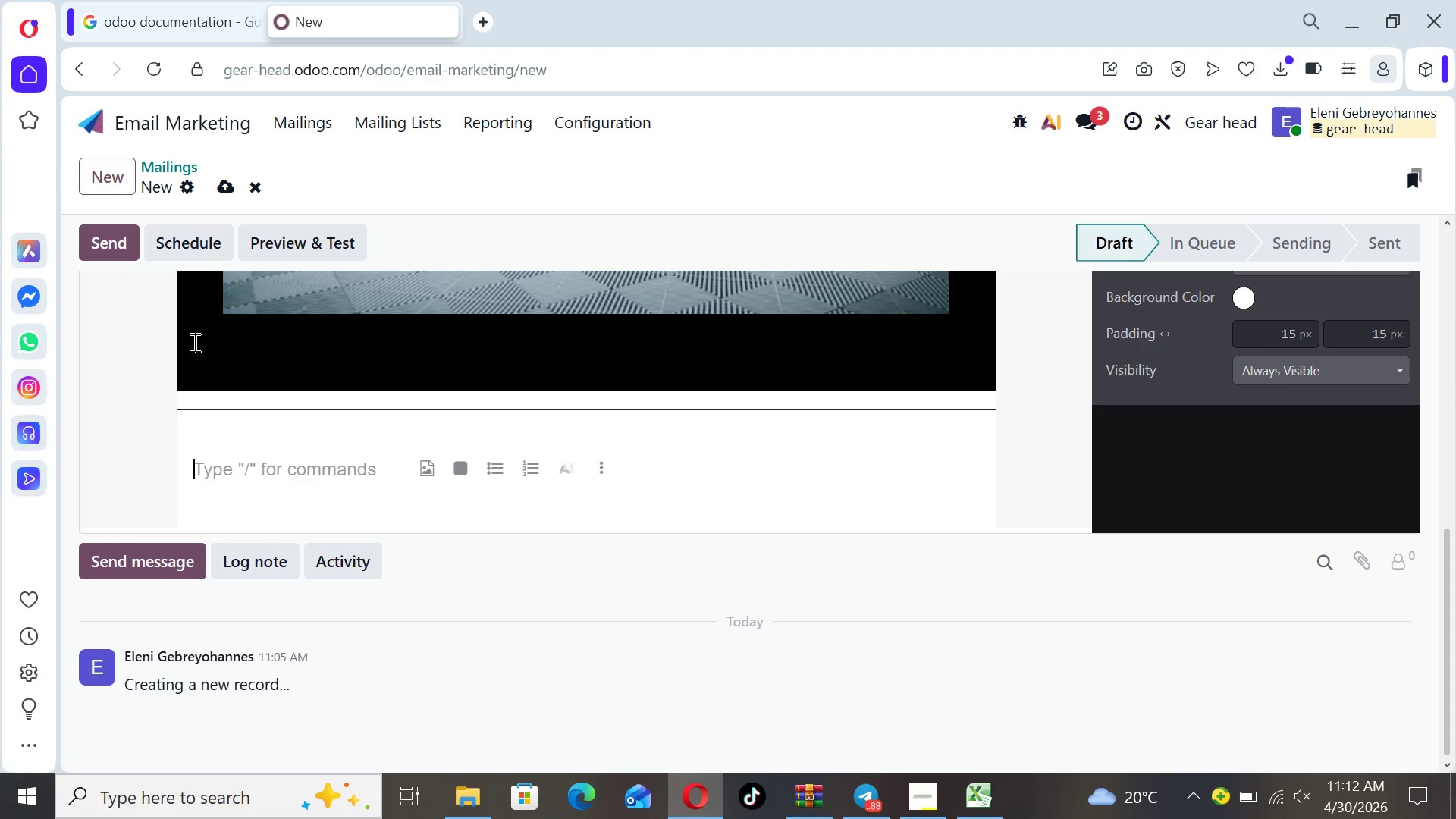 
key(H)
 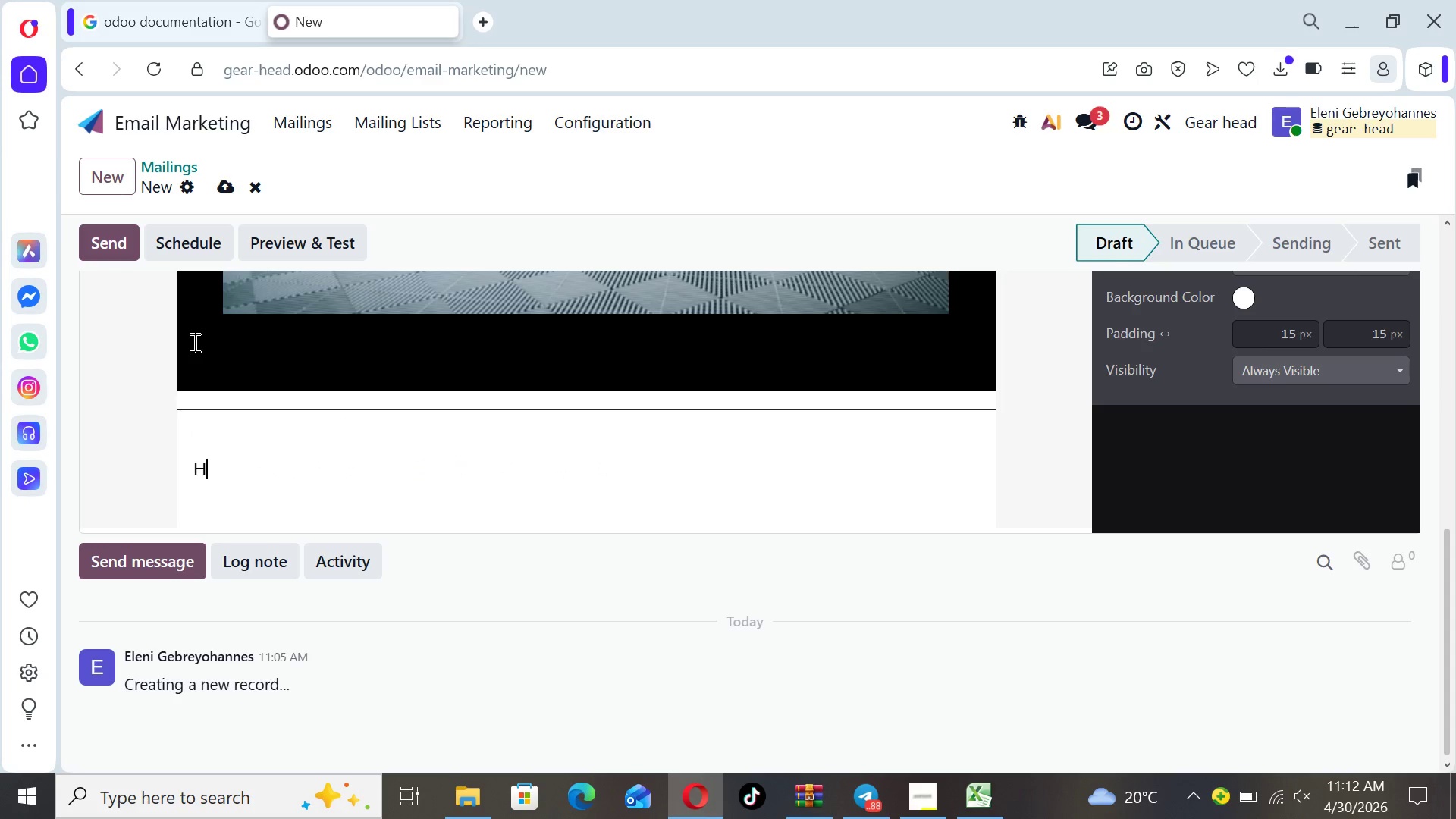 
key(CapsLock)
 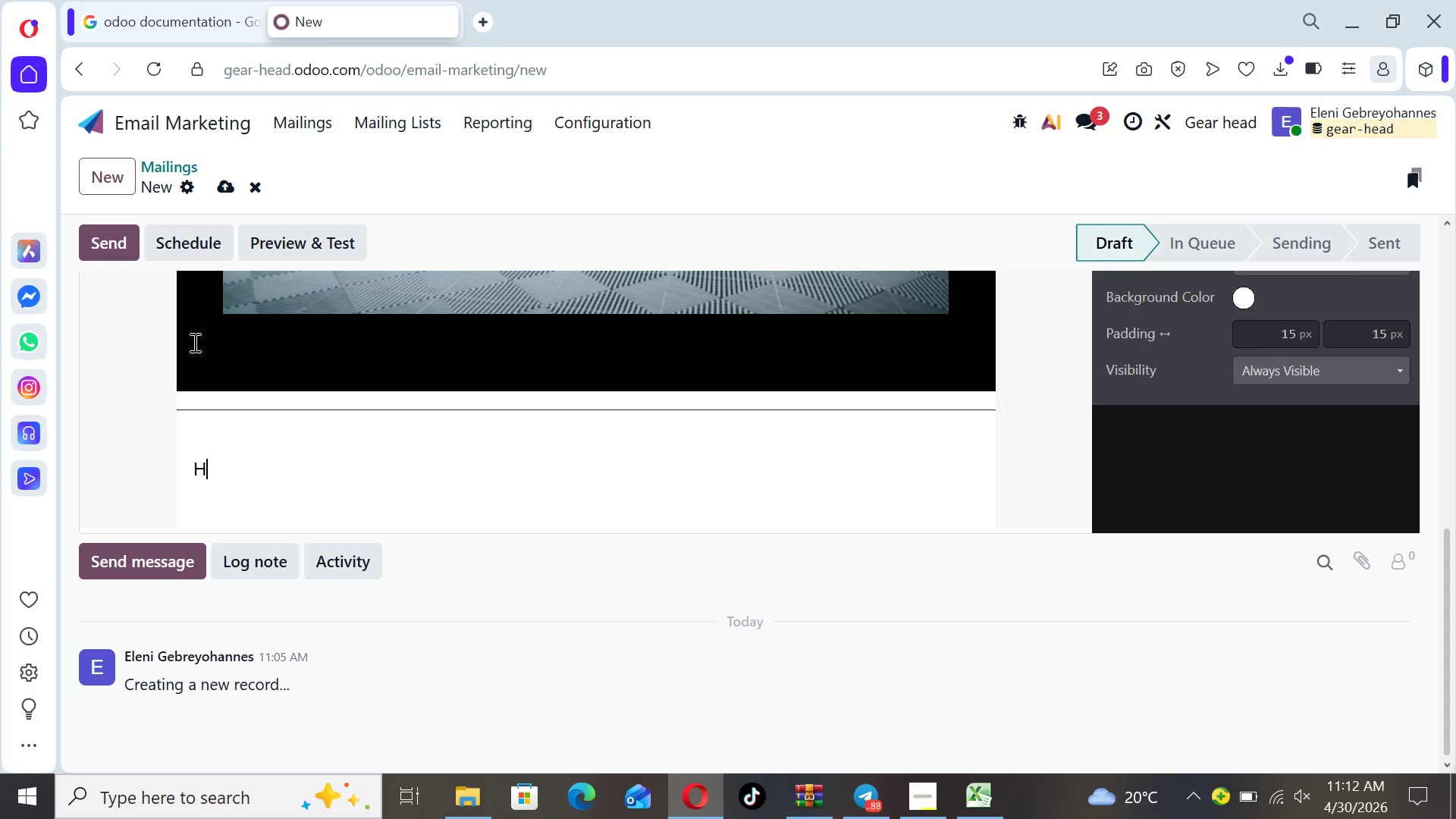 
key(I)
 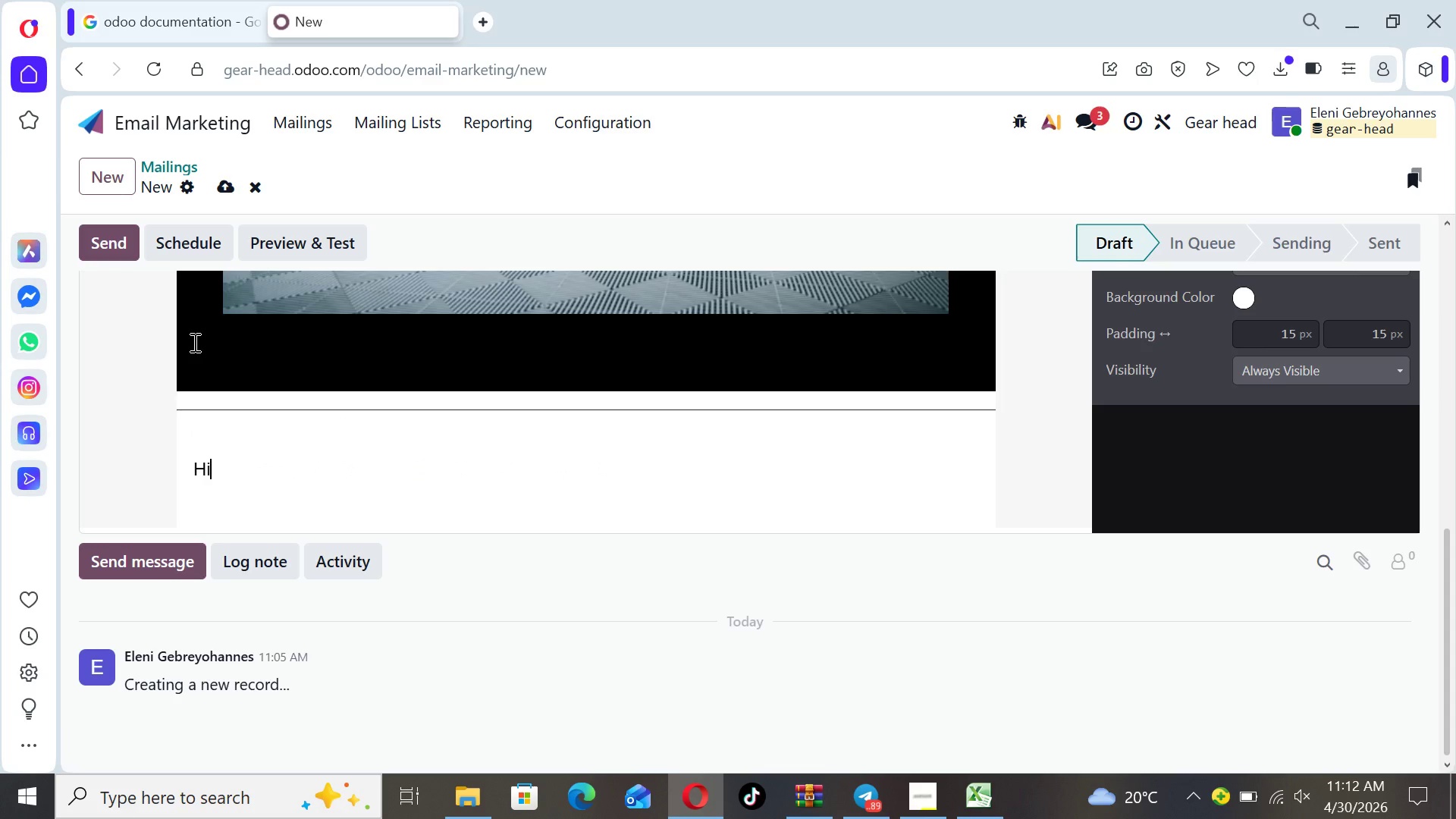 
type( {{ object.name }])
key(Backspace)
type(})
 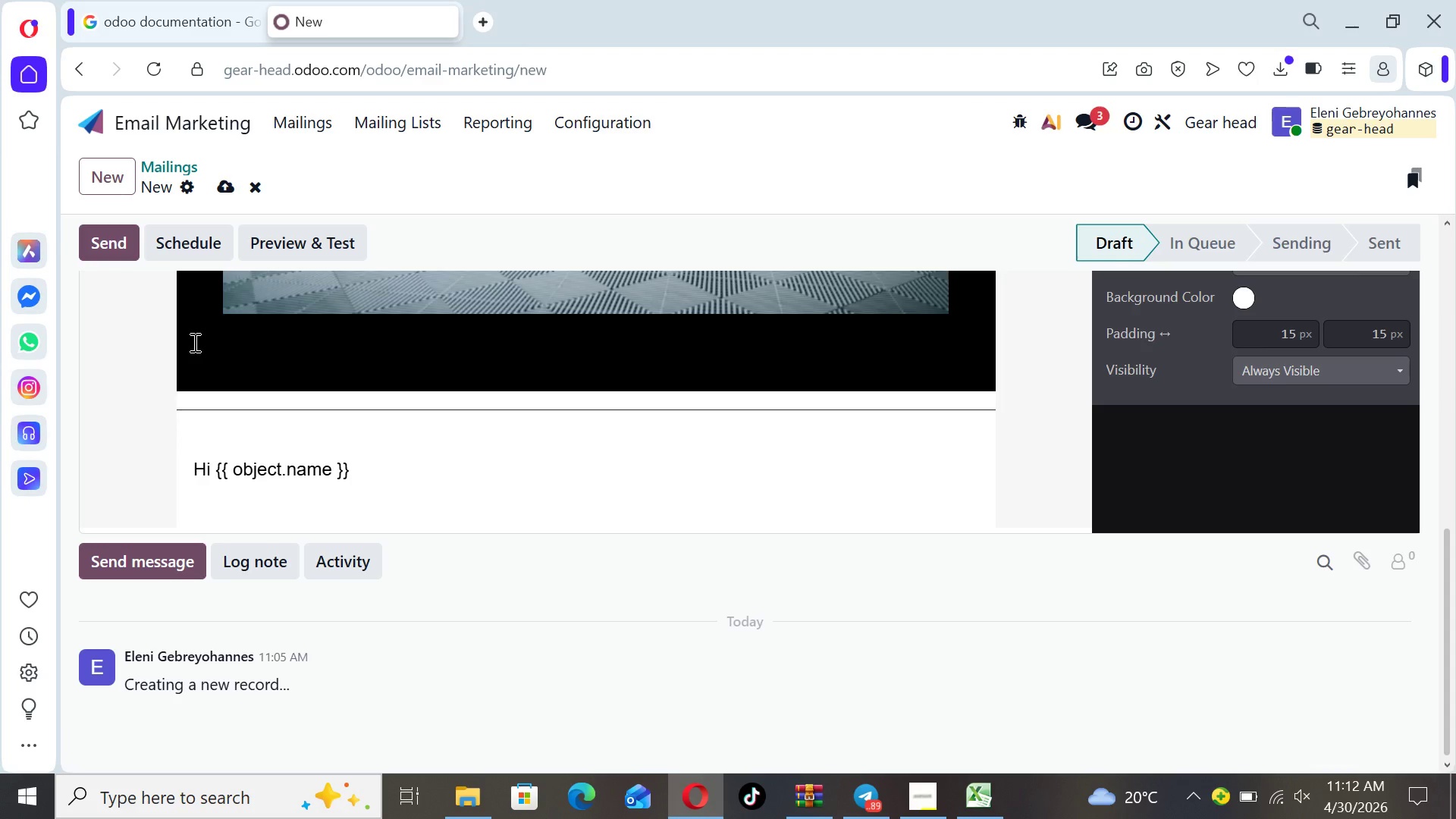 
key(Comma)
 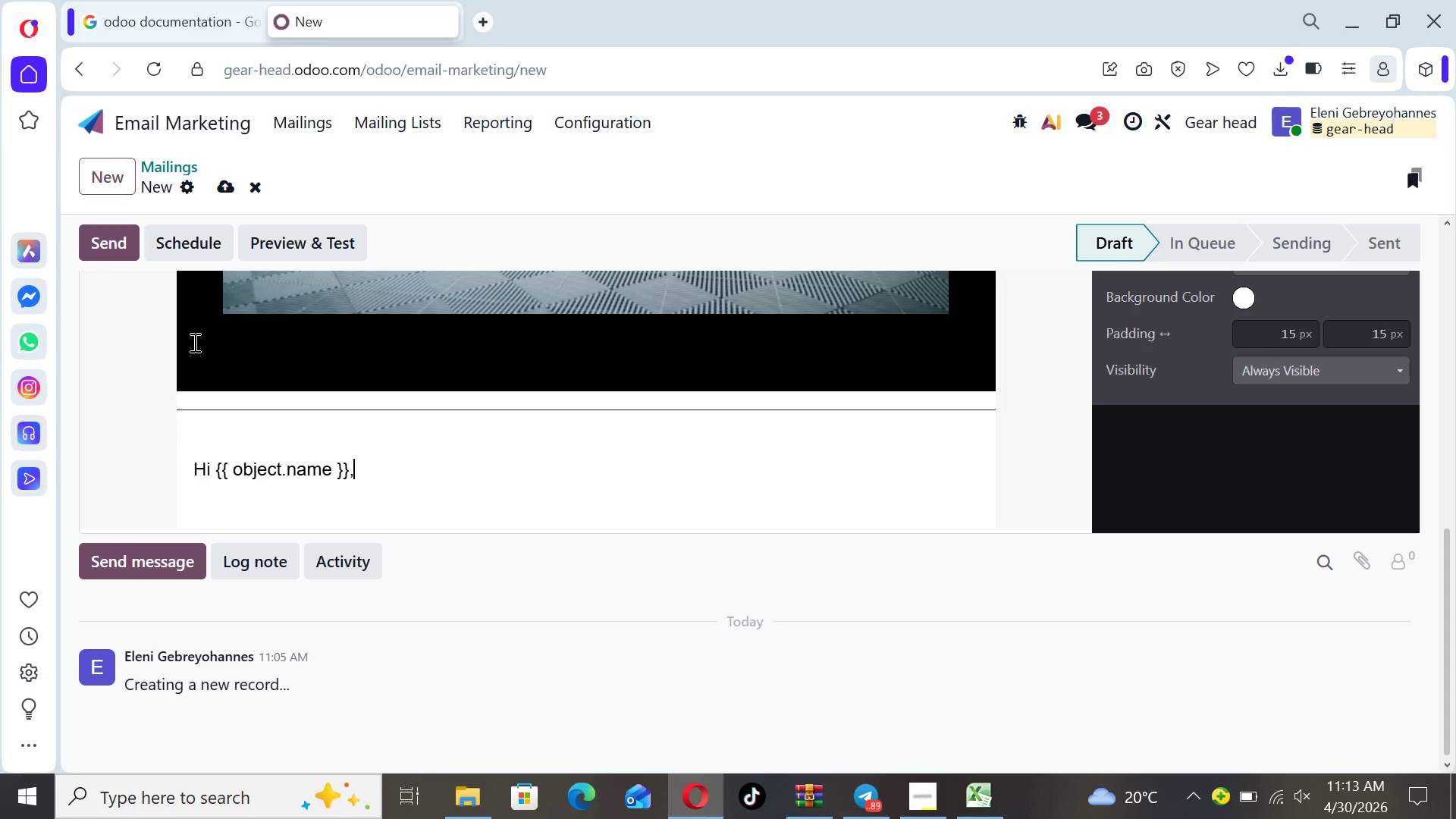 
key(Enter)
 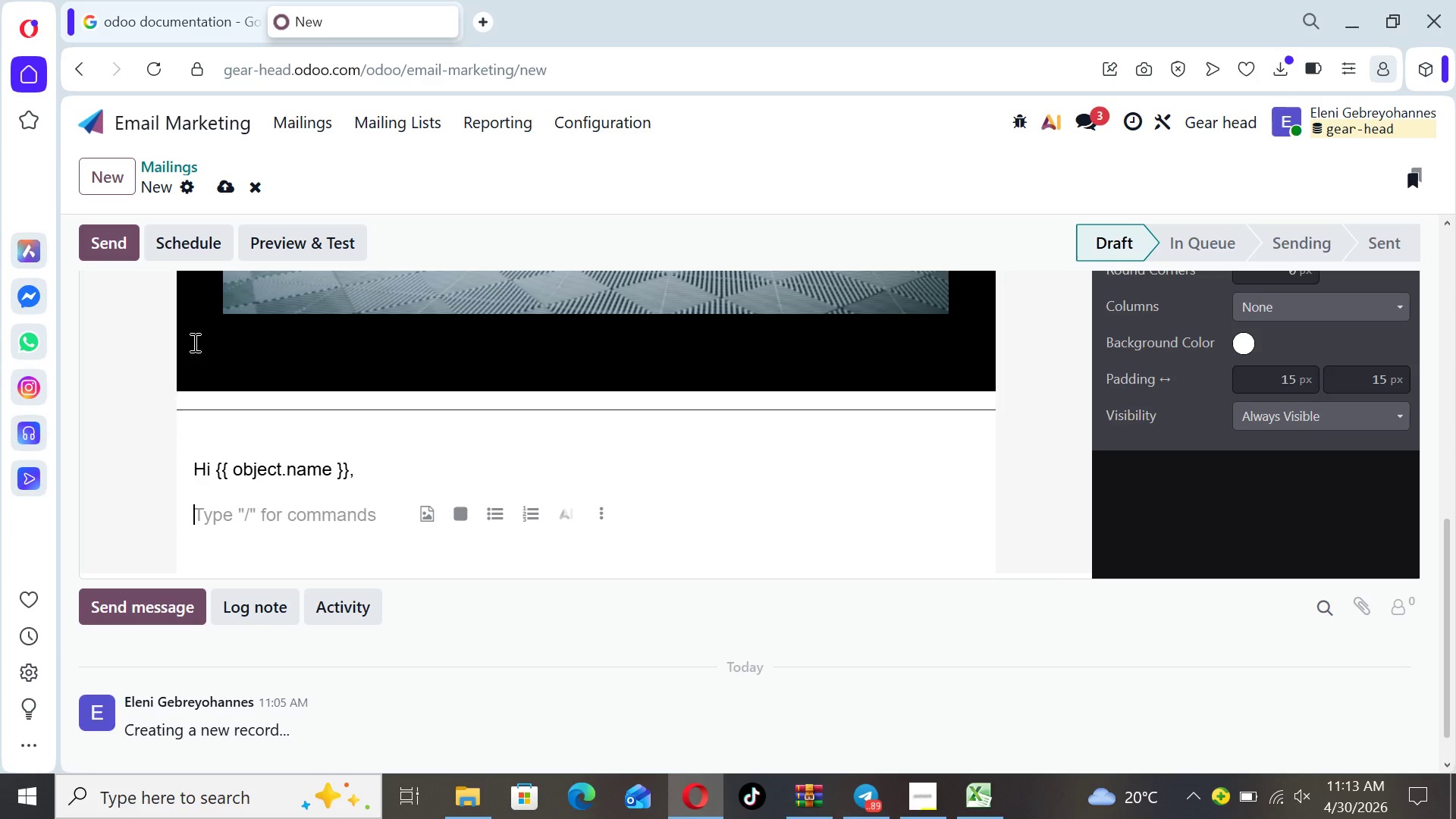 
type(When was the last time your )
 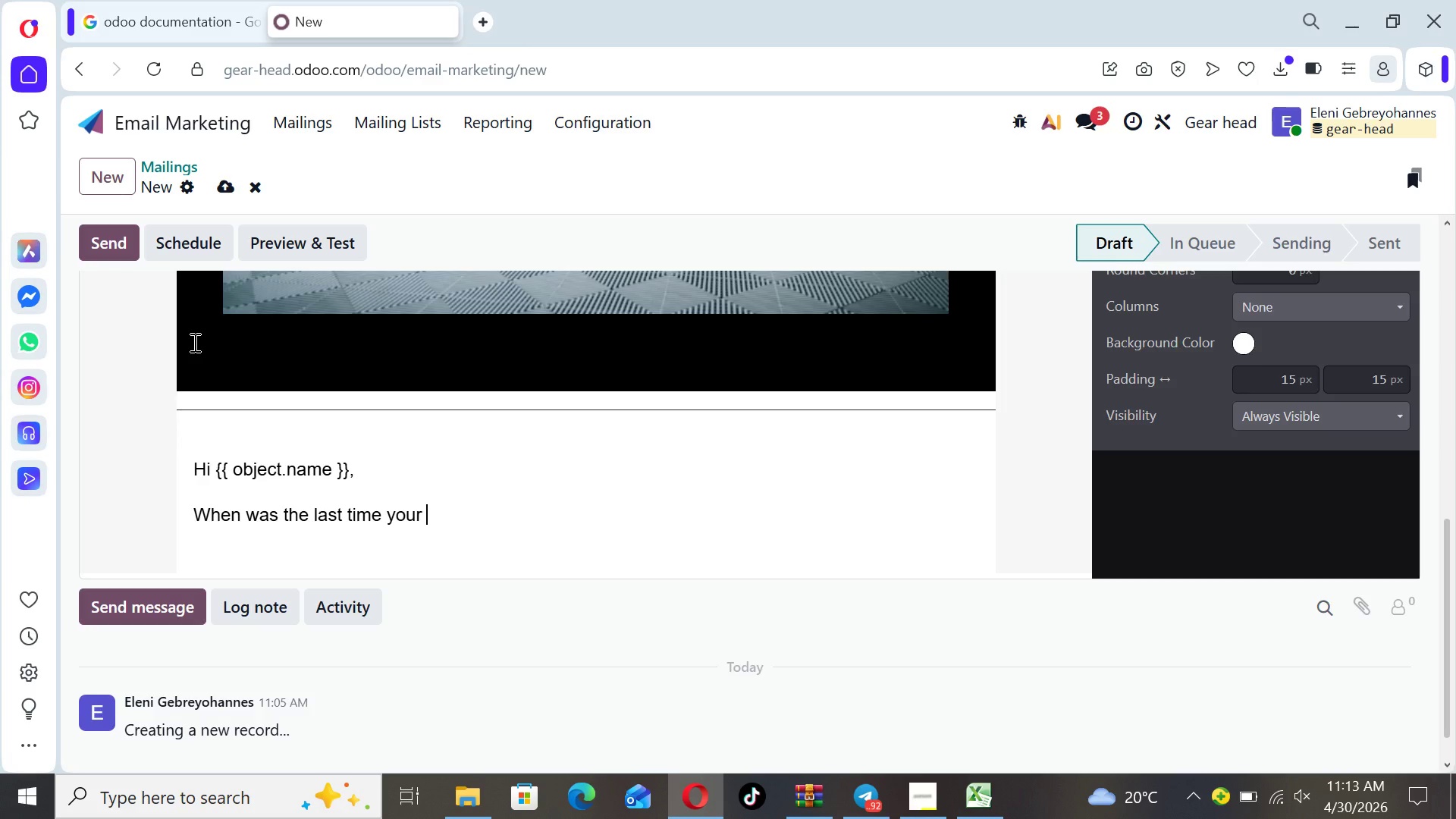 
wait(23.58)
 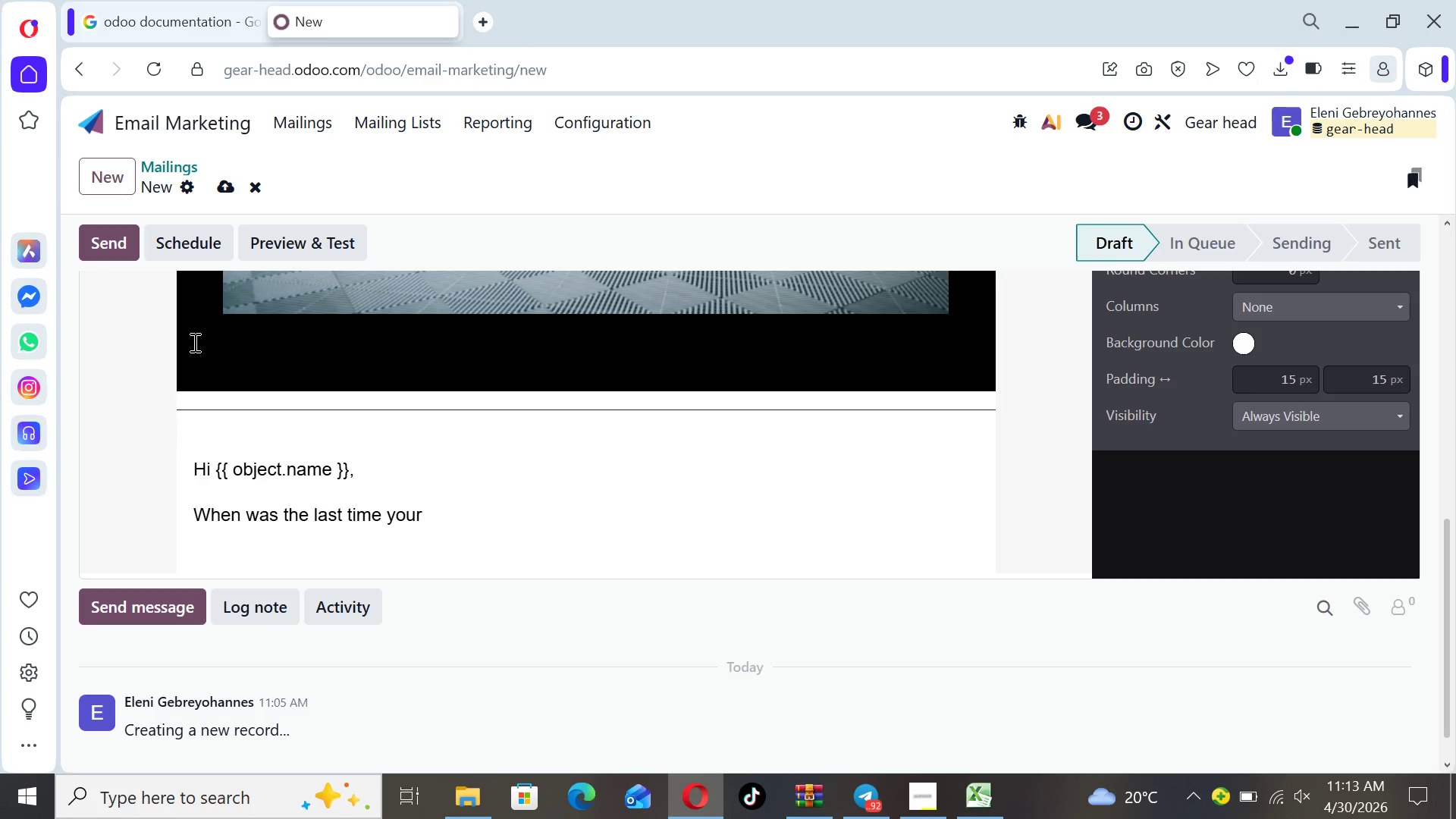 
type({{ object,x_vehicle_model }} had a full )
 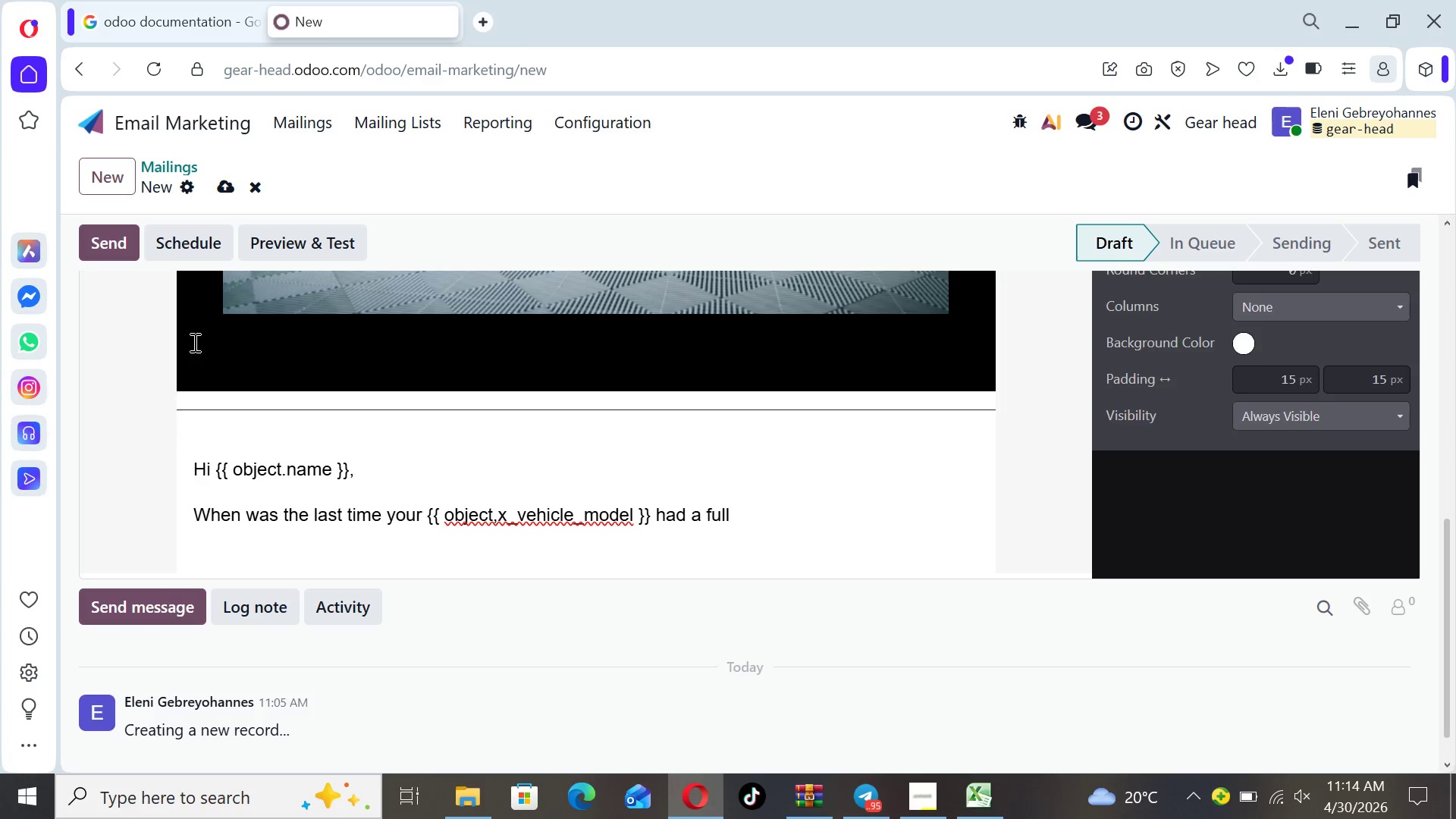 
type(ststem )
key(Backspace)
key(Backspace)
key(Backspace)
key(Backspace)
key(Backspace)
key(Backspace)
type(ystem diagnostic?)
 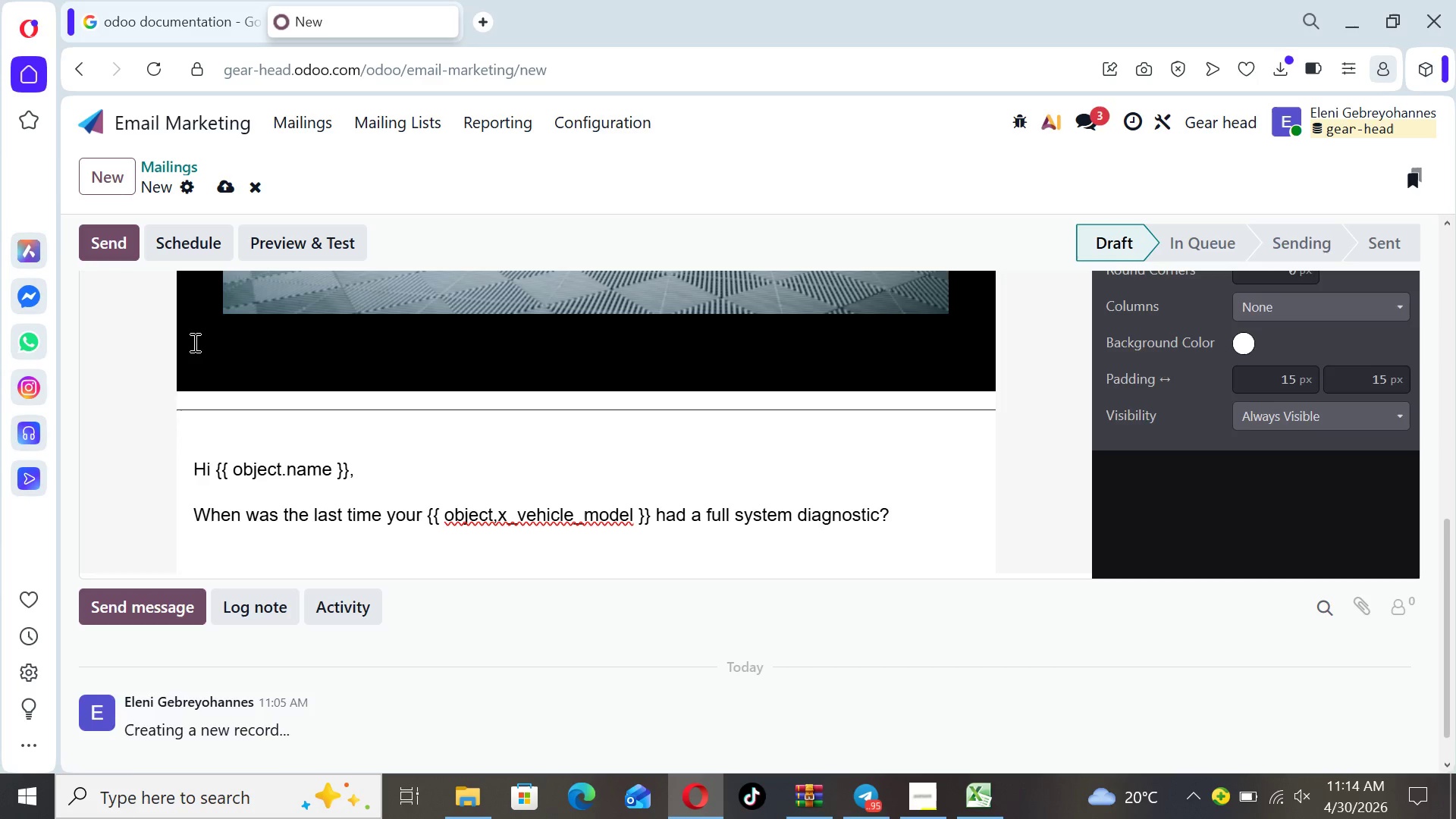 
key(Enter)
 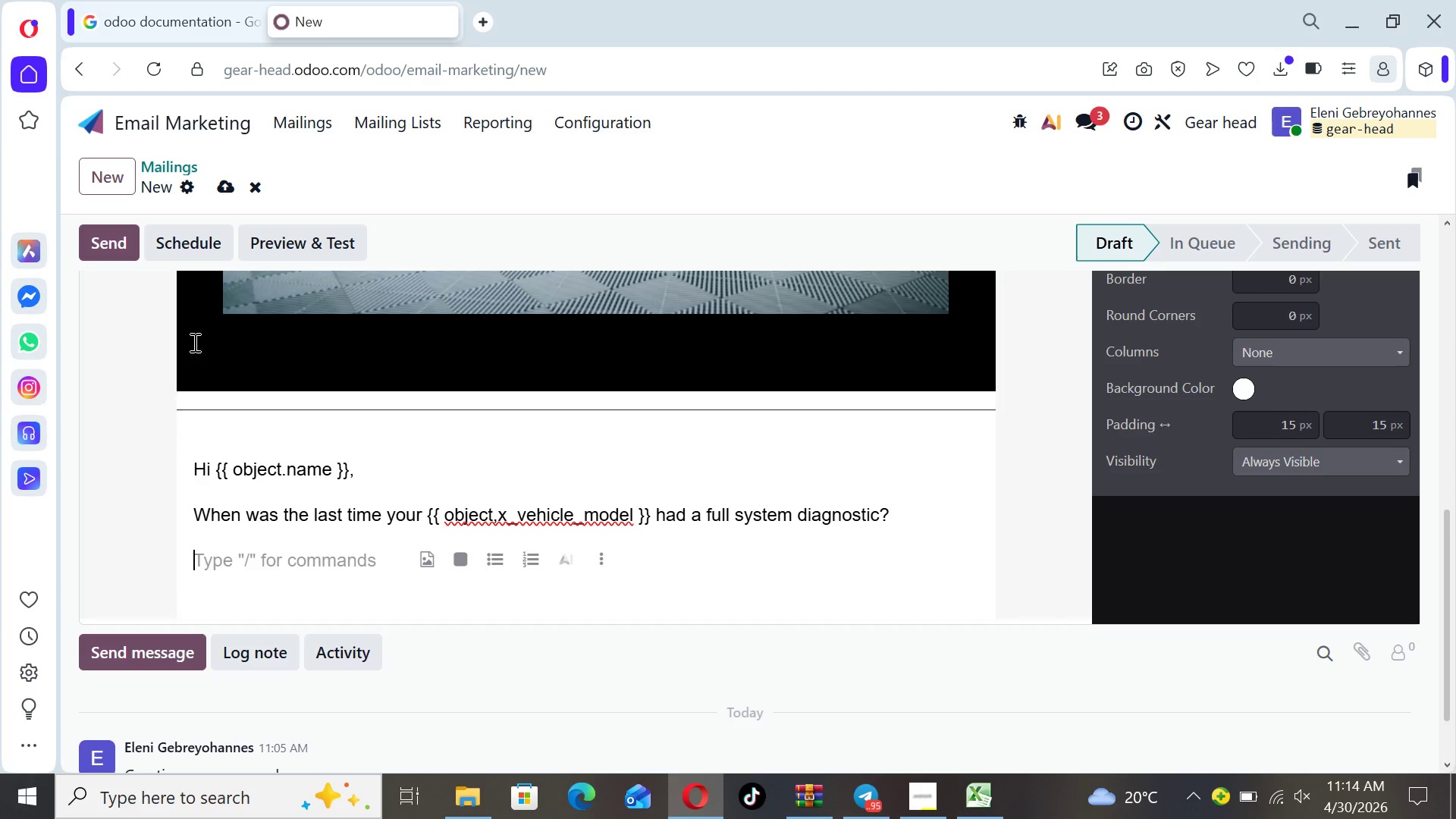 
type(Moder )
key(Backspace)
type(n vehicles rely heavily on complex )
 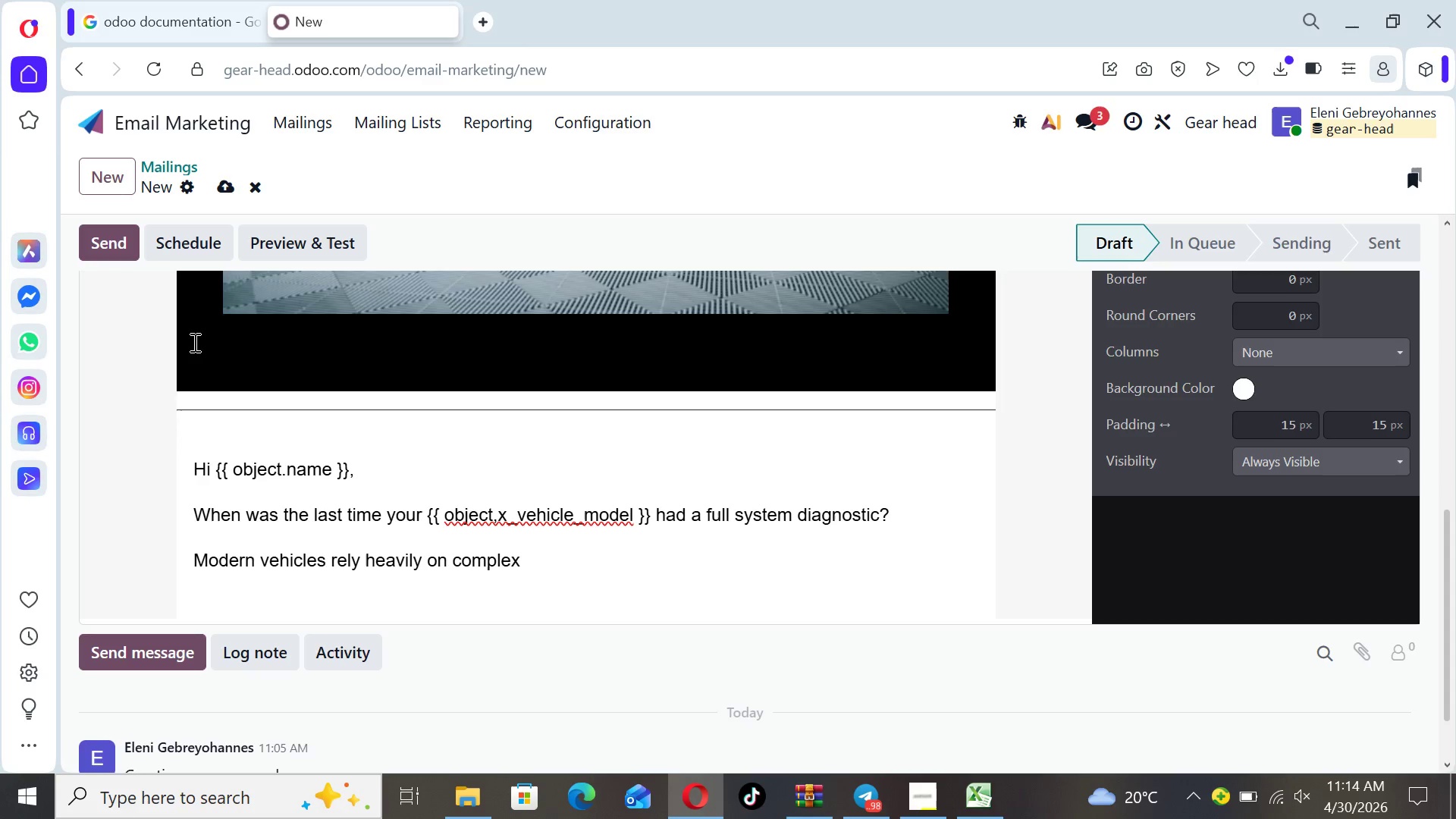 
type(electrical systems )
 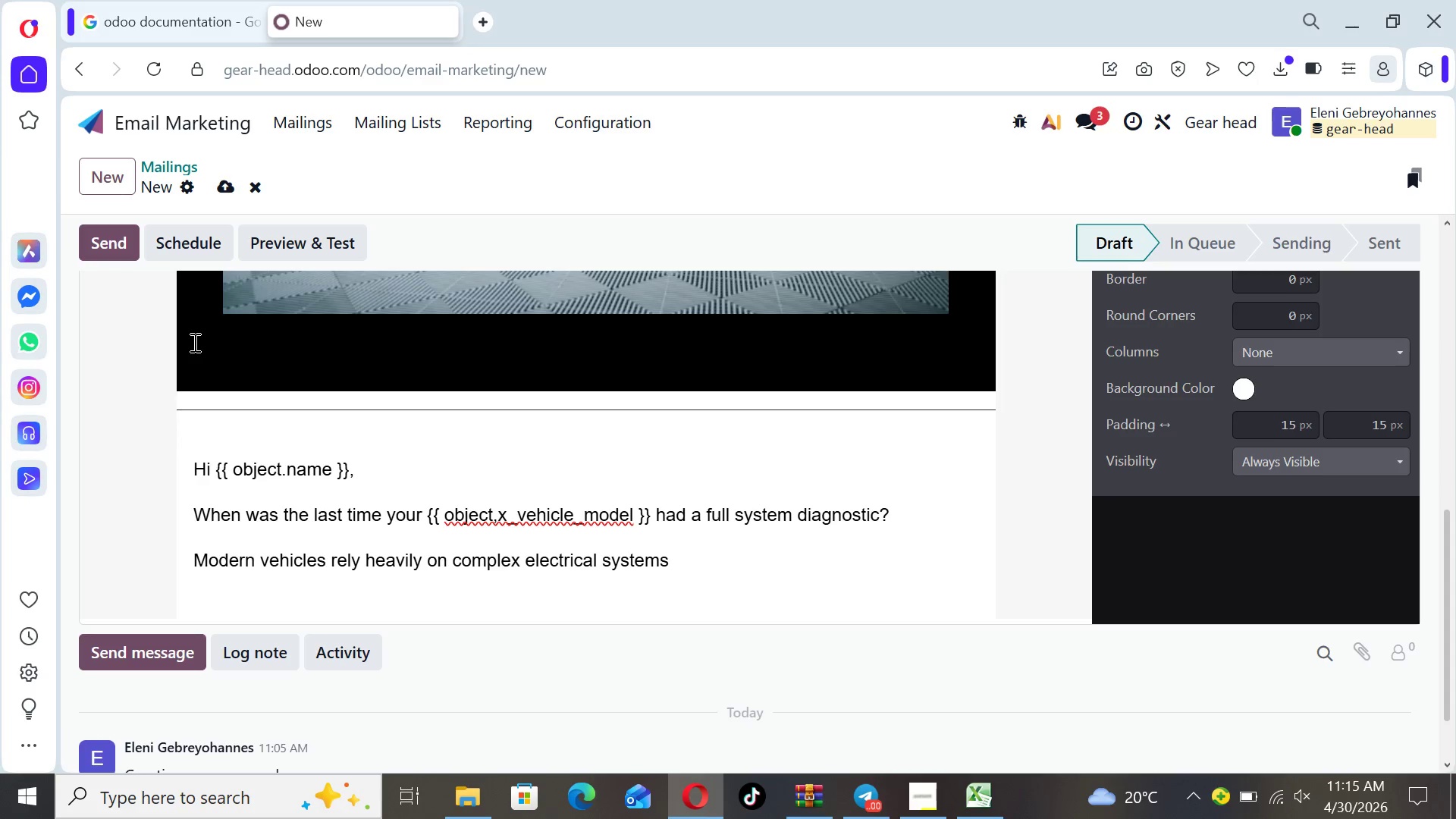 
wait(5.02)
 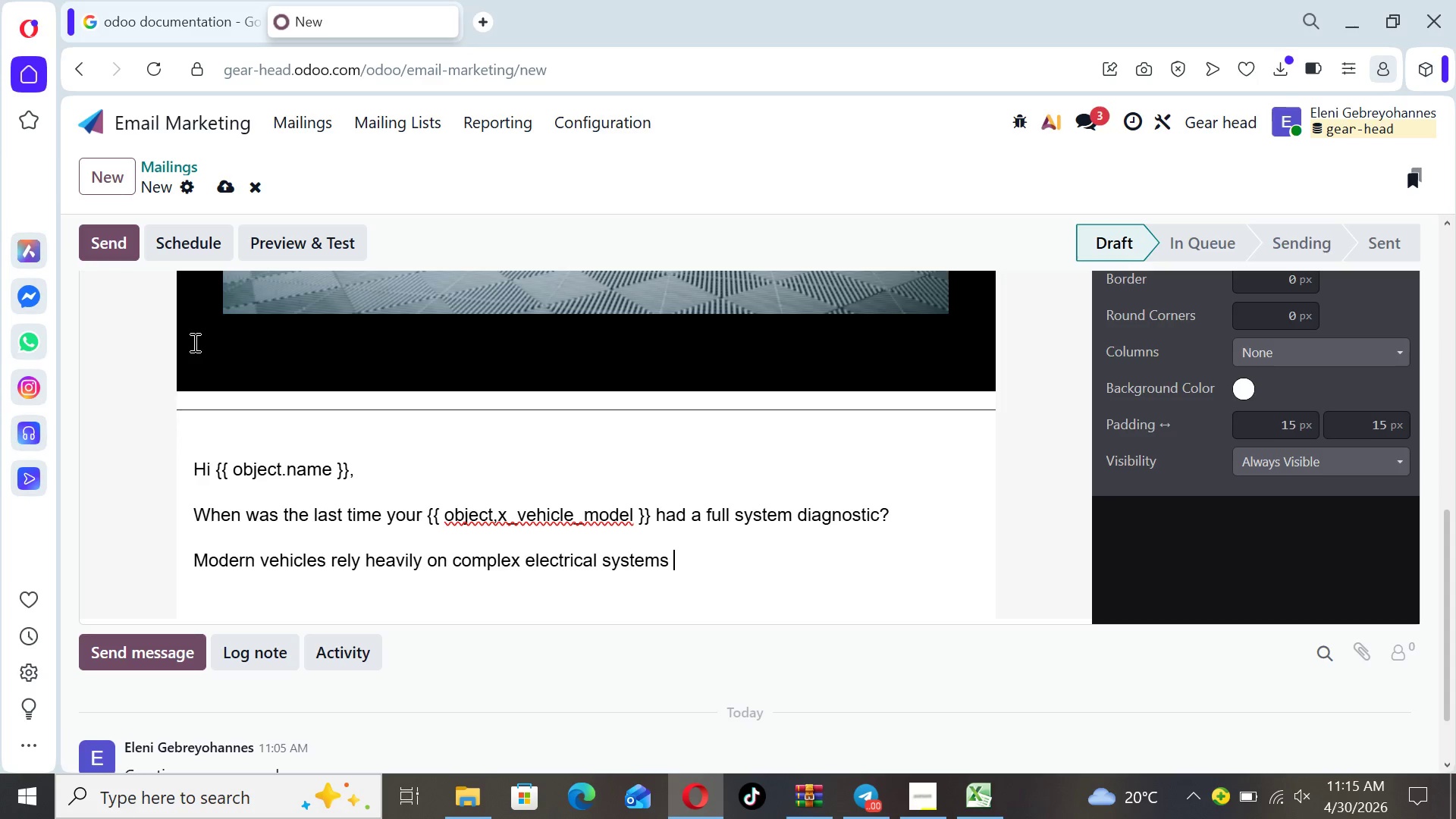 
key(Backspace)
type(--and small faults )
 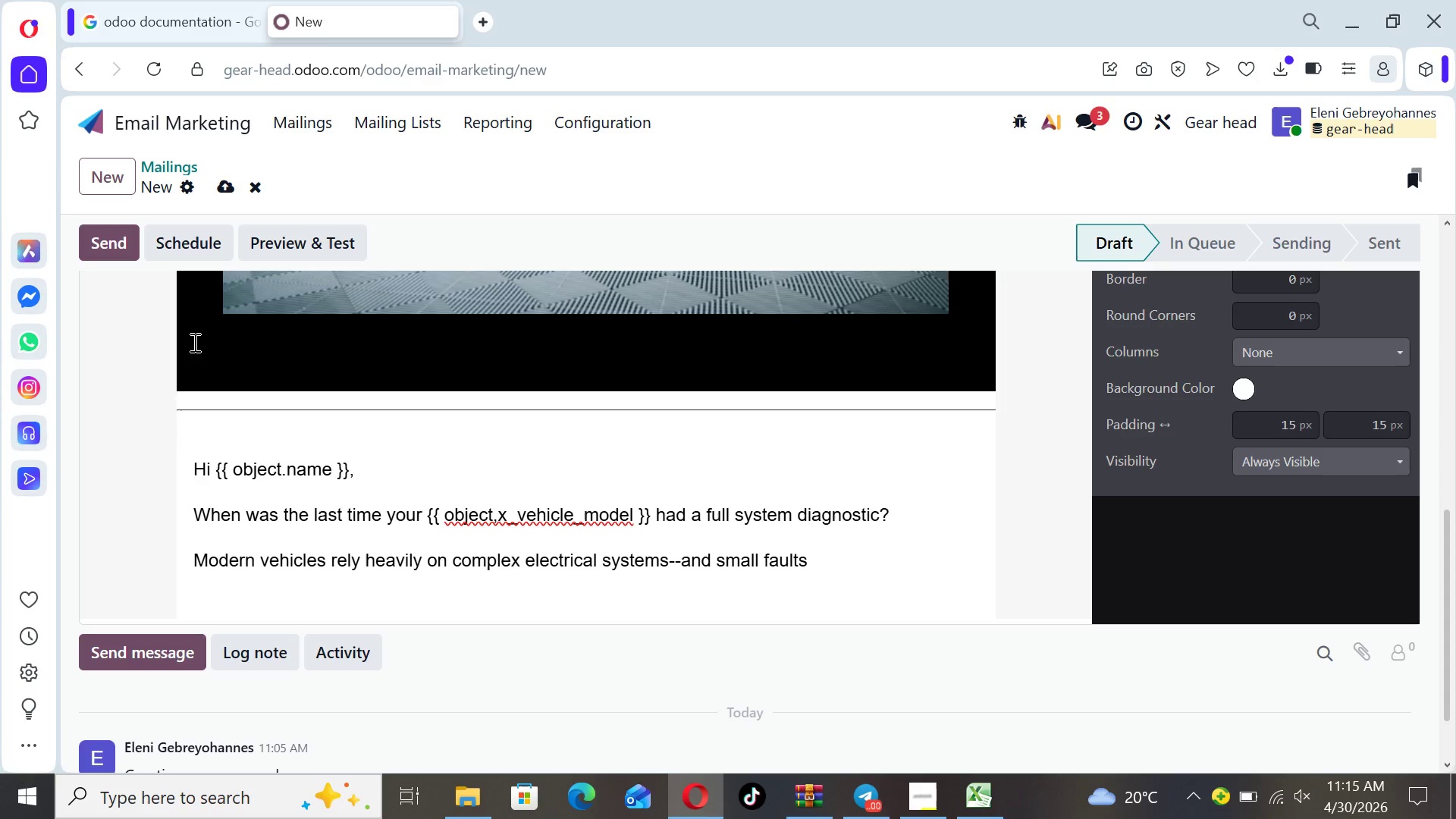 
type(can quickly turn )
 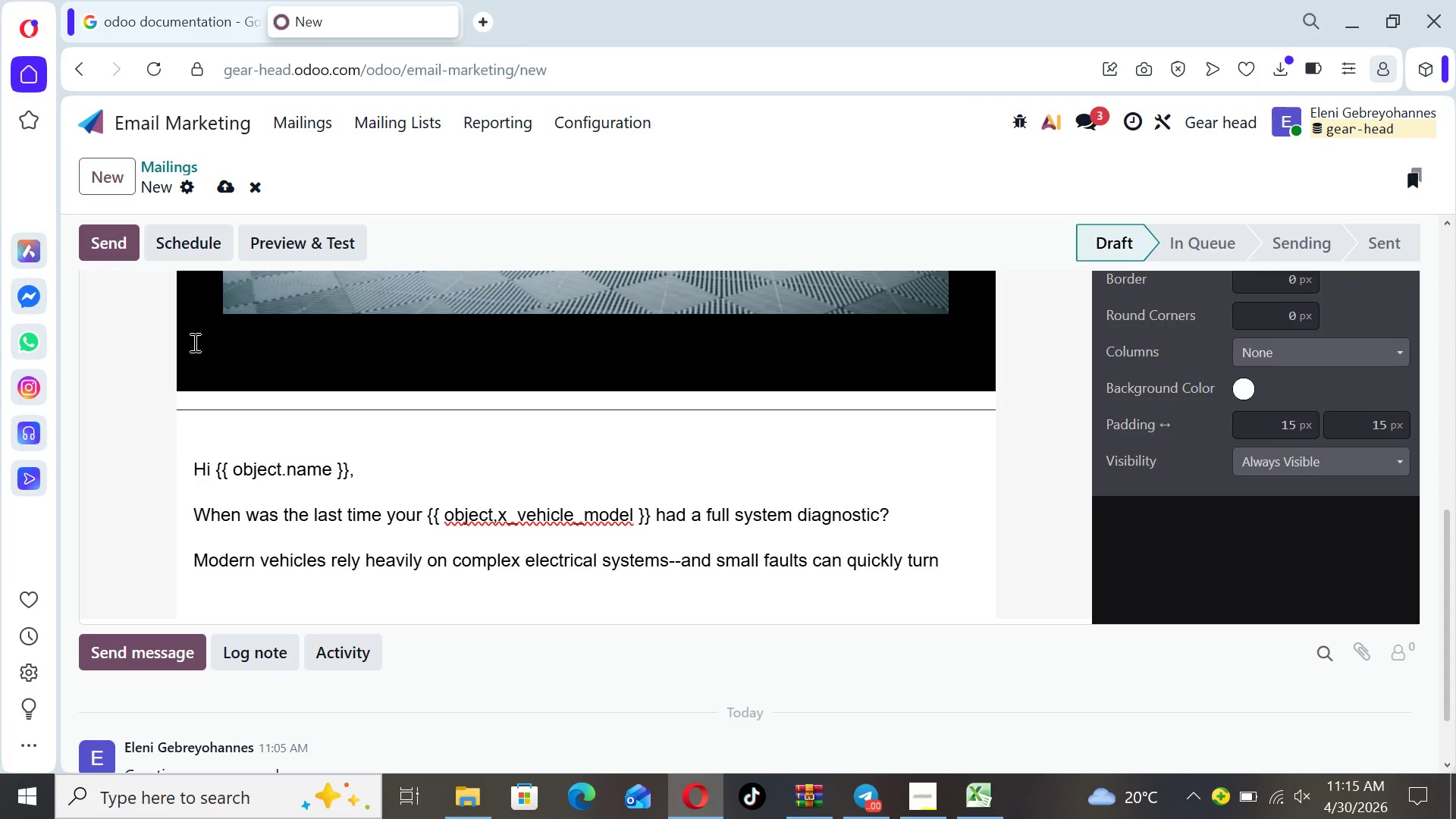 
wait(5.2)
 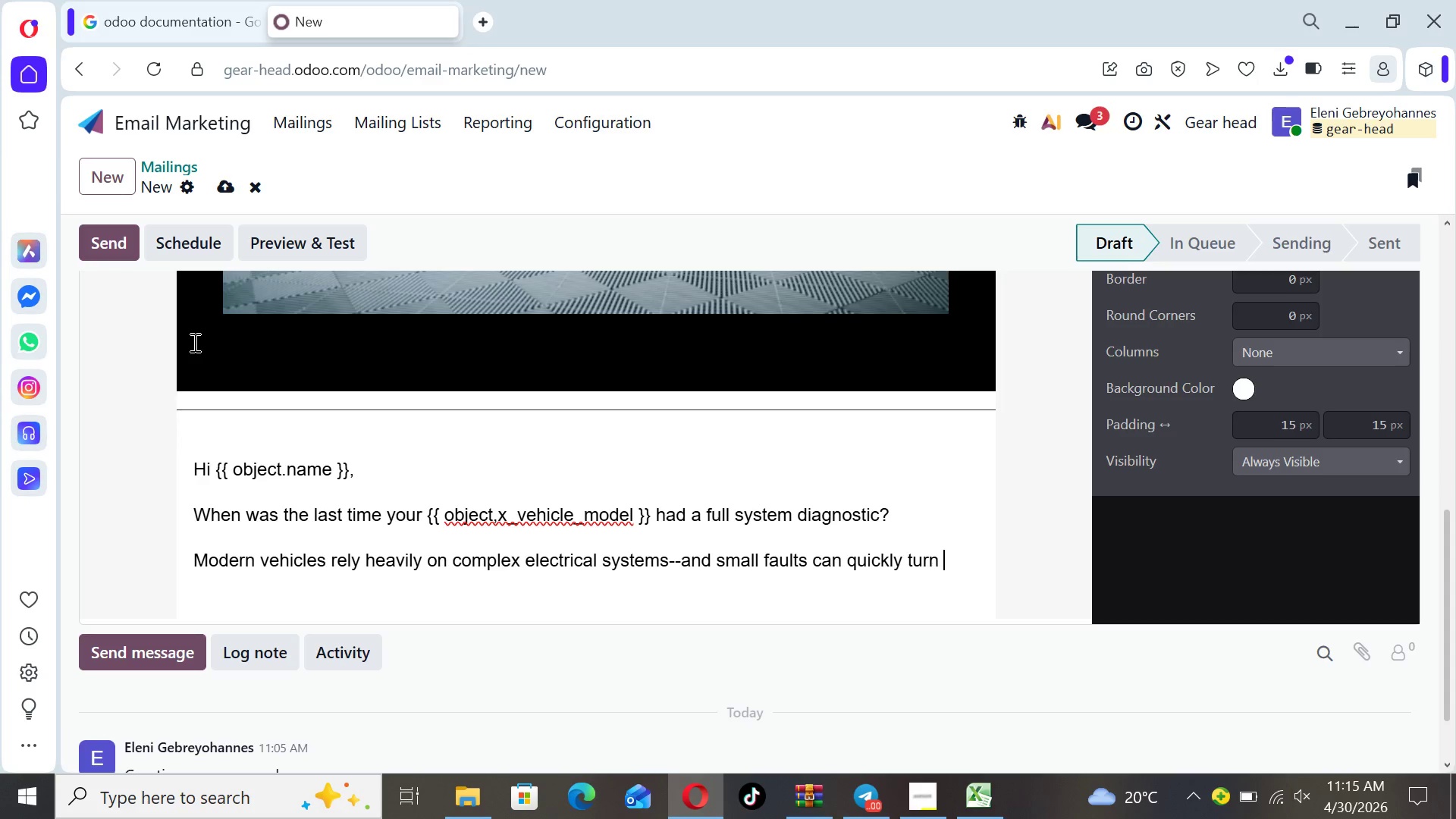 
type(into expensive )
 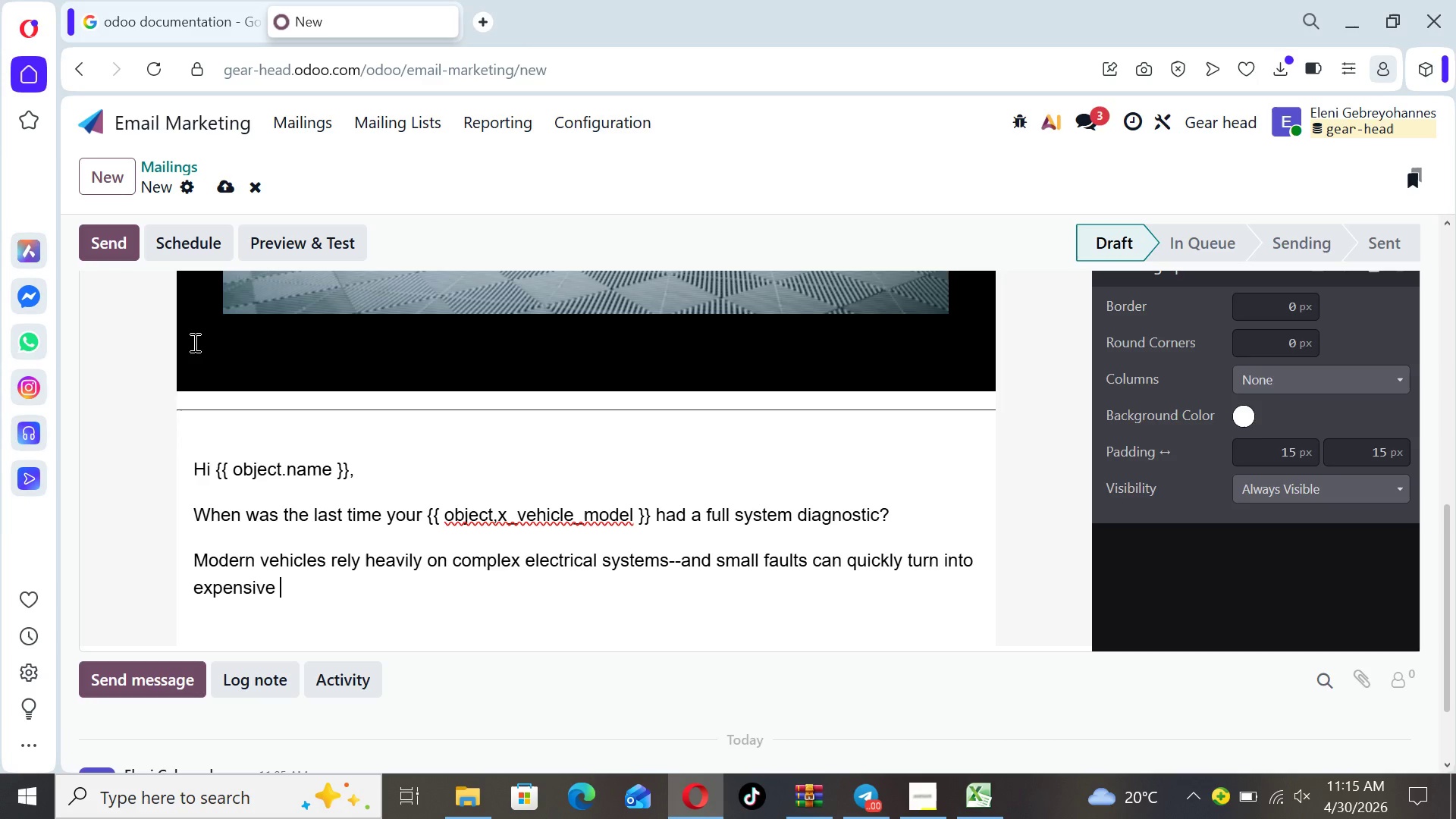 
wait(8.48)
 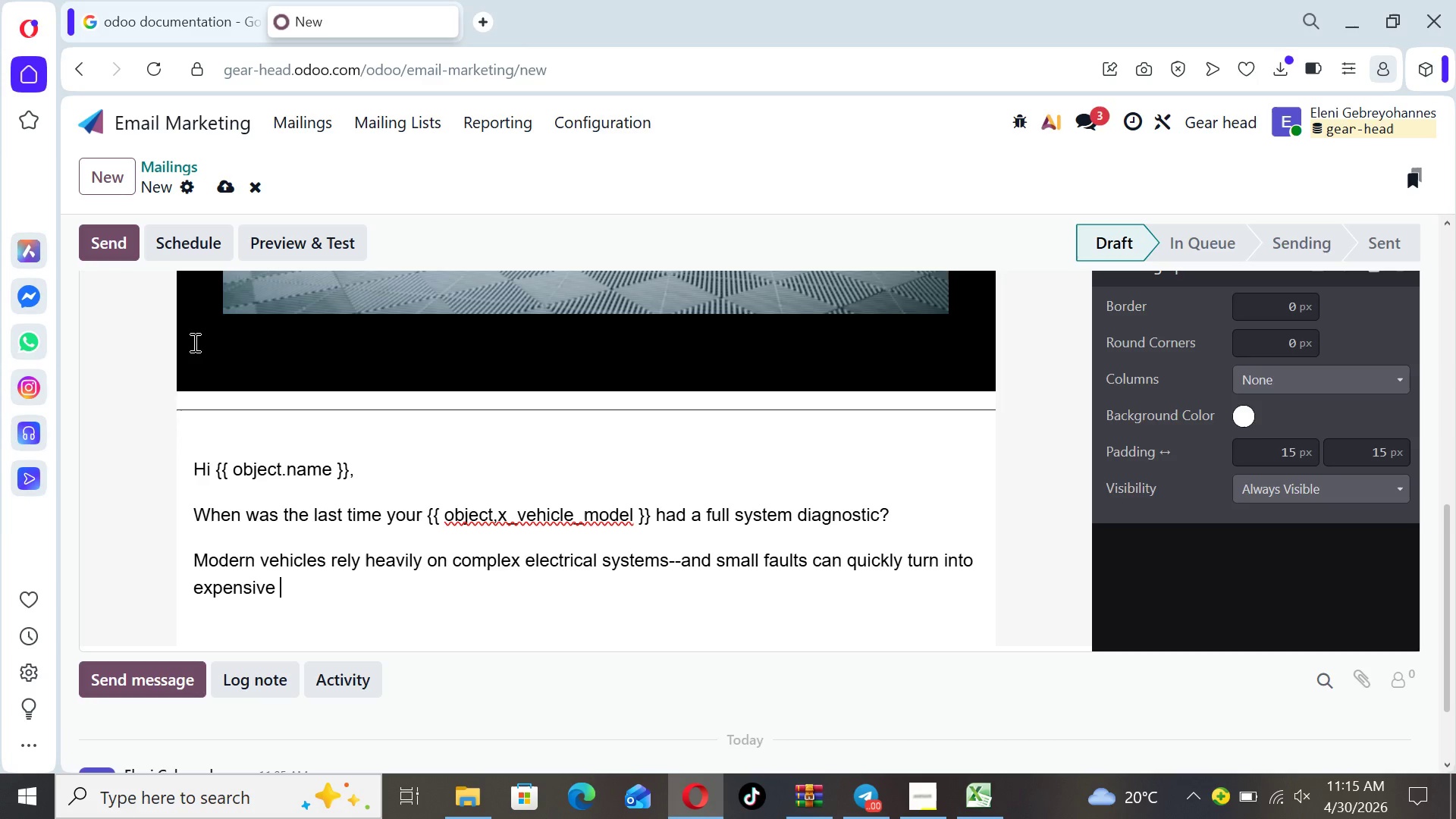 
type(repairs i )
key(Backspace)
type(f )
 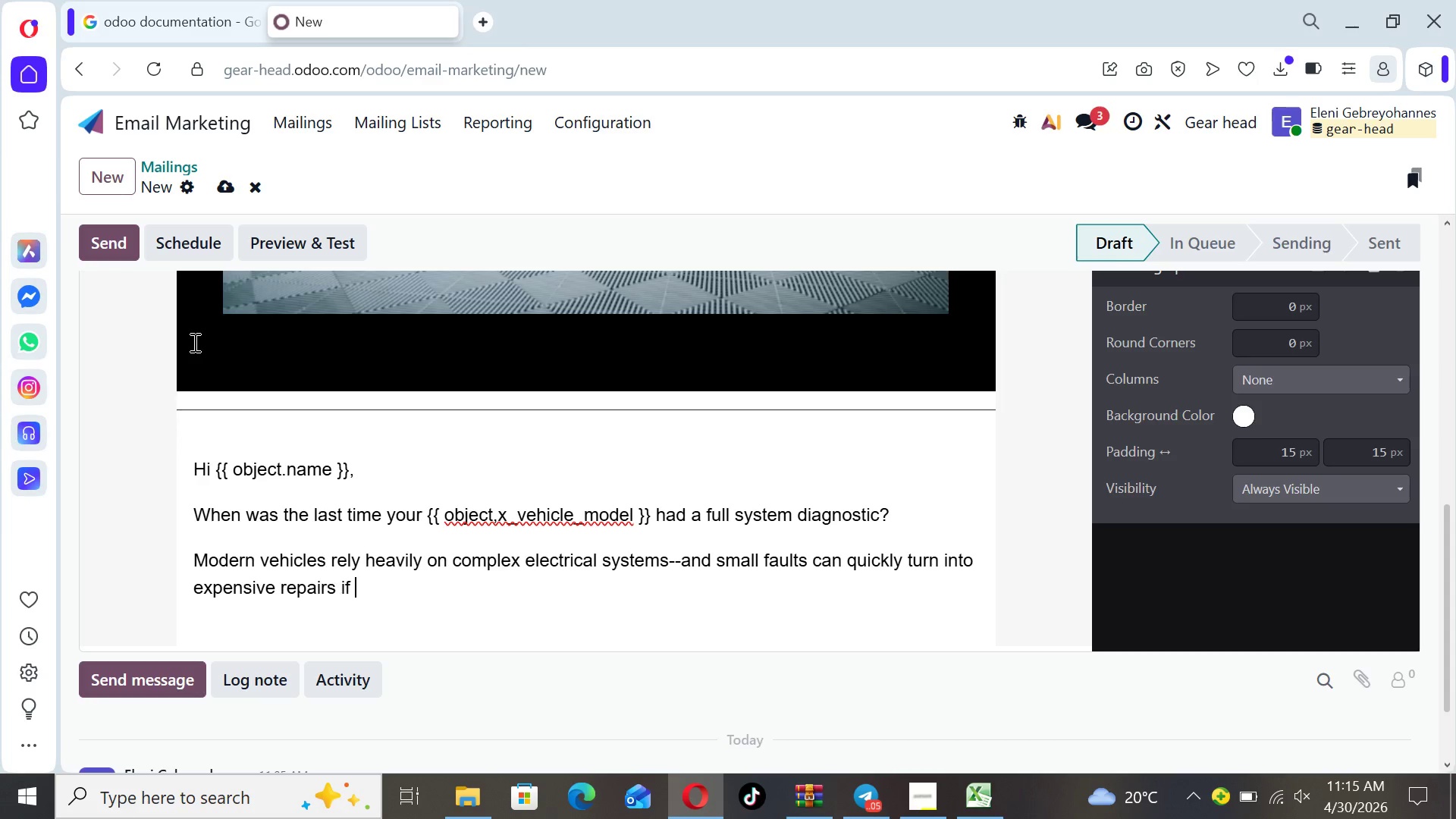 
type(left unchecked)
 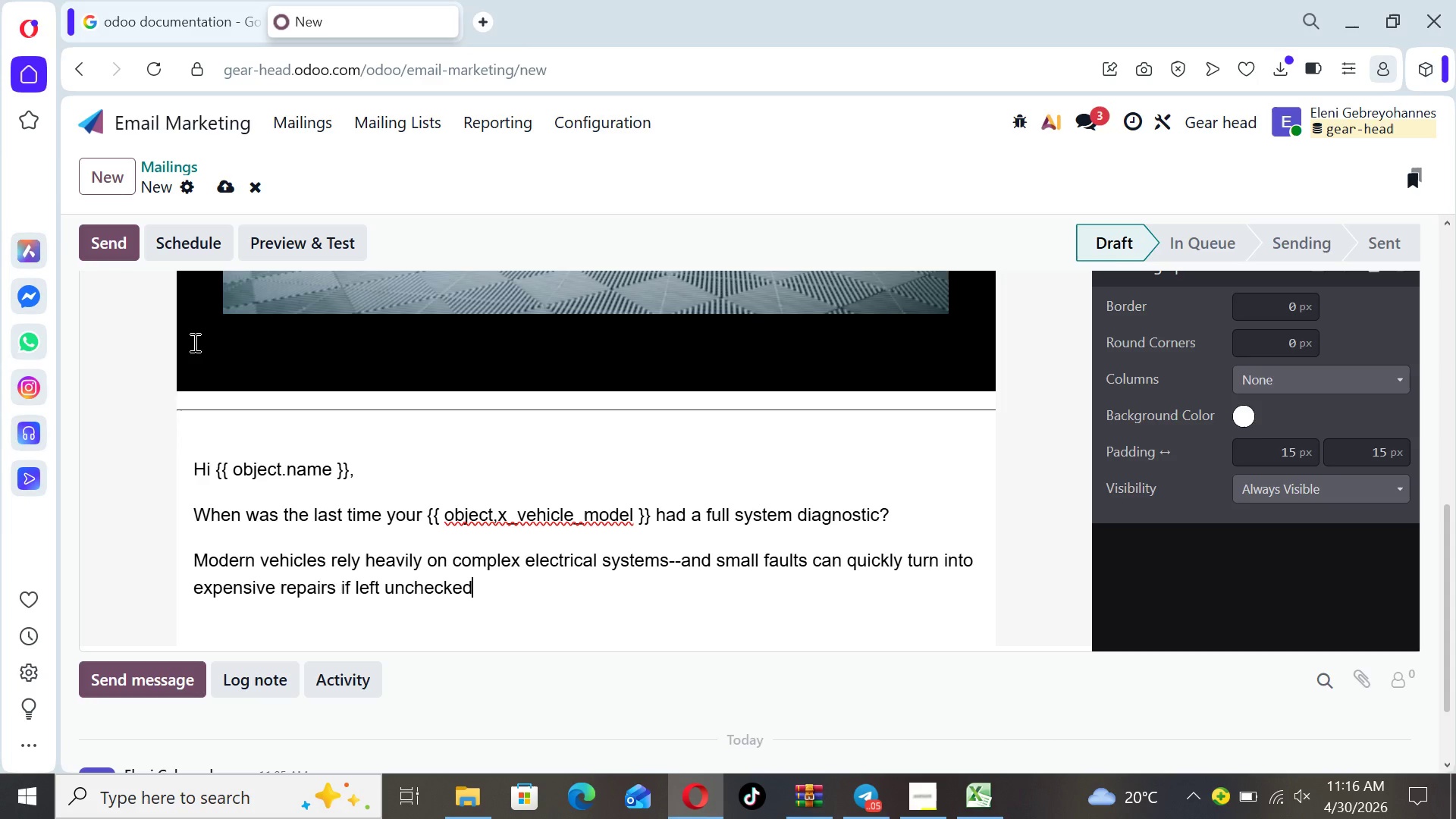 
key(Period)
 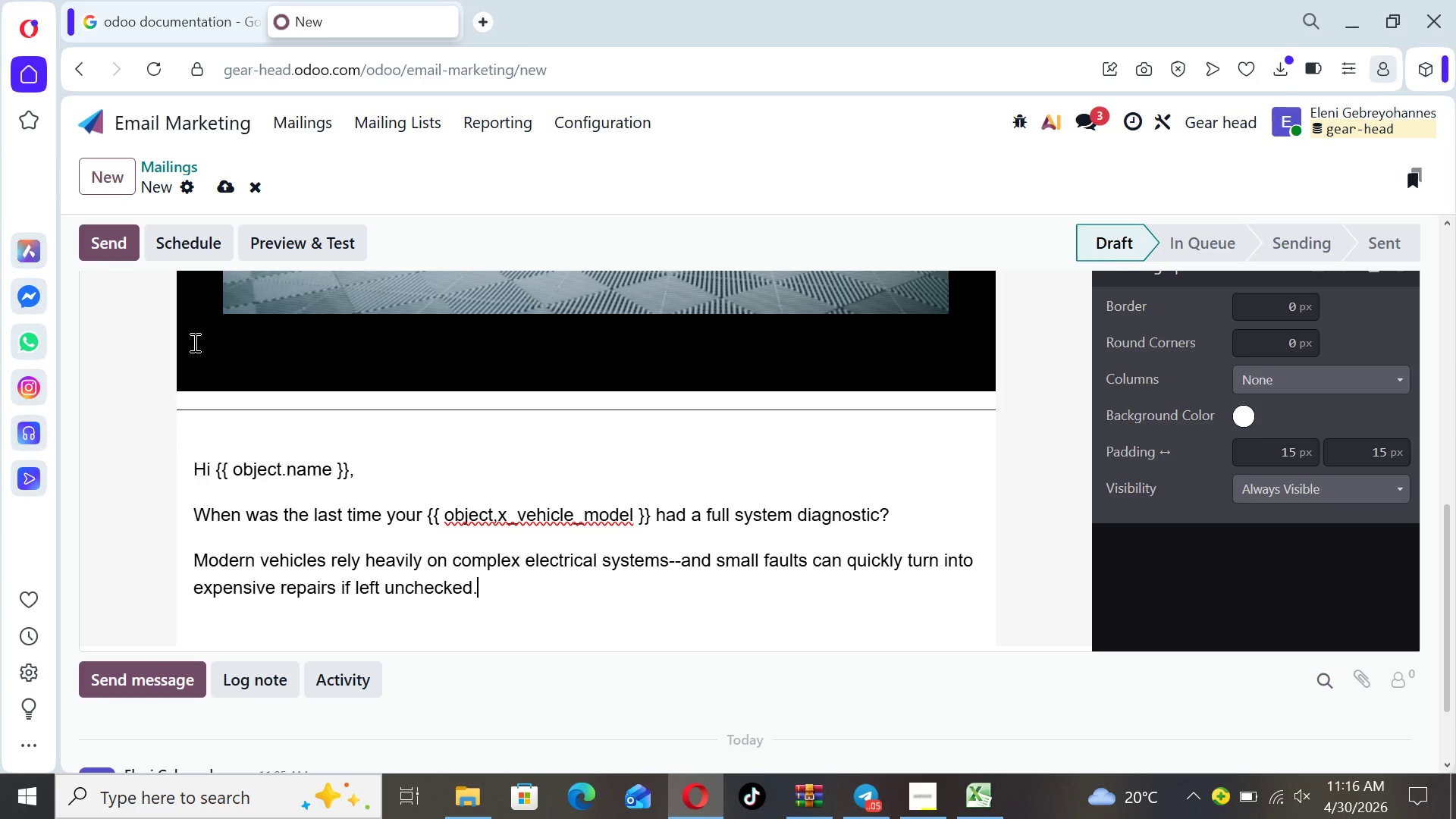 
key(Enter)
 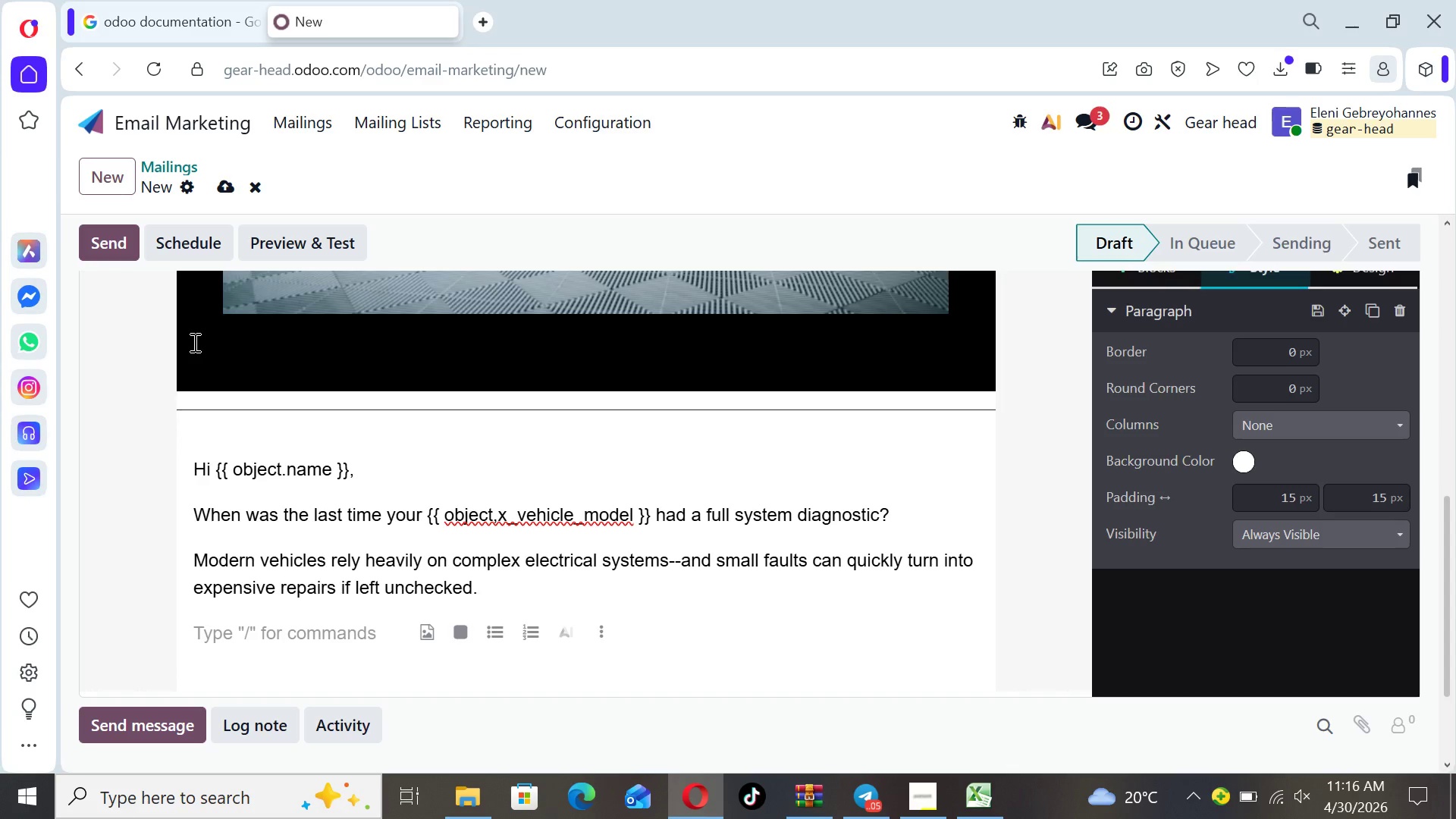 
type(At Gear )
 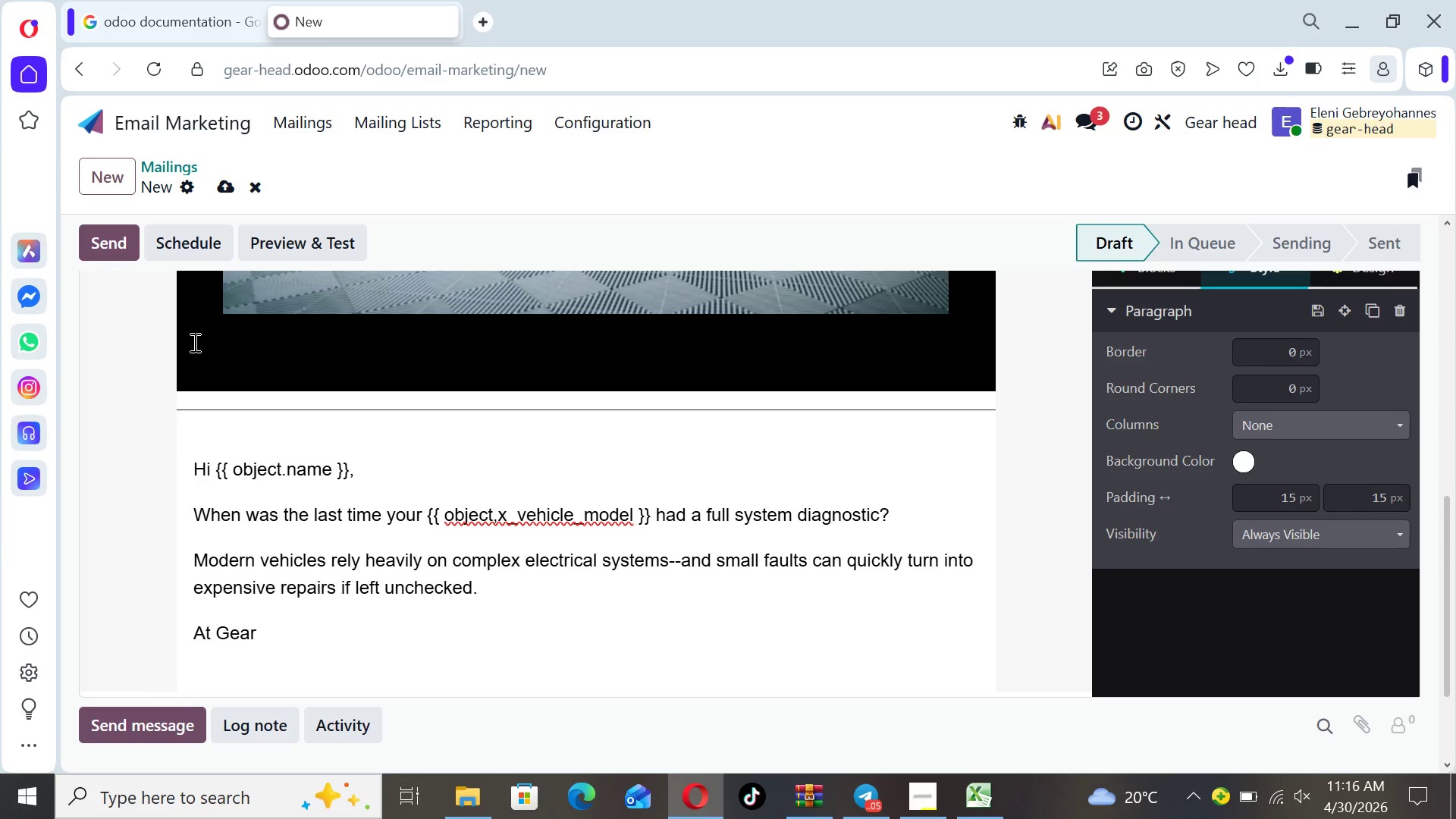 
wait(5.28)
 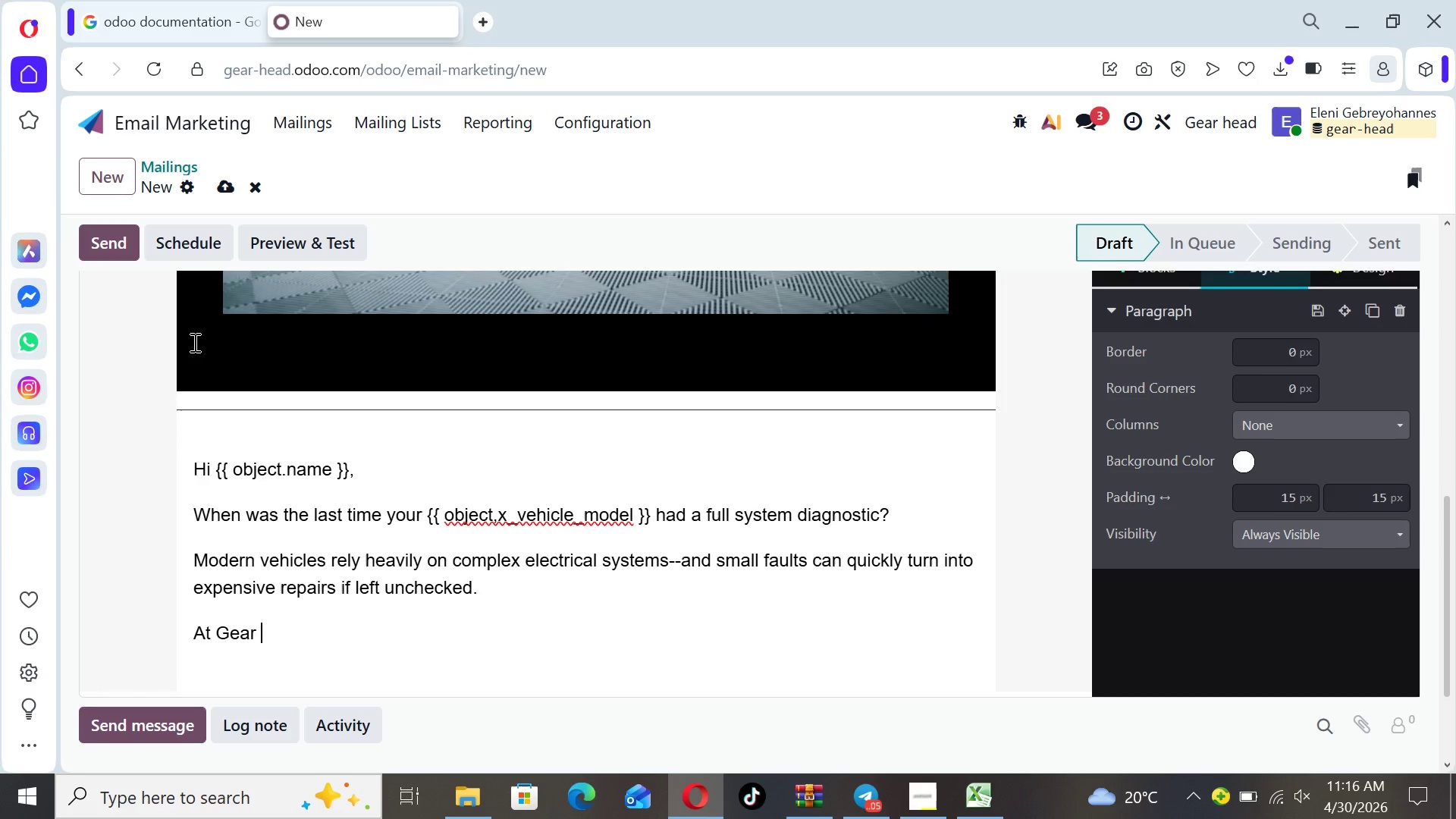 
type(Head Diagnostic, we specialize )
 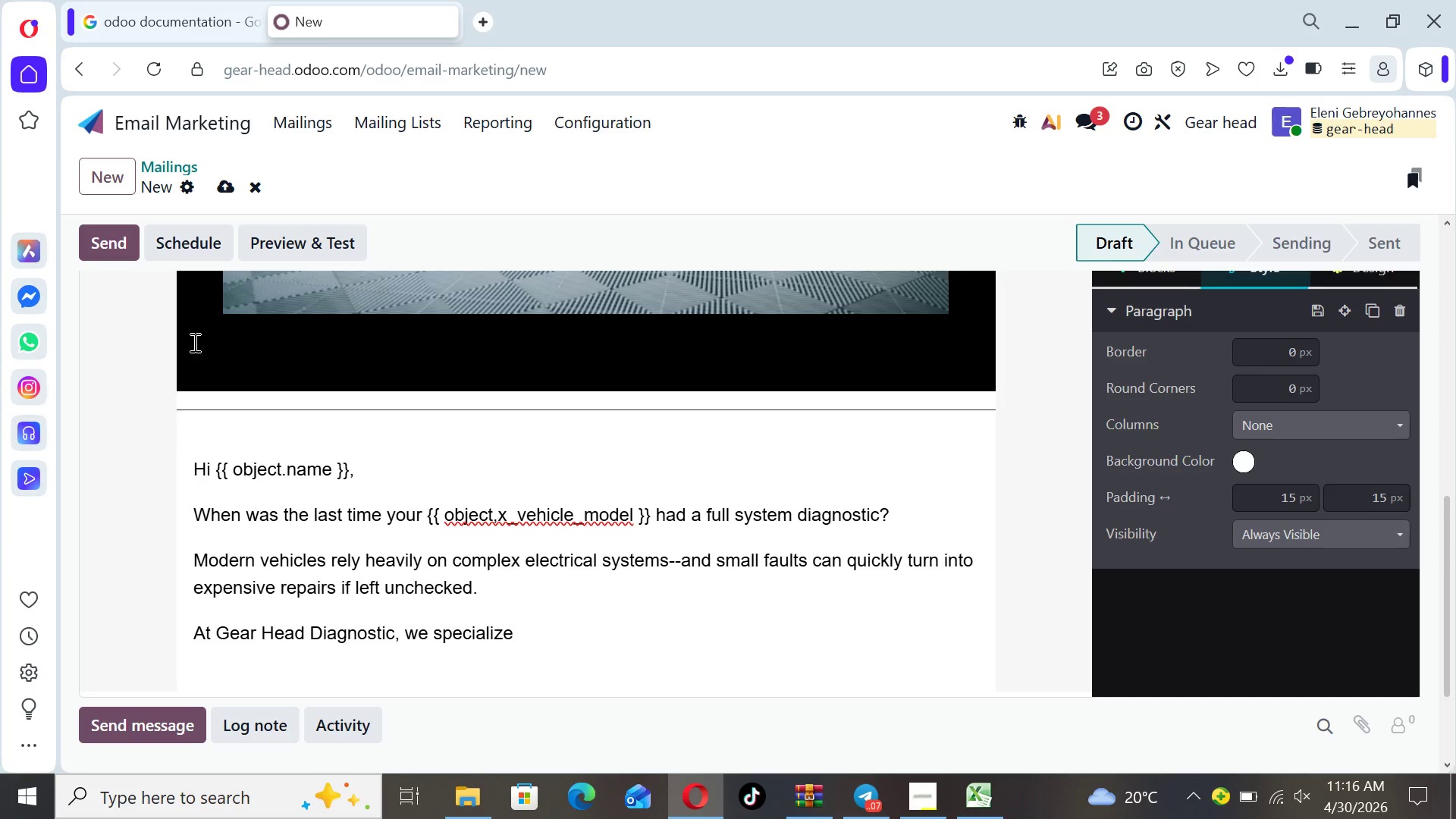 
type(in advanced computer )
 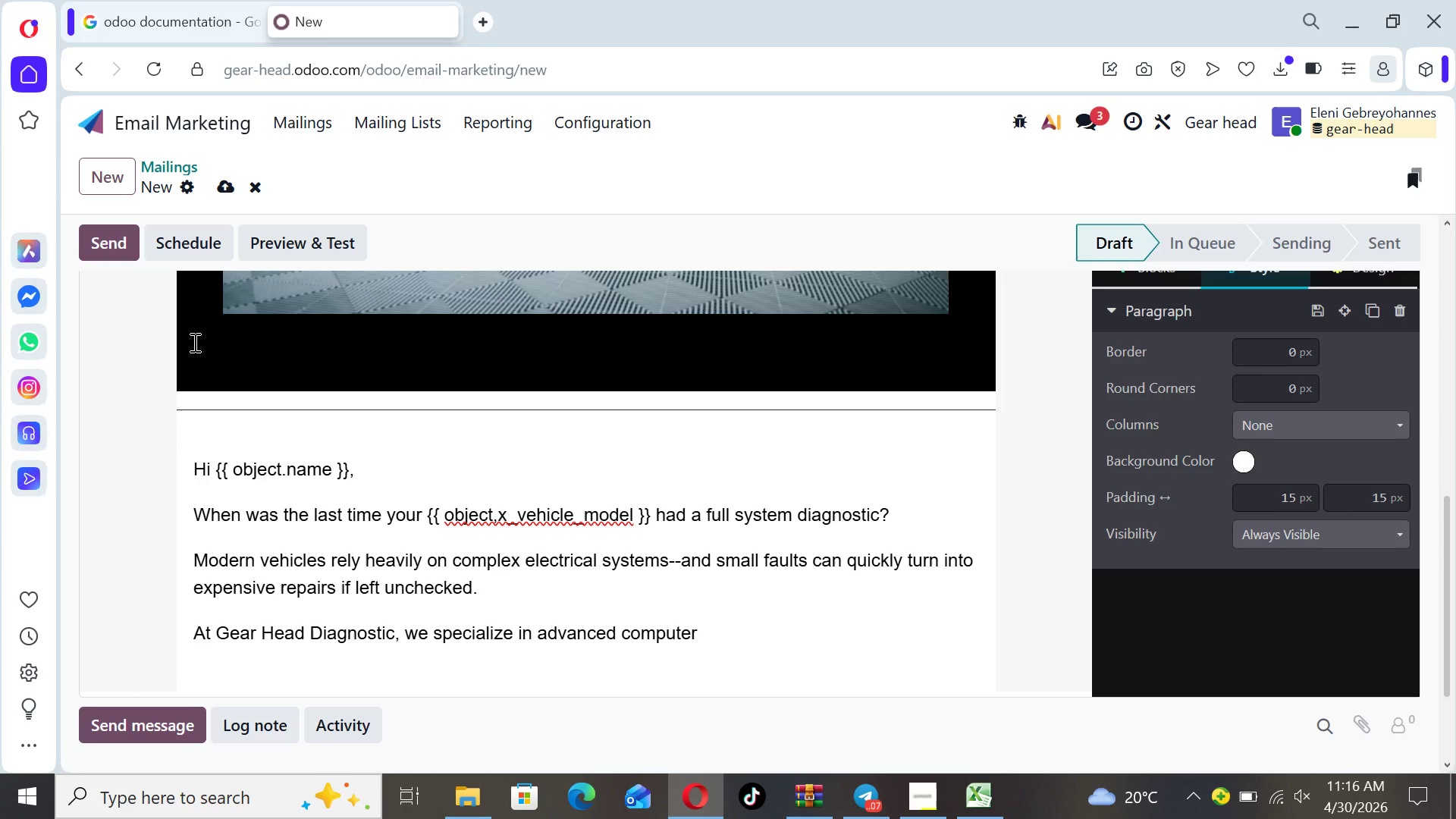 
wait(5.05)
 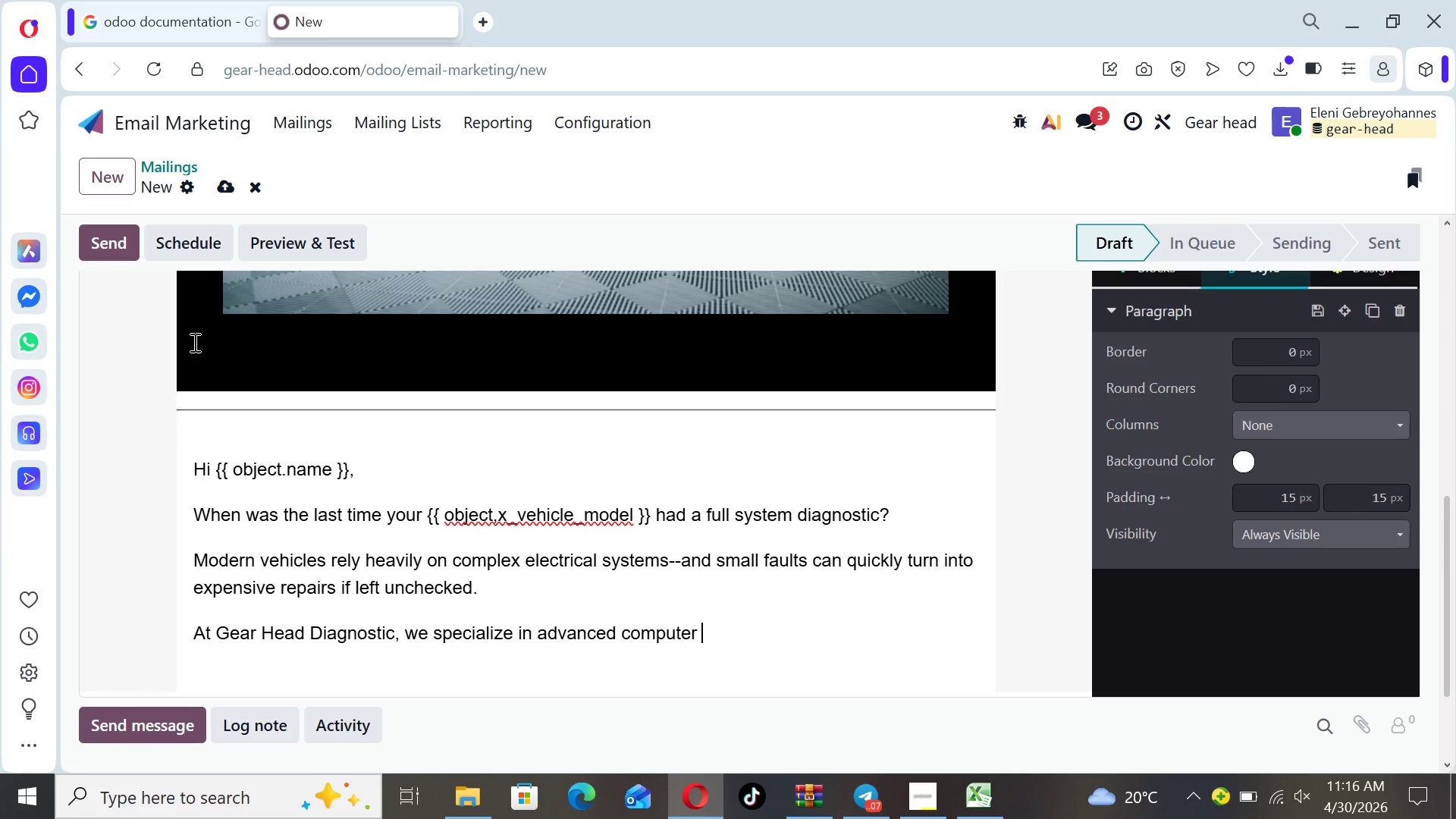 
type(diagnostics designed )
 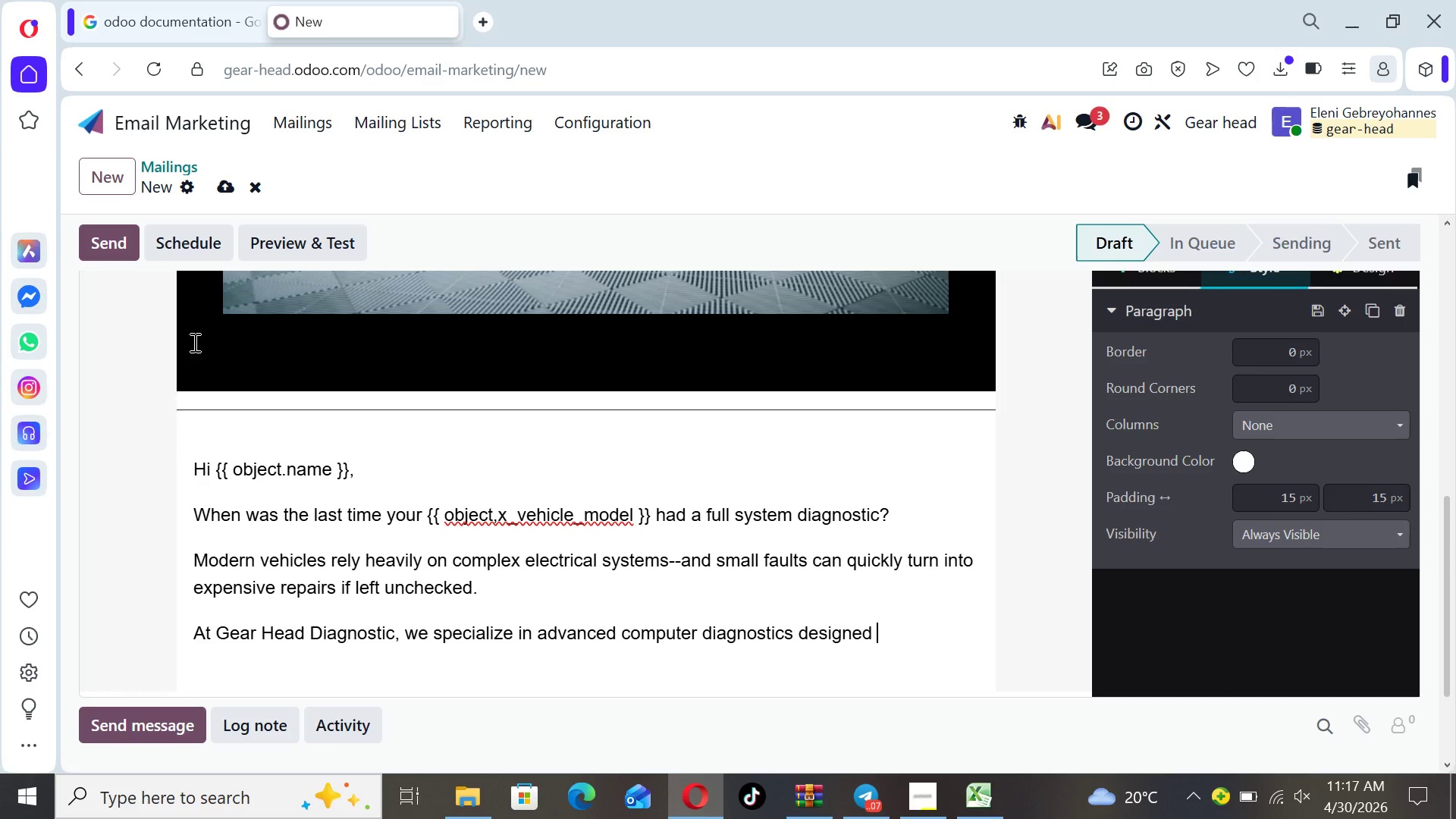 
type(to detect hedden )
 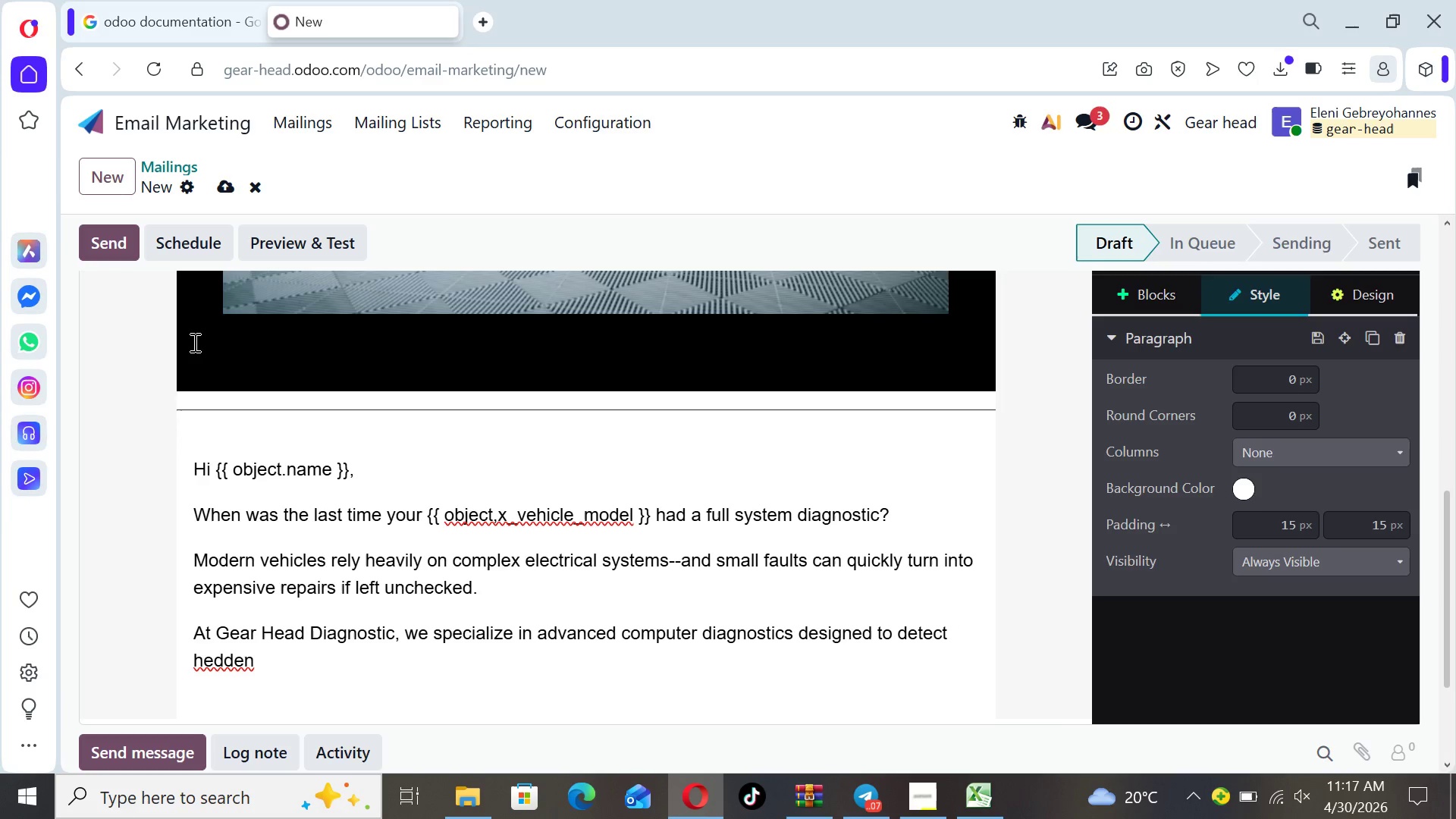 
key(ArrowLeft)
 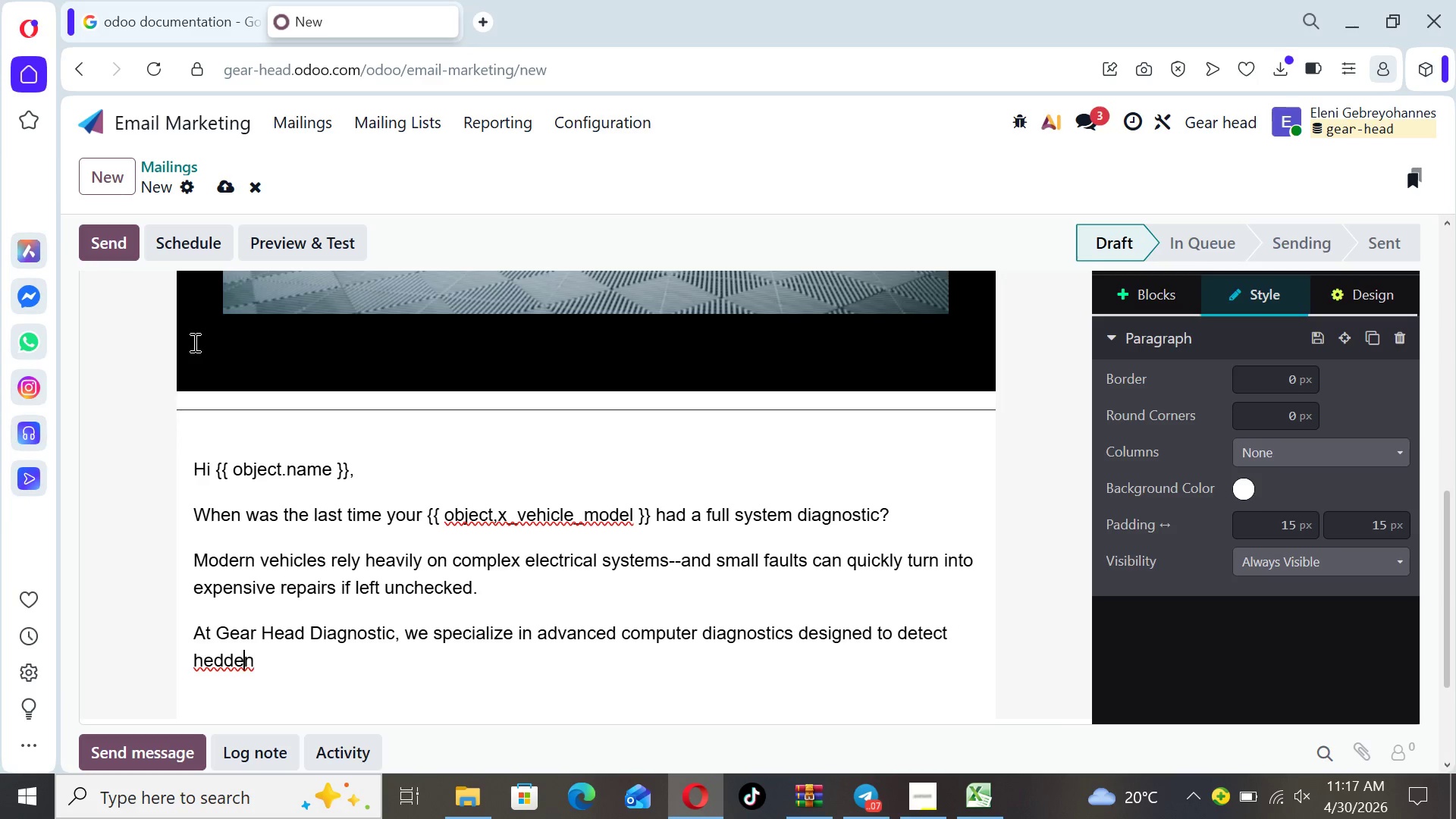 
key(ArrowLeft)
 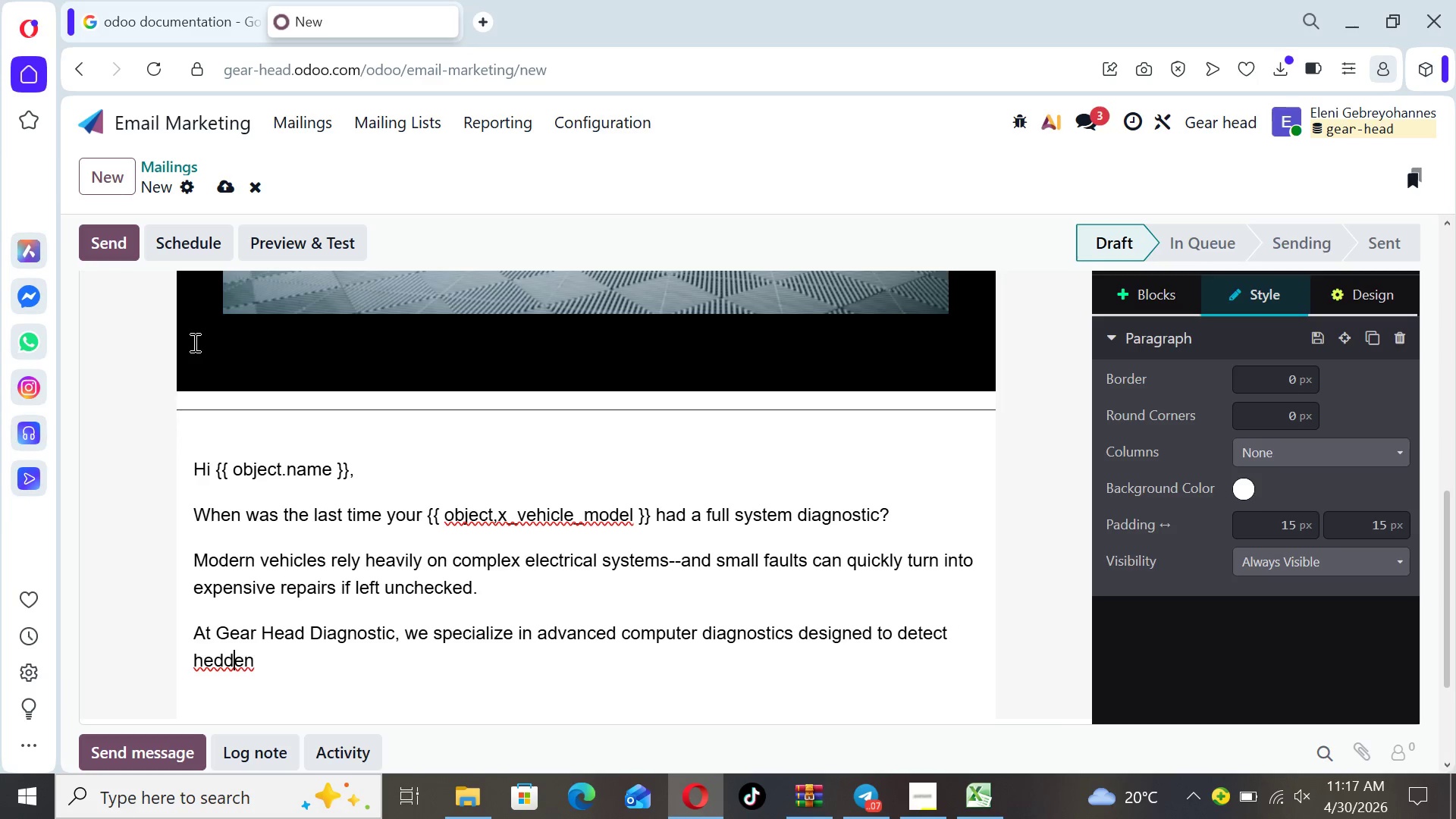 
key(ArrowLeft)
 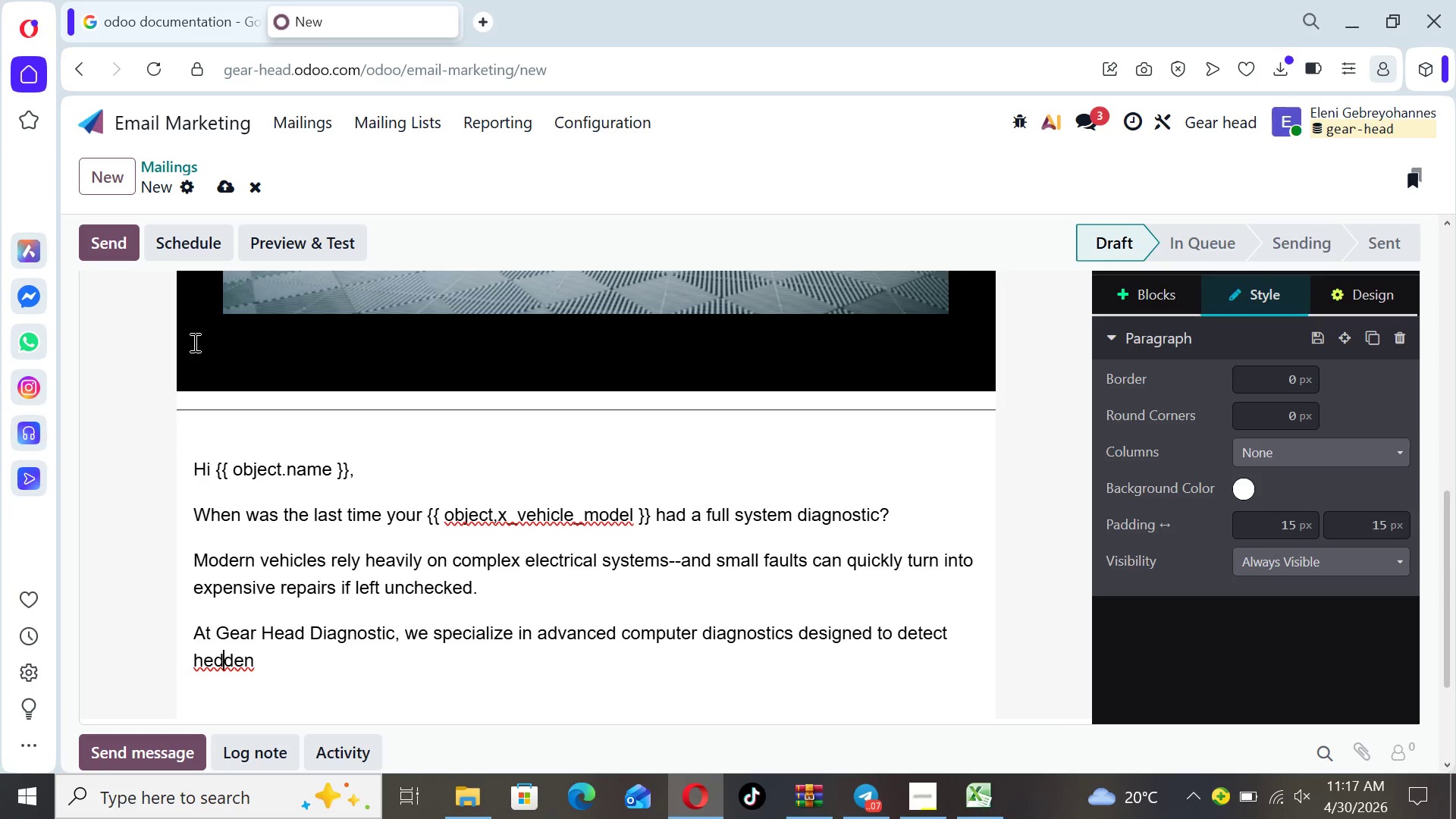 
key(ArrowLeft)
 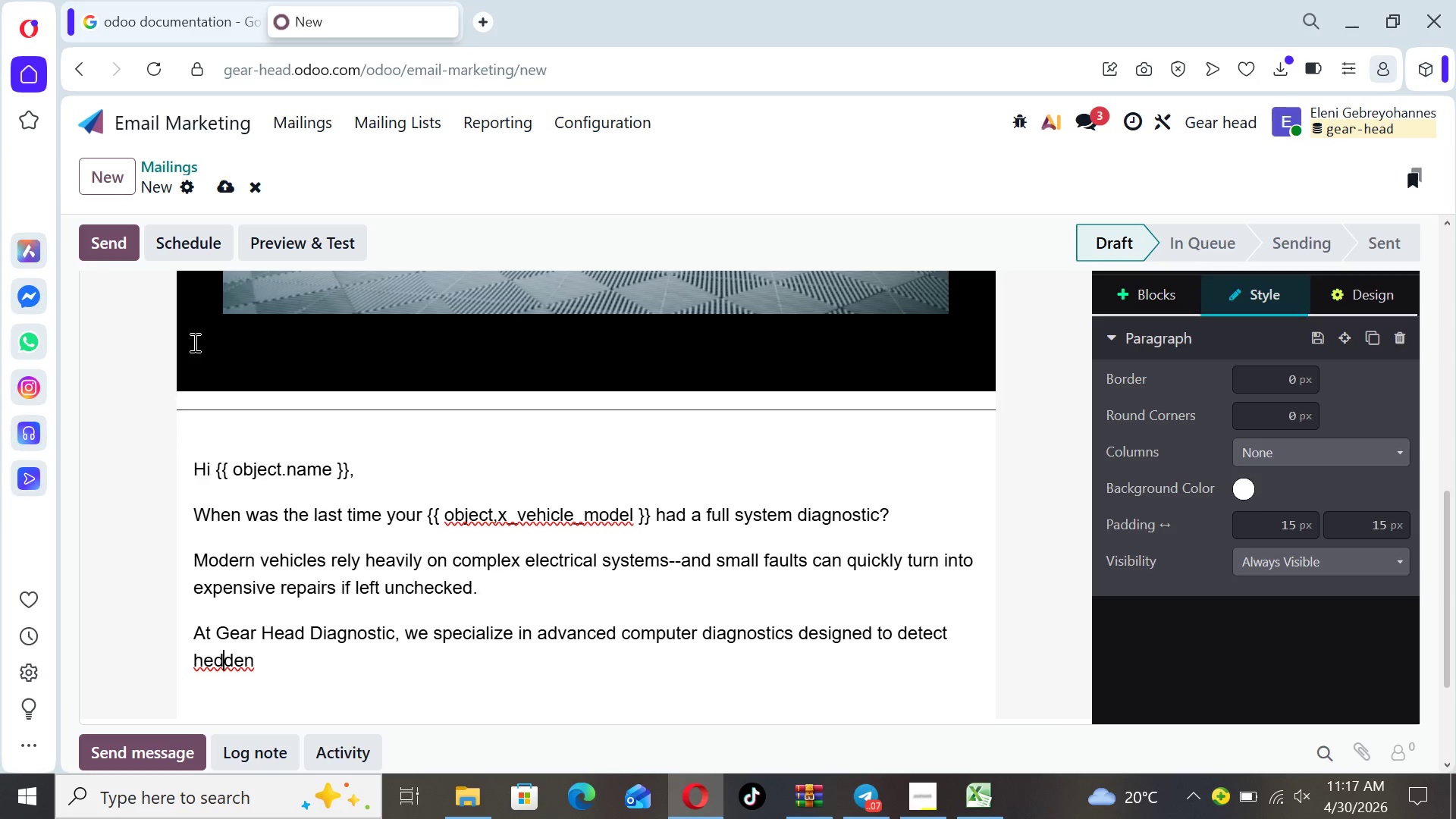 
key(ArrowLeft)
 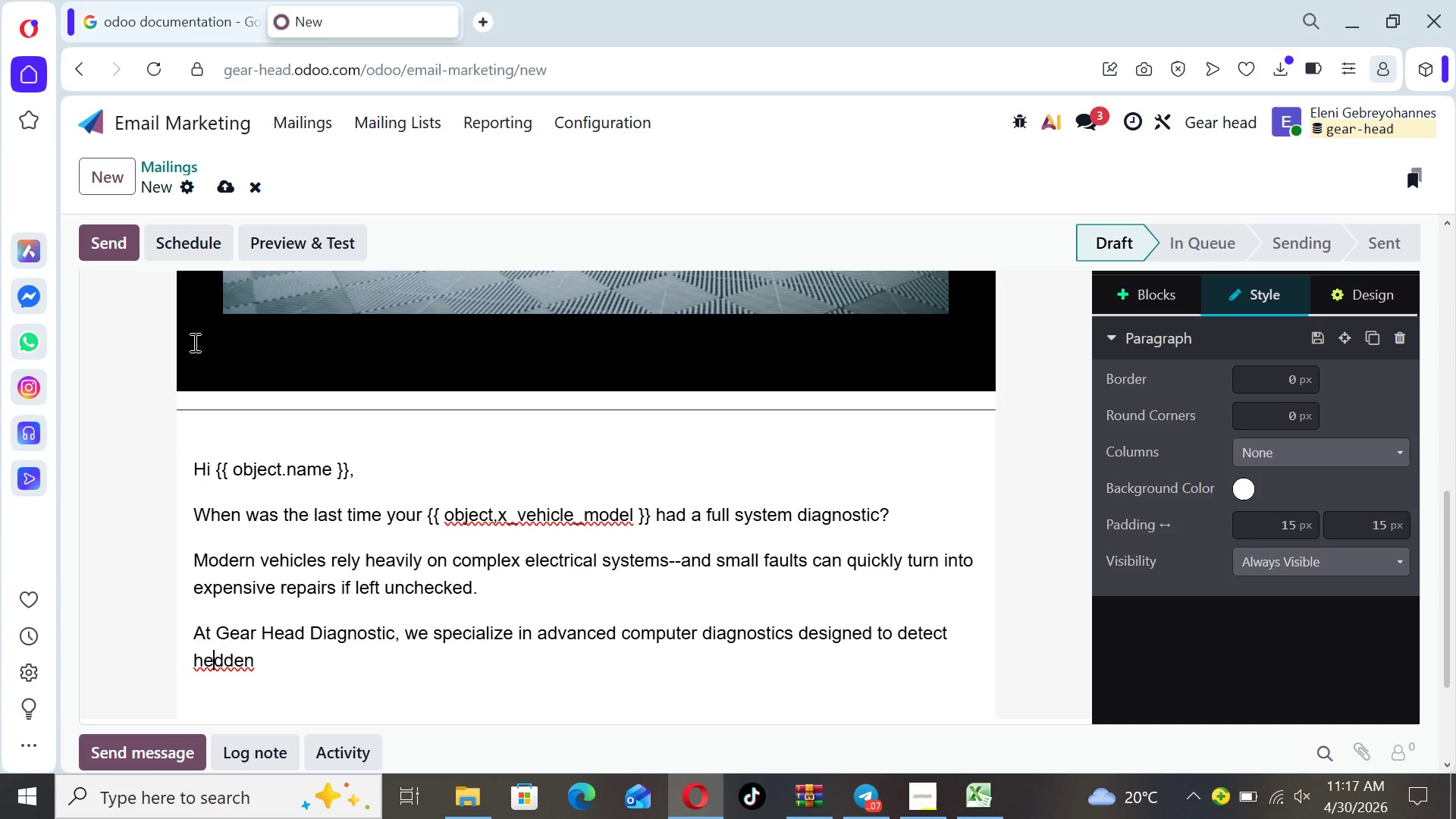 
key(Backspace)
 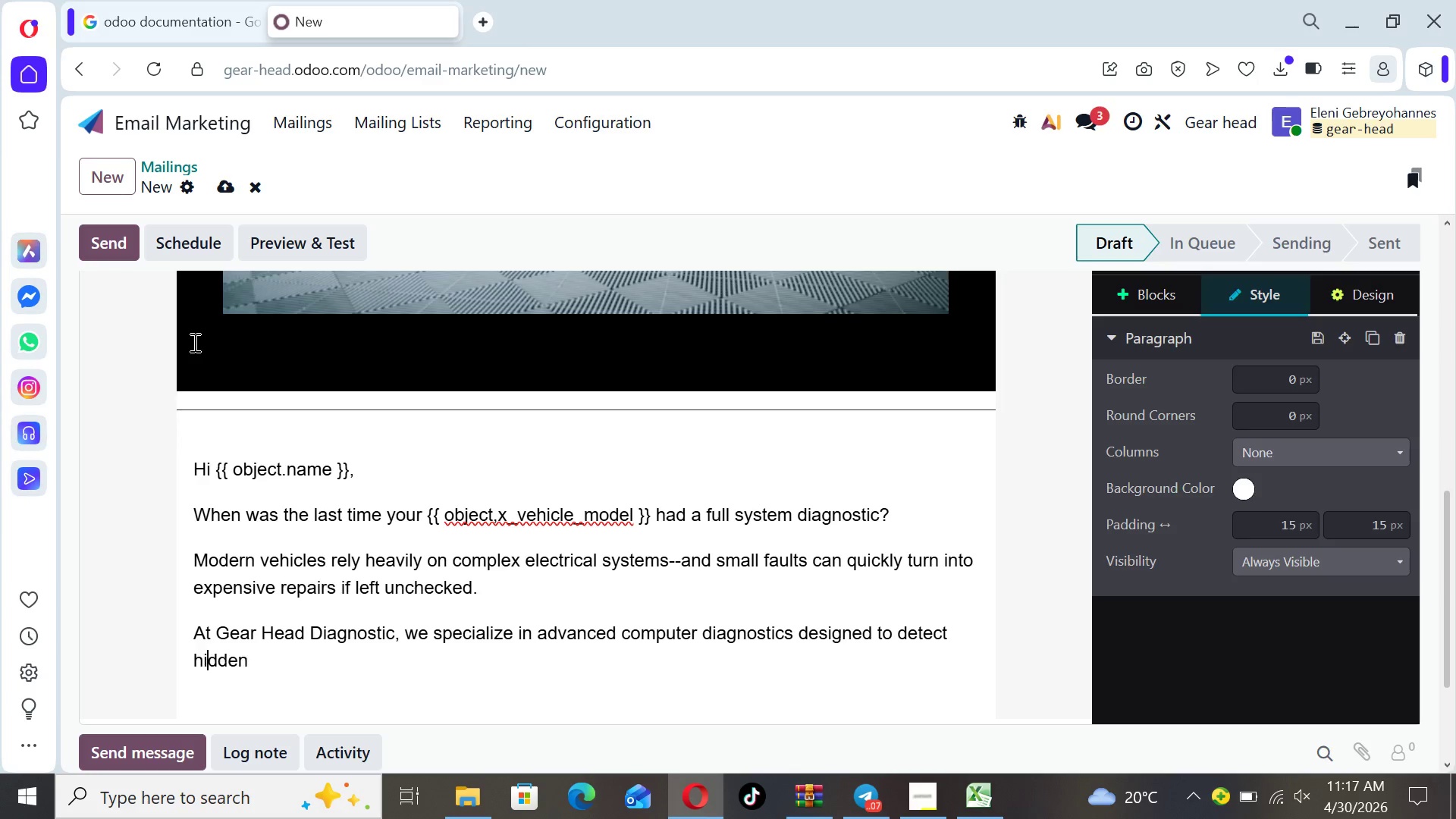 
key(I)
 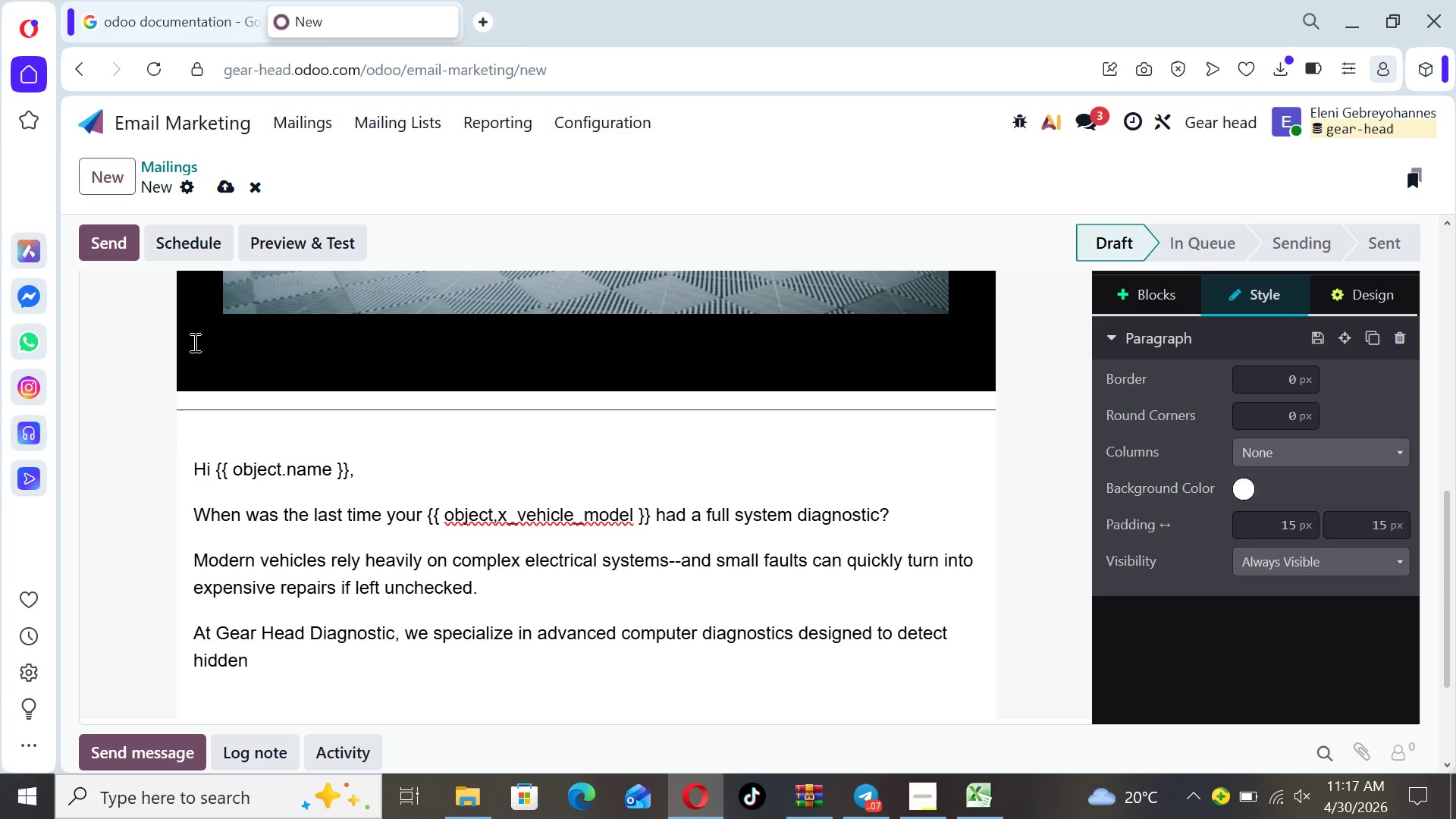 
key(ArrowRight)
 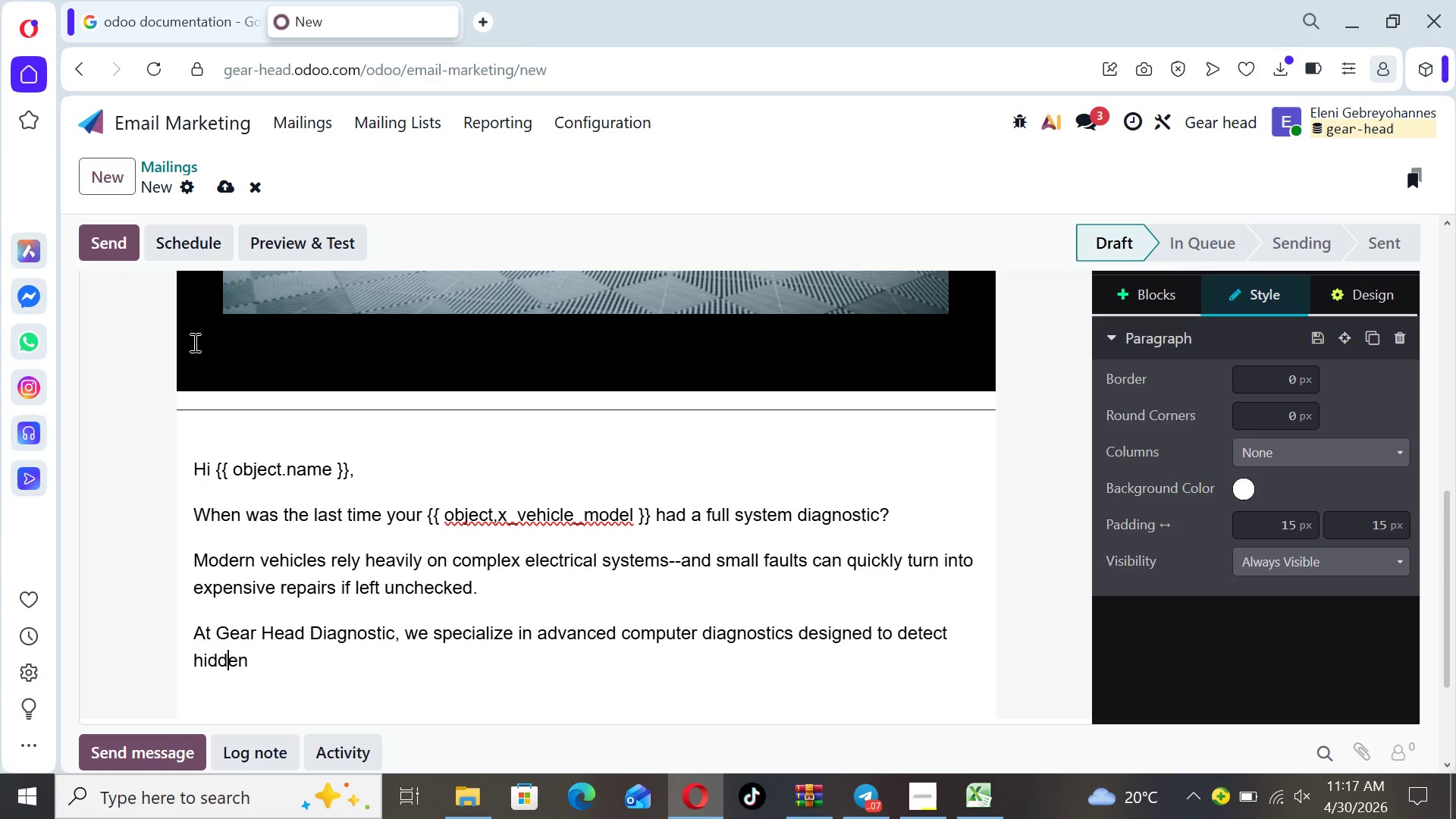 
key(ArrowRight)
 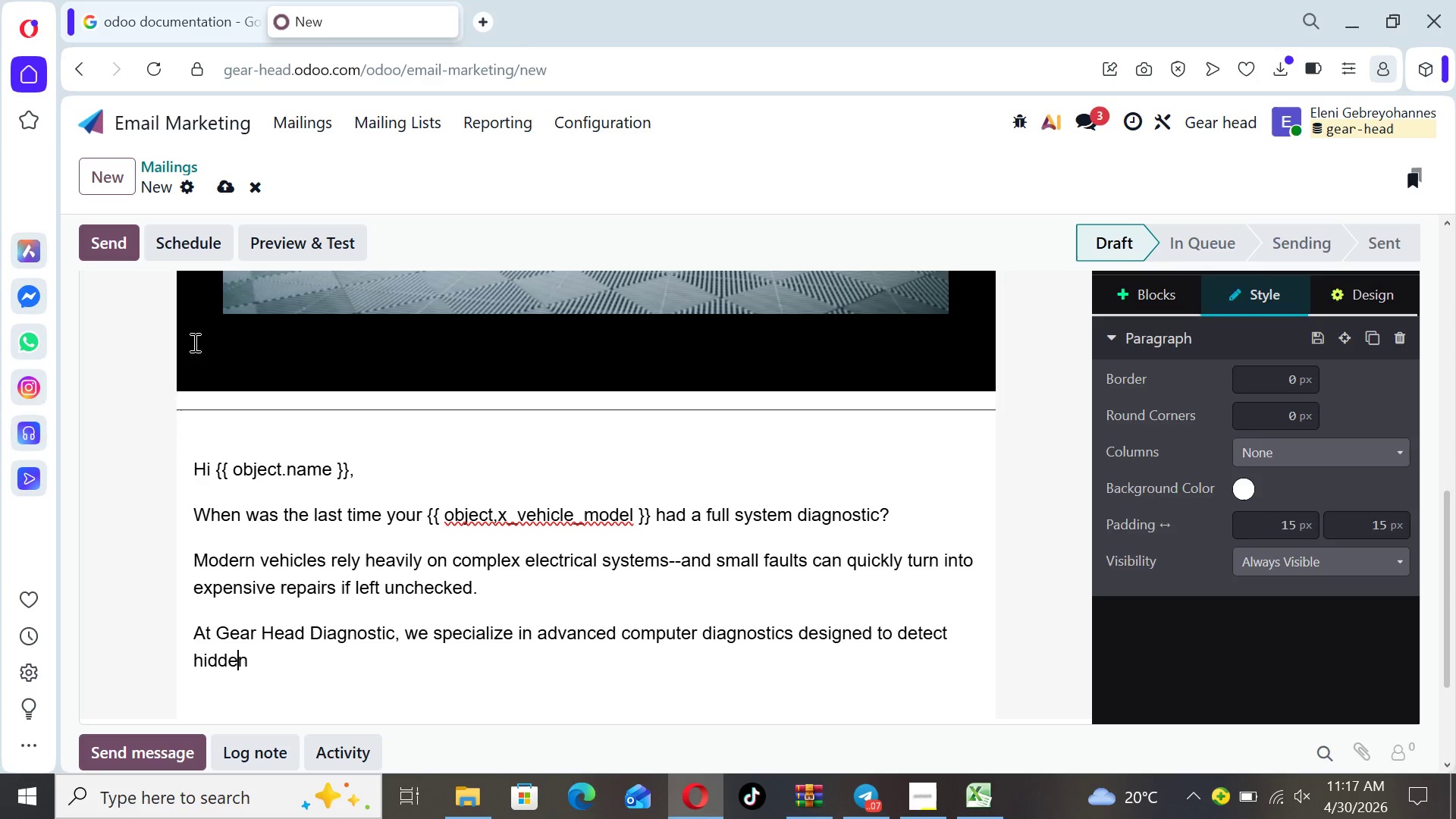 
key(ArrowRight)
 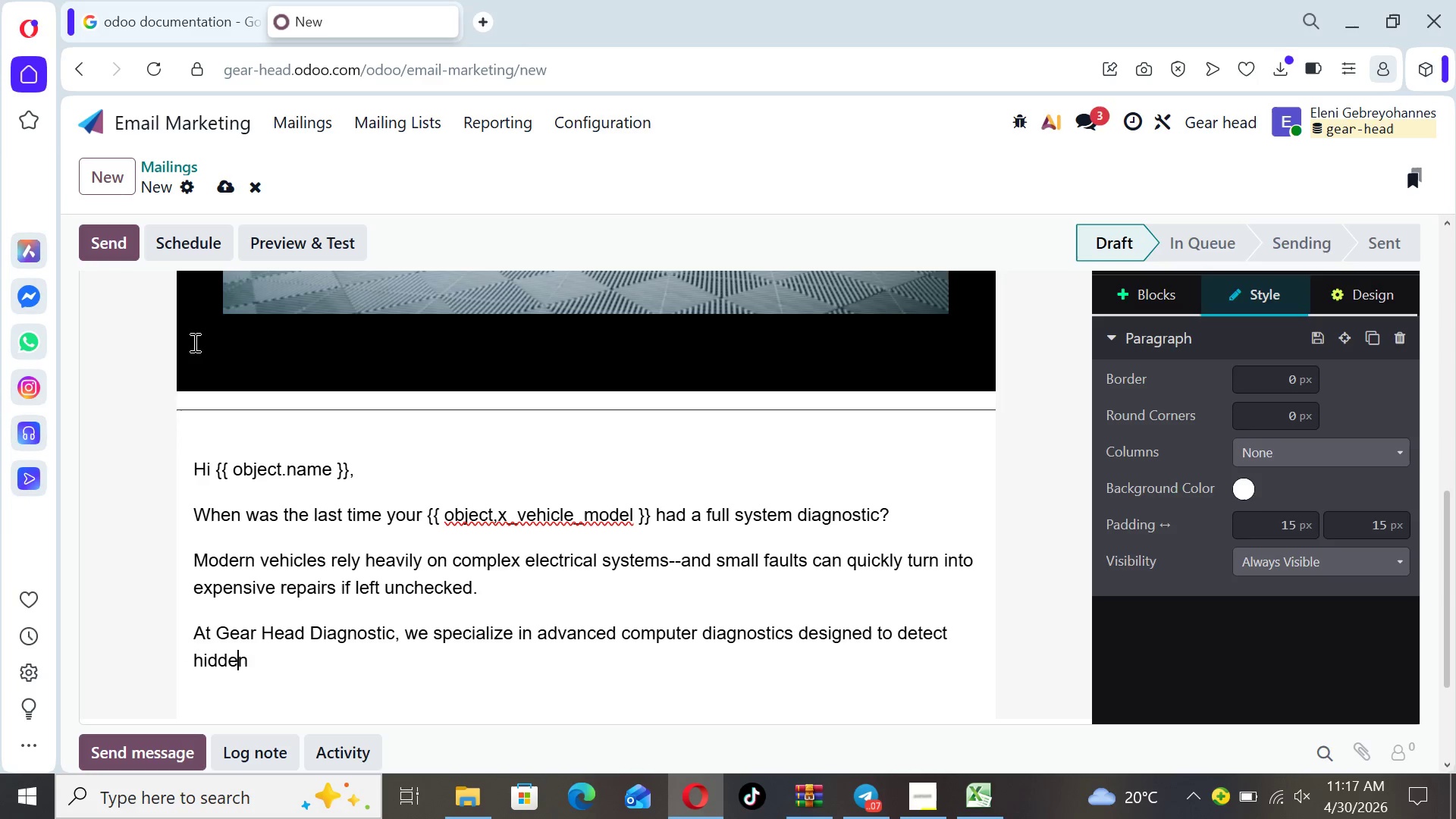 
key(ArrowRight)
 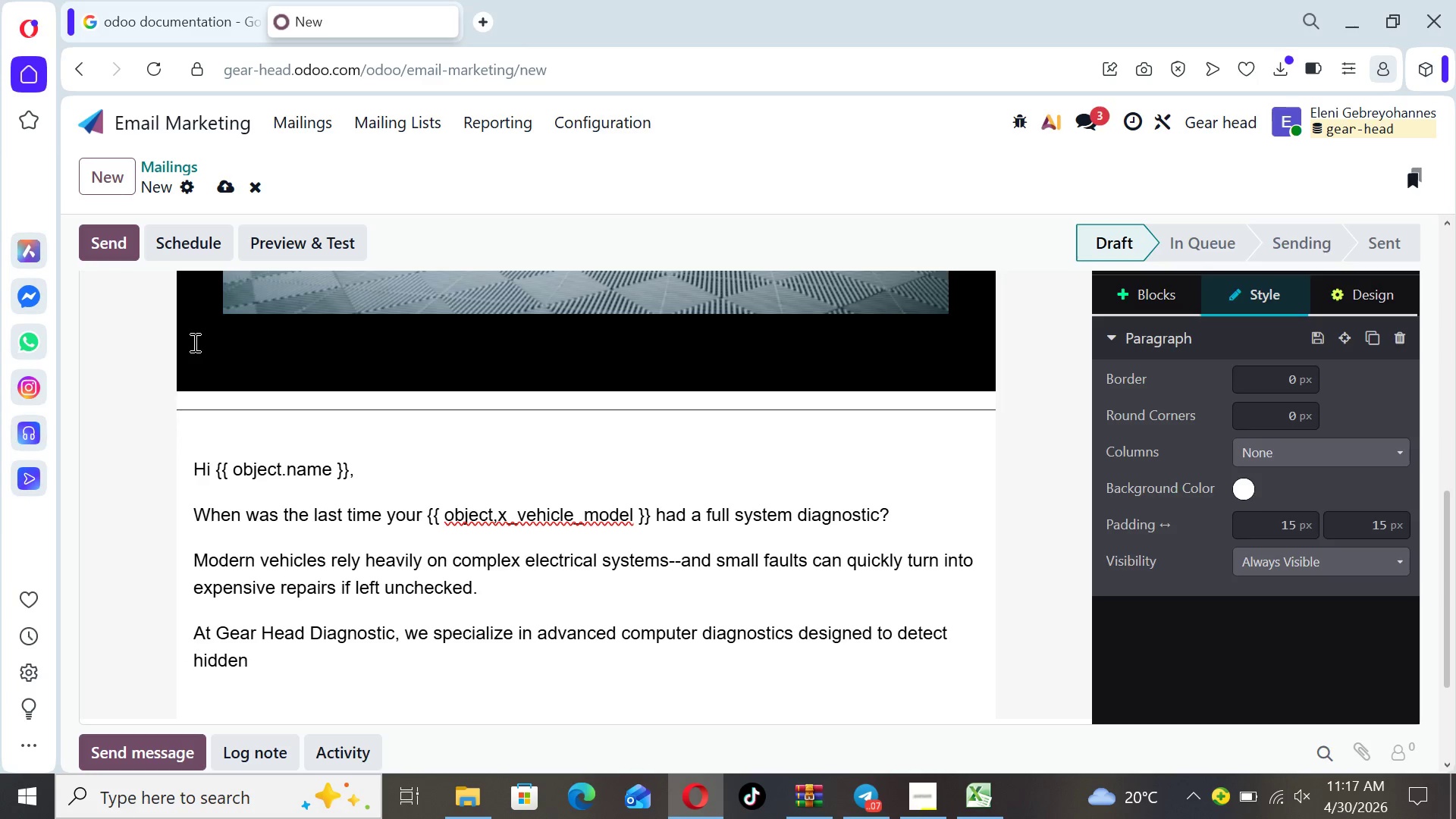 
key(Space)
 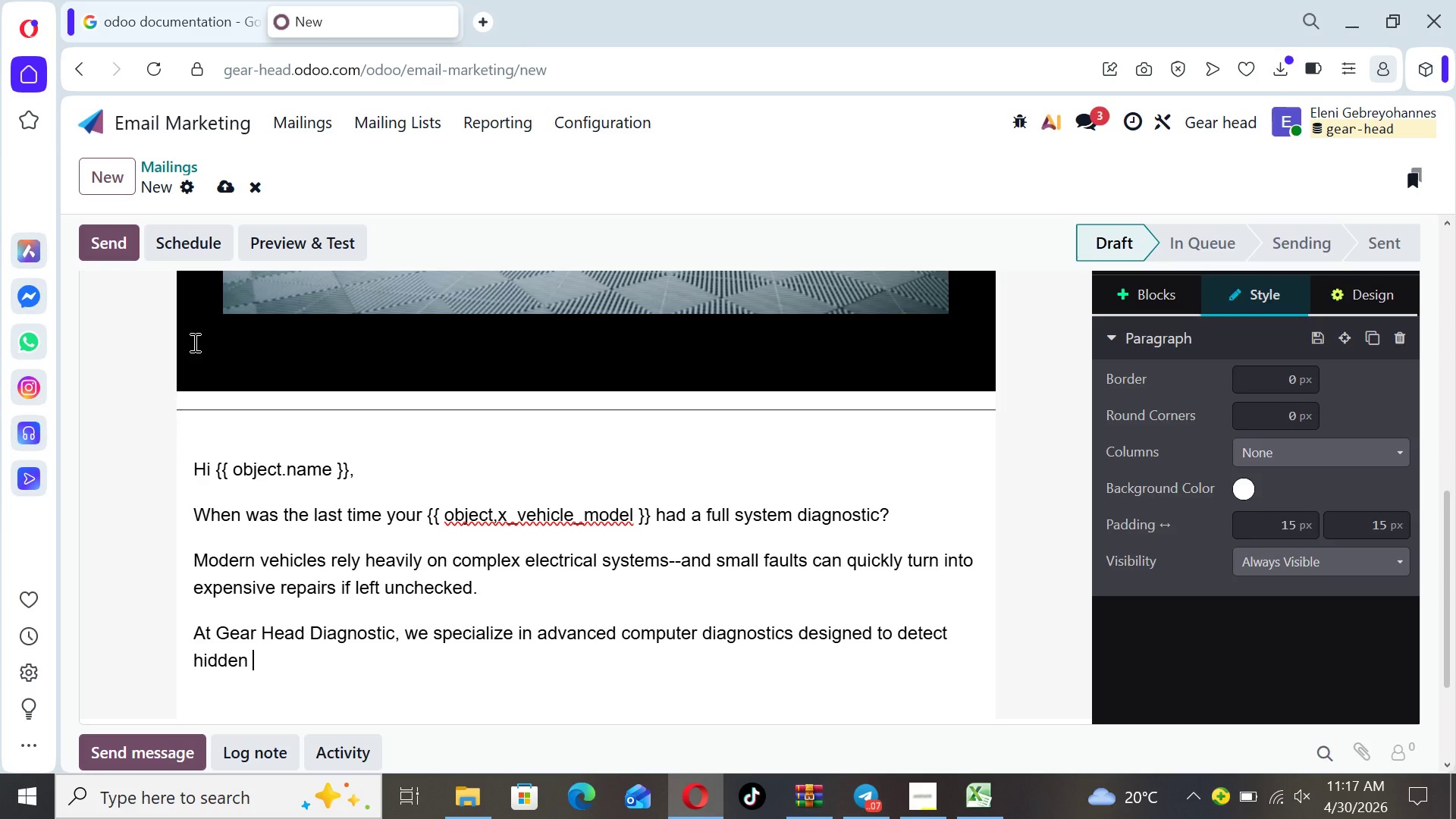 
type(issues before)
 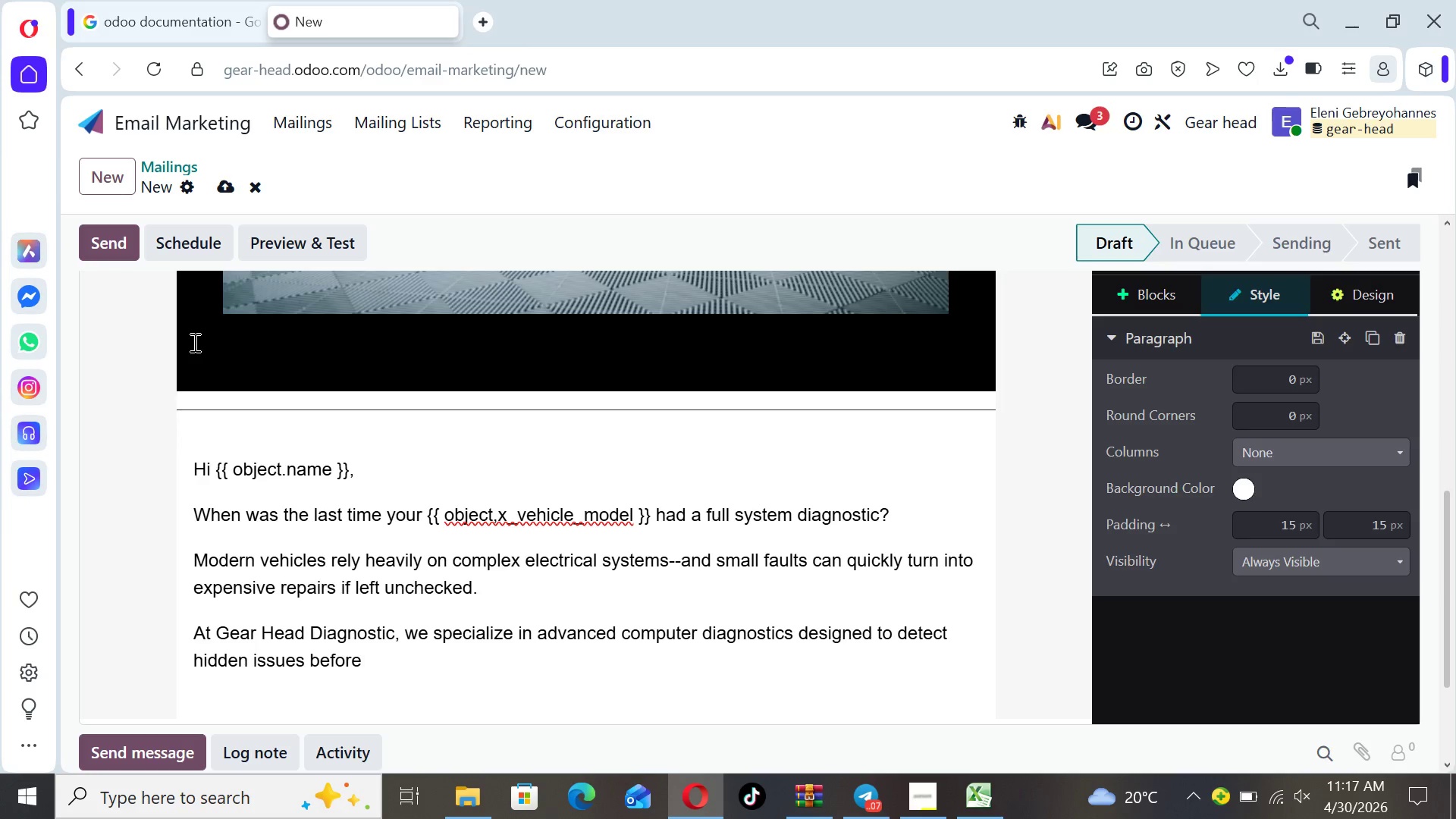 
type( they become major problems.)
 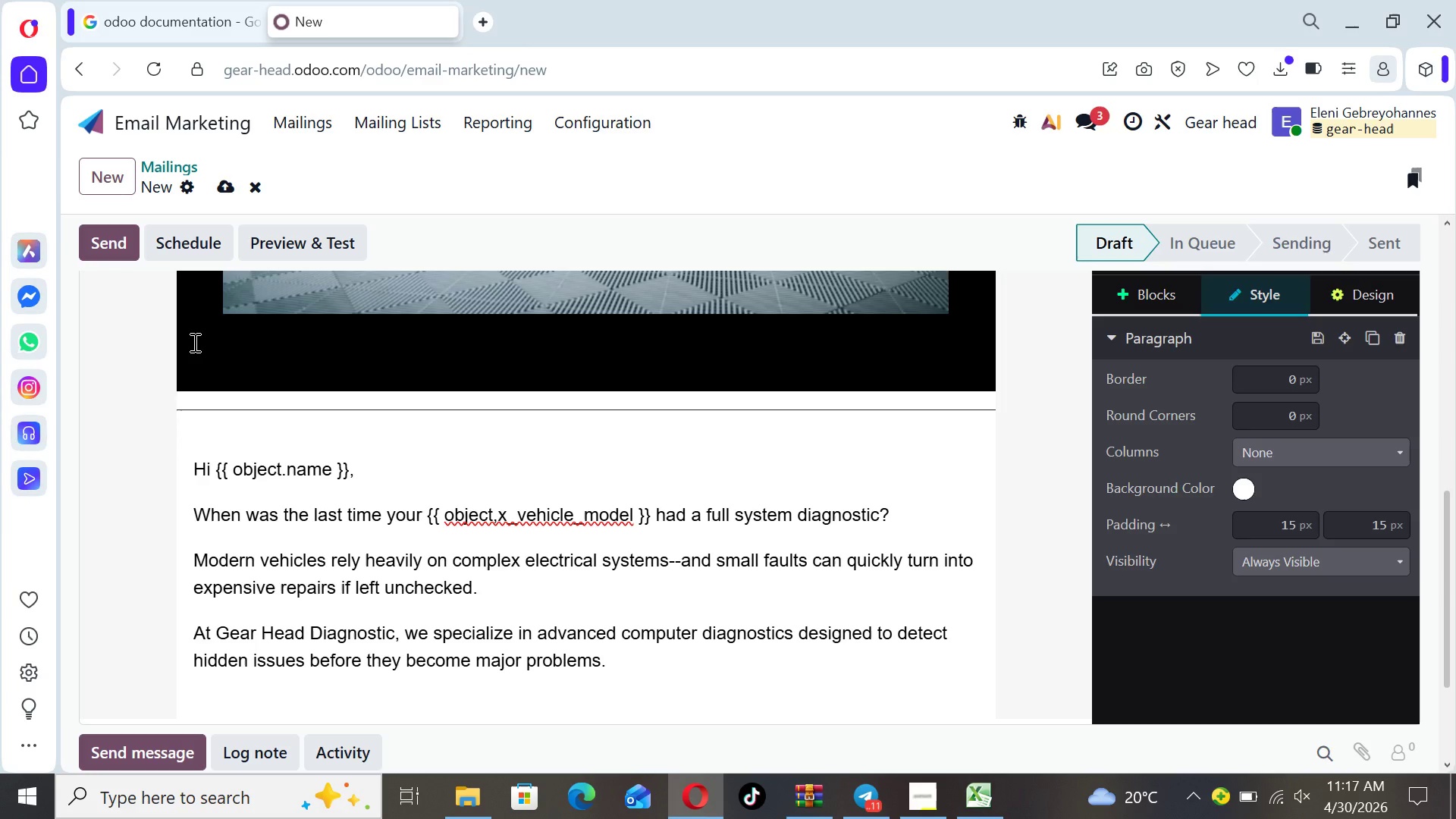 
key(Enter)
 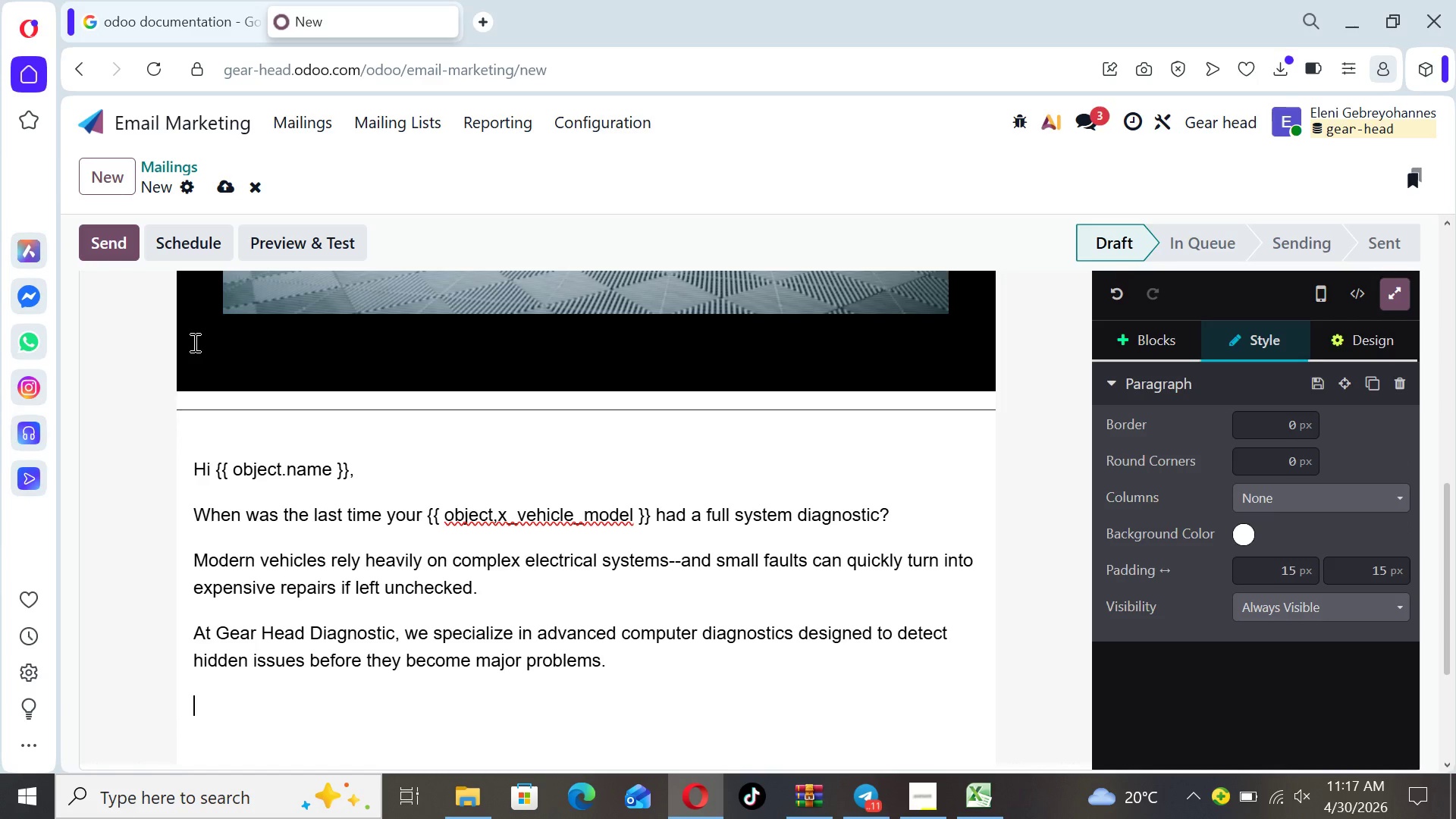 
type(Warning signs you shouldn't ignore:)
 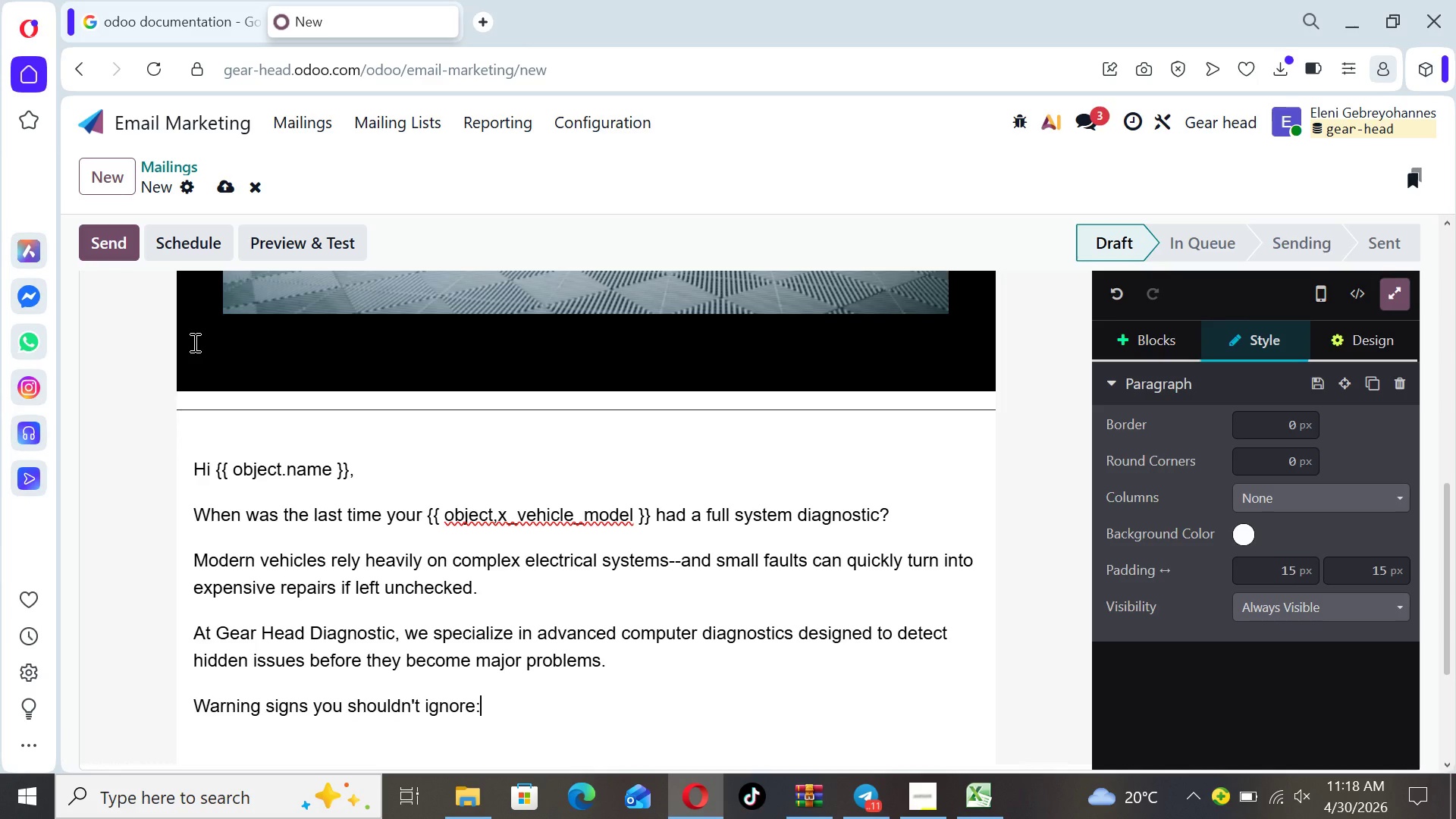 
key(Enter)
 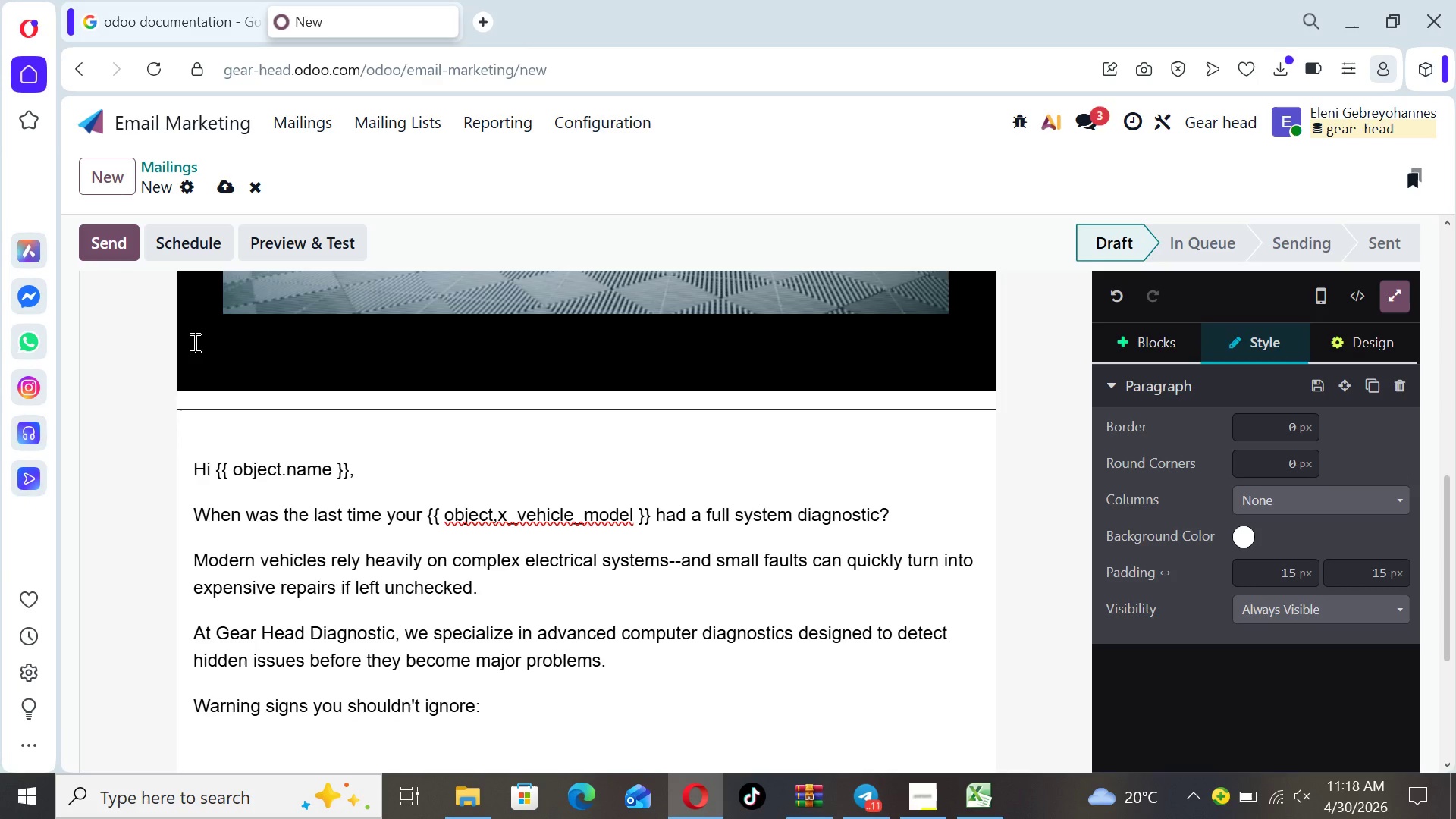 
key(Minus)
 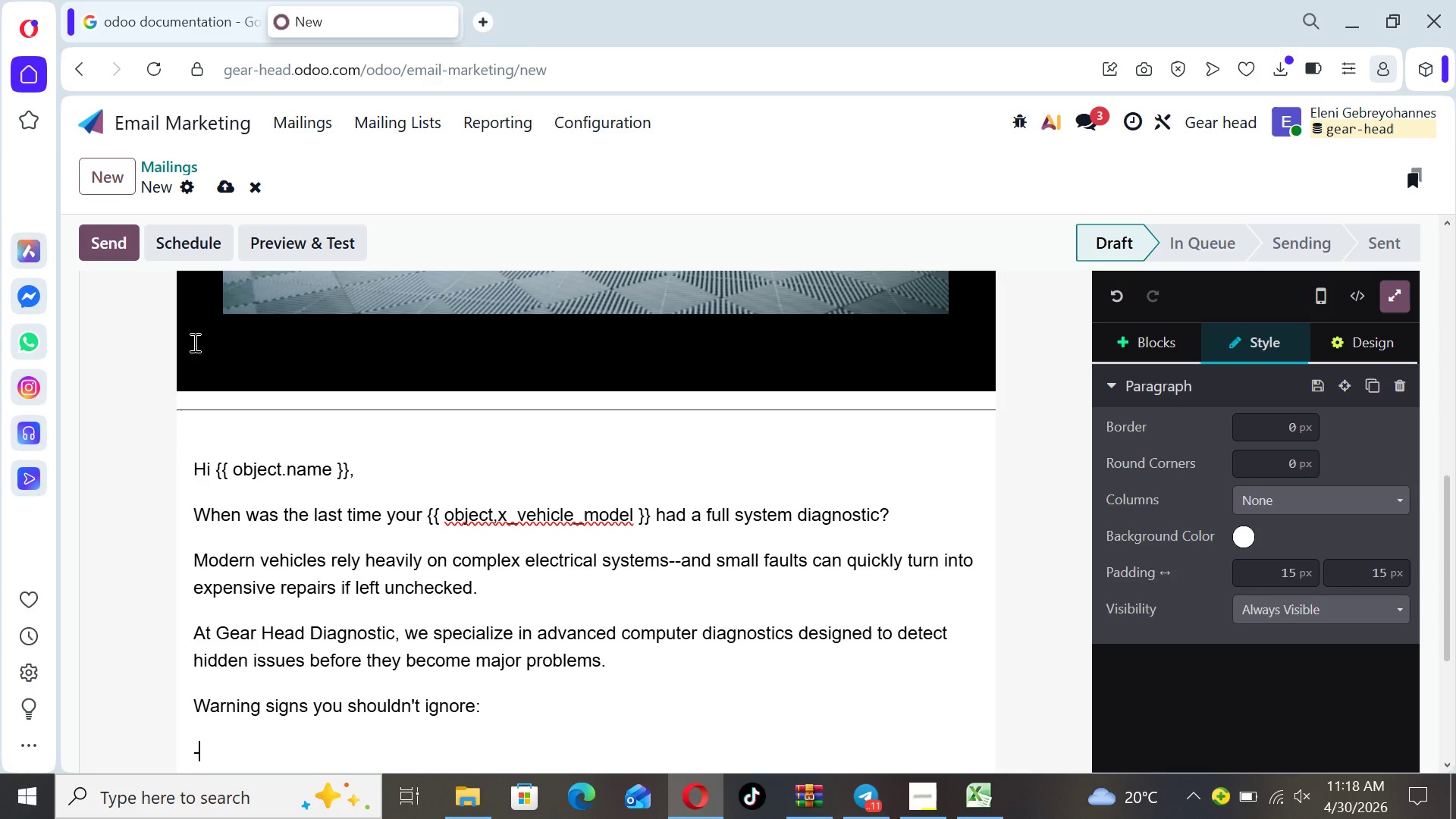 
key(Backspace)
 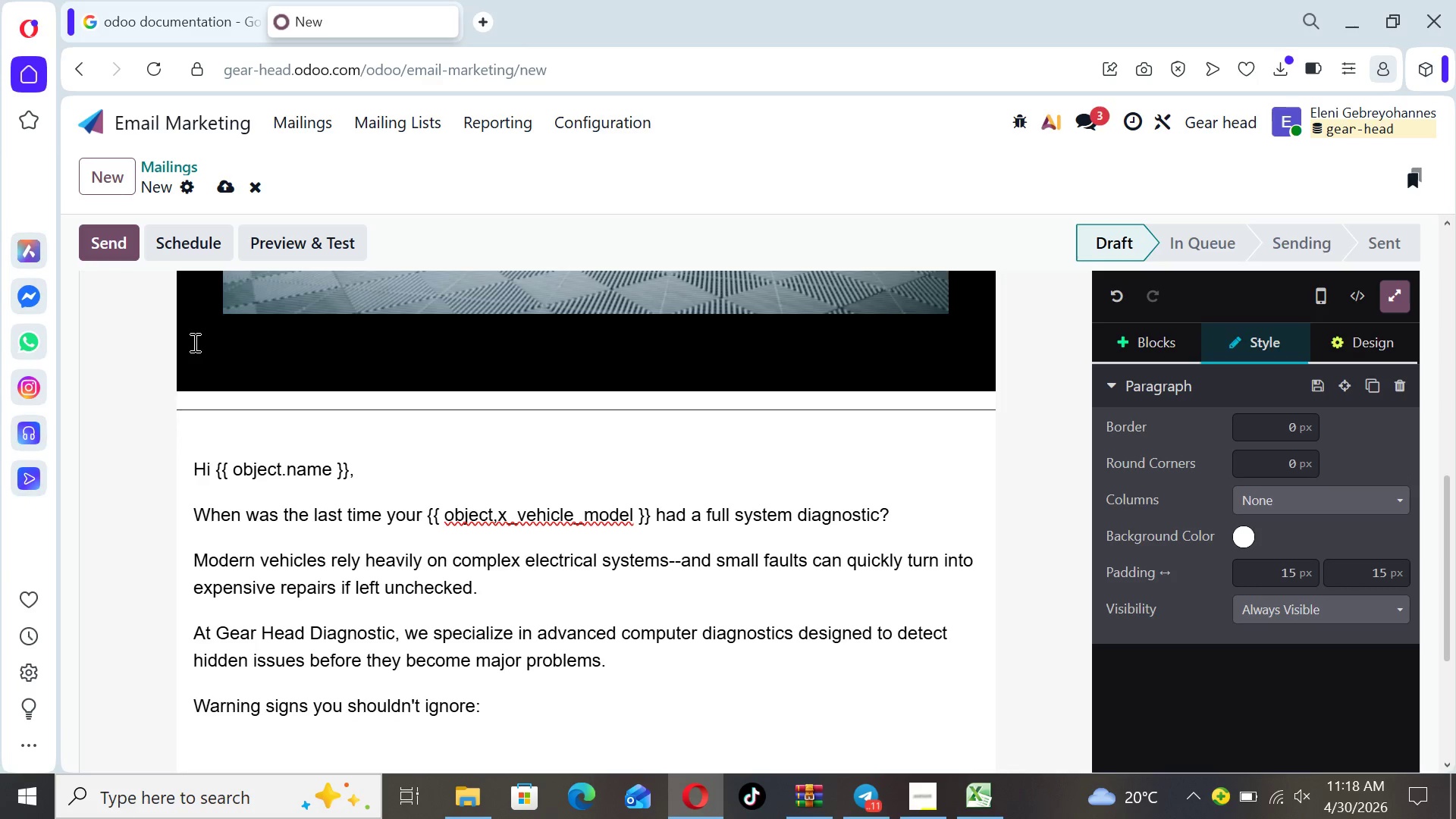 
key(Minus)
 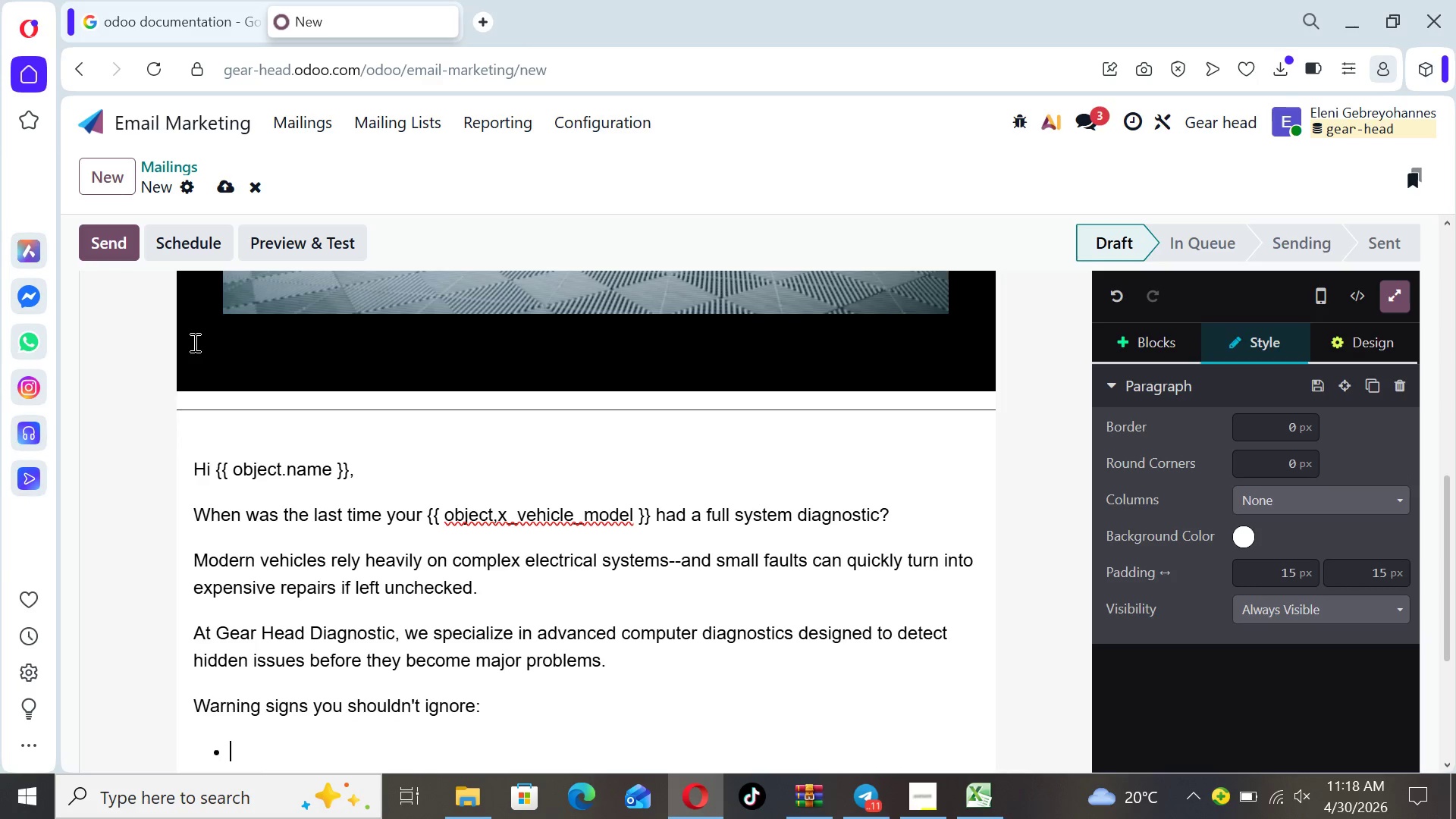 
key(Space)
 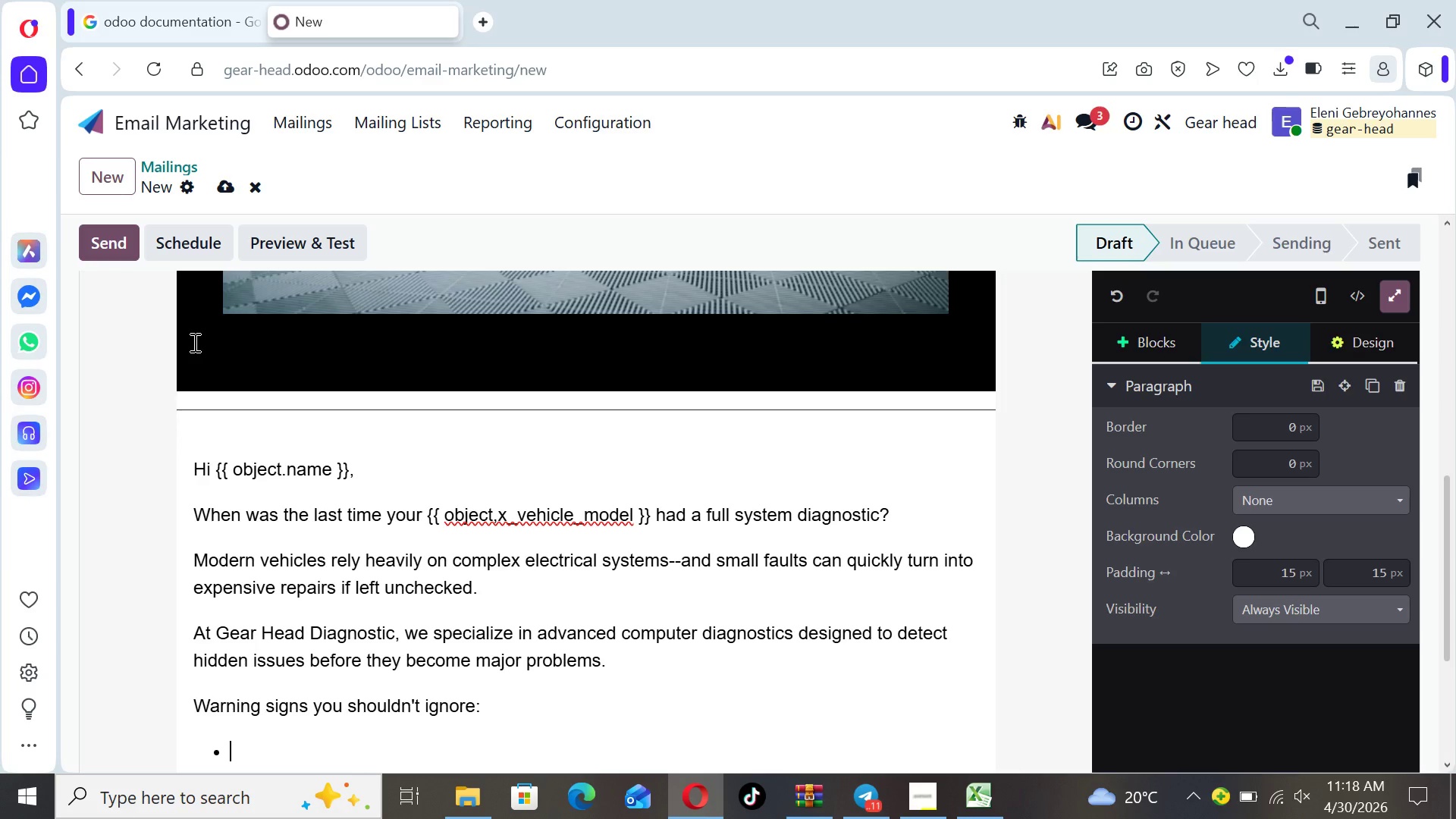 
type(Dash)
 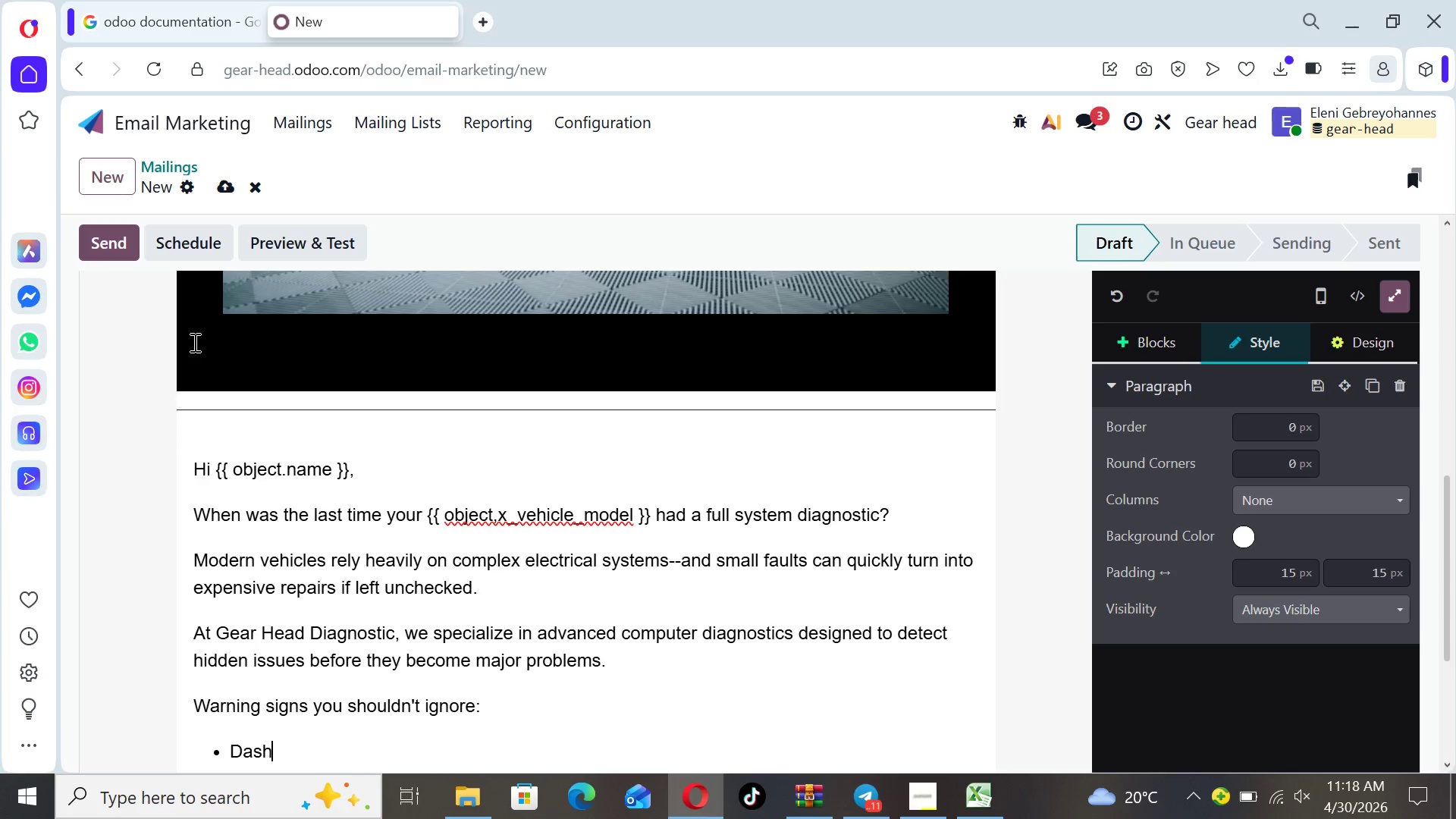 
type(board warning lights)
 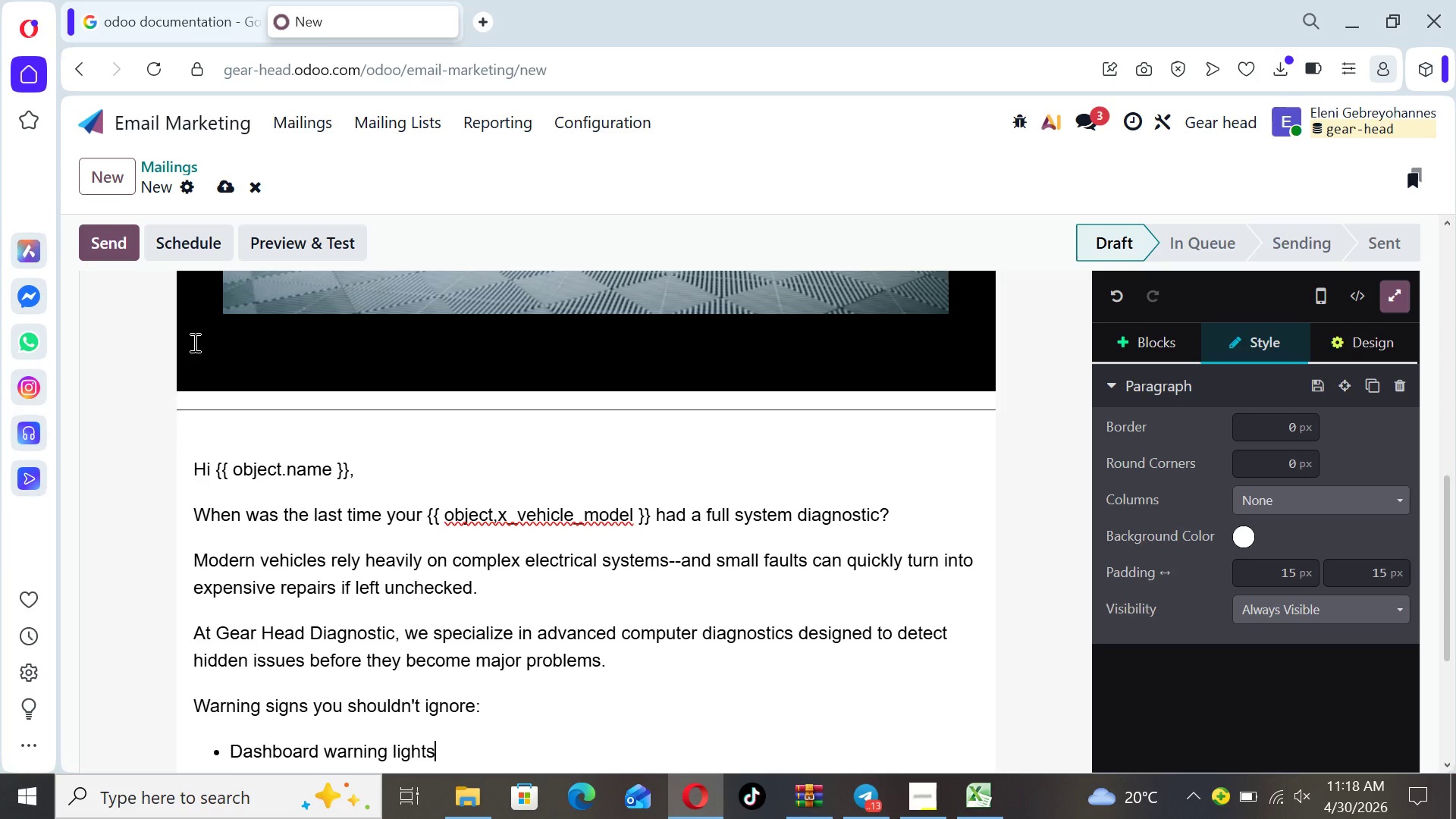 
key(Enter)
 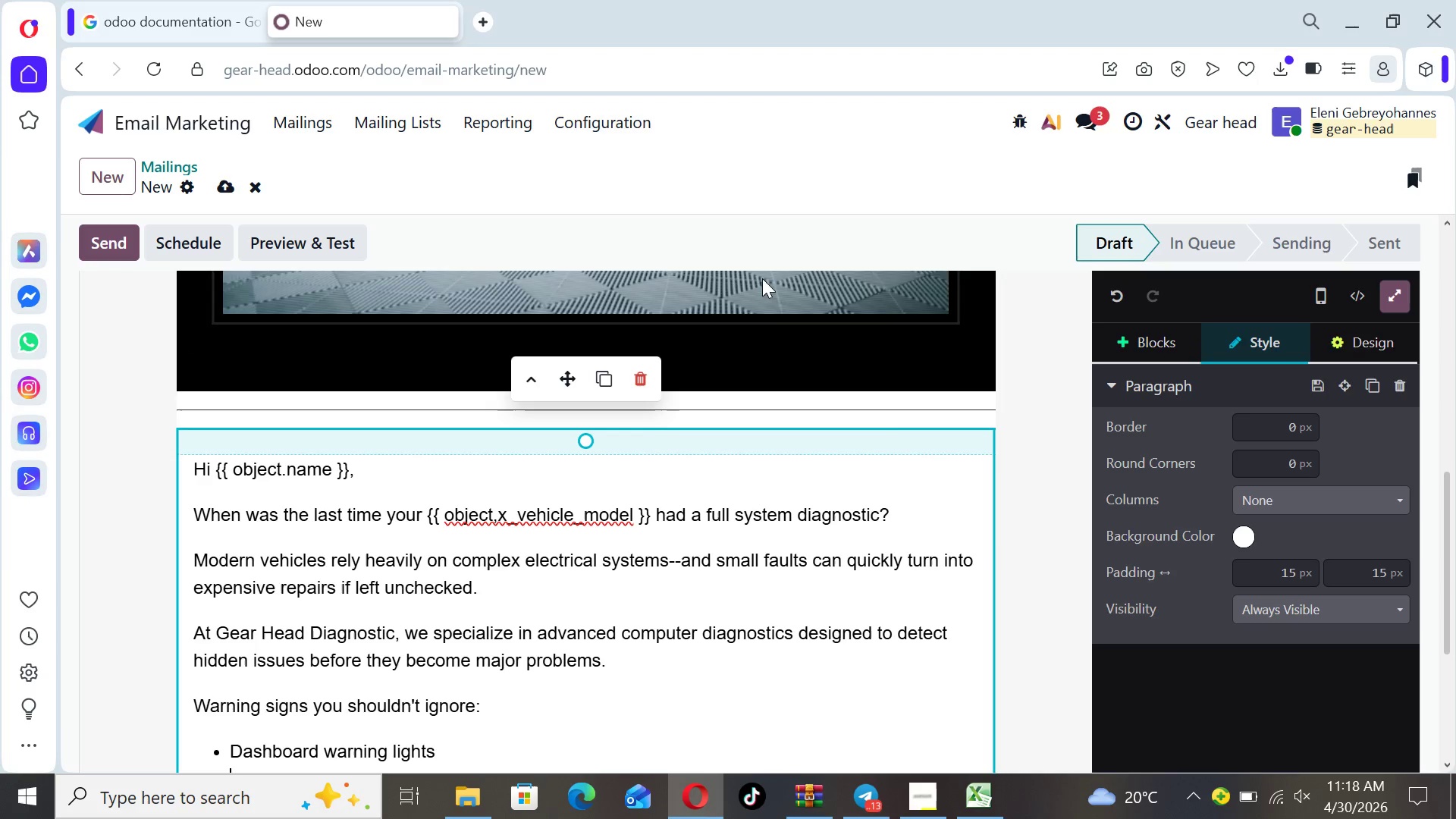 
left_click([1044, 552])
 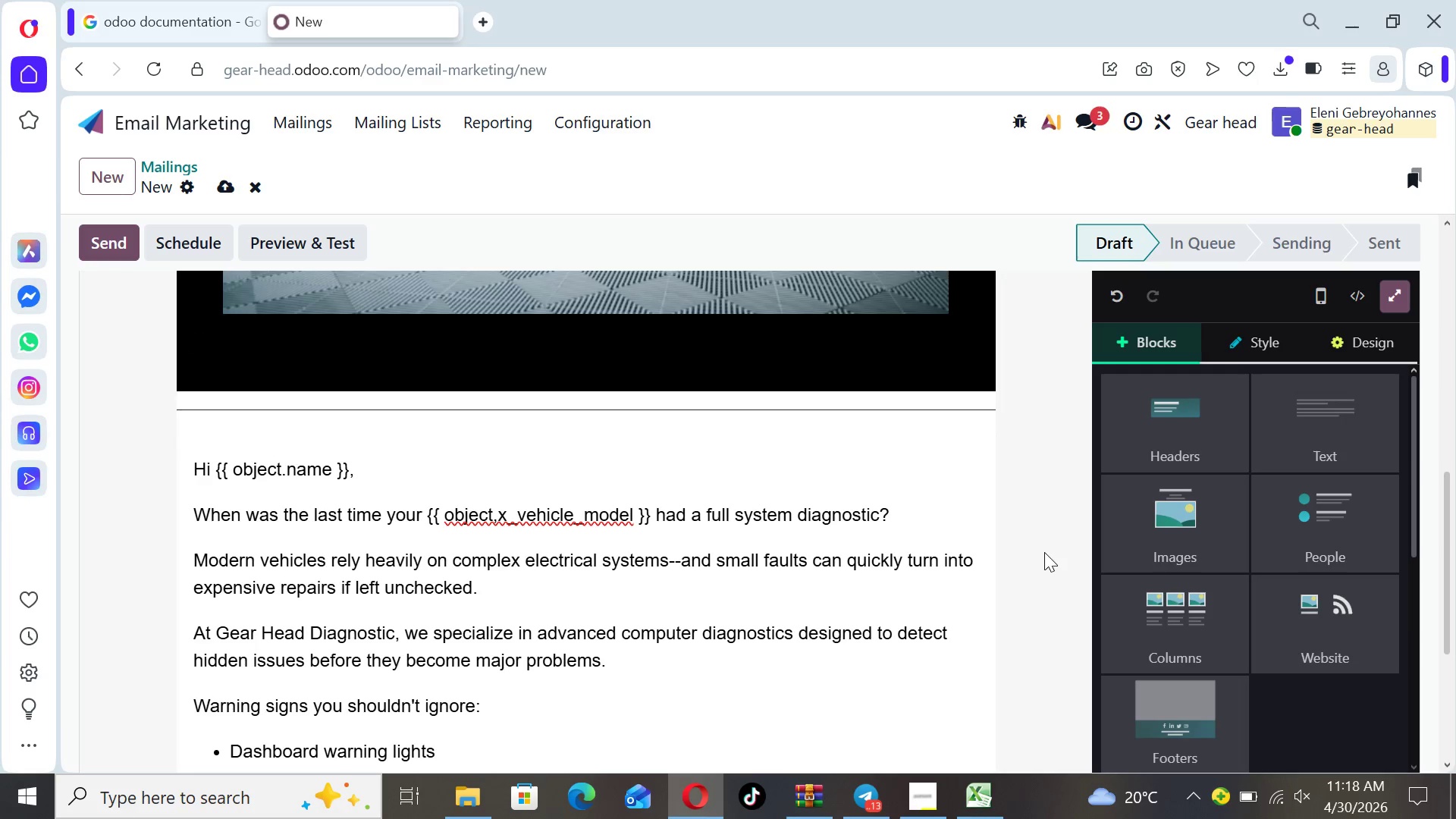 
key(ArrowDown)
 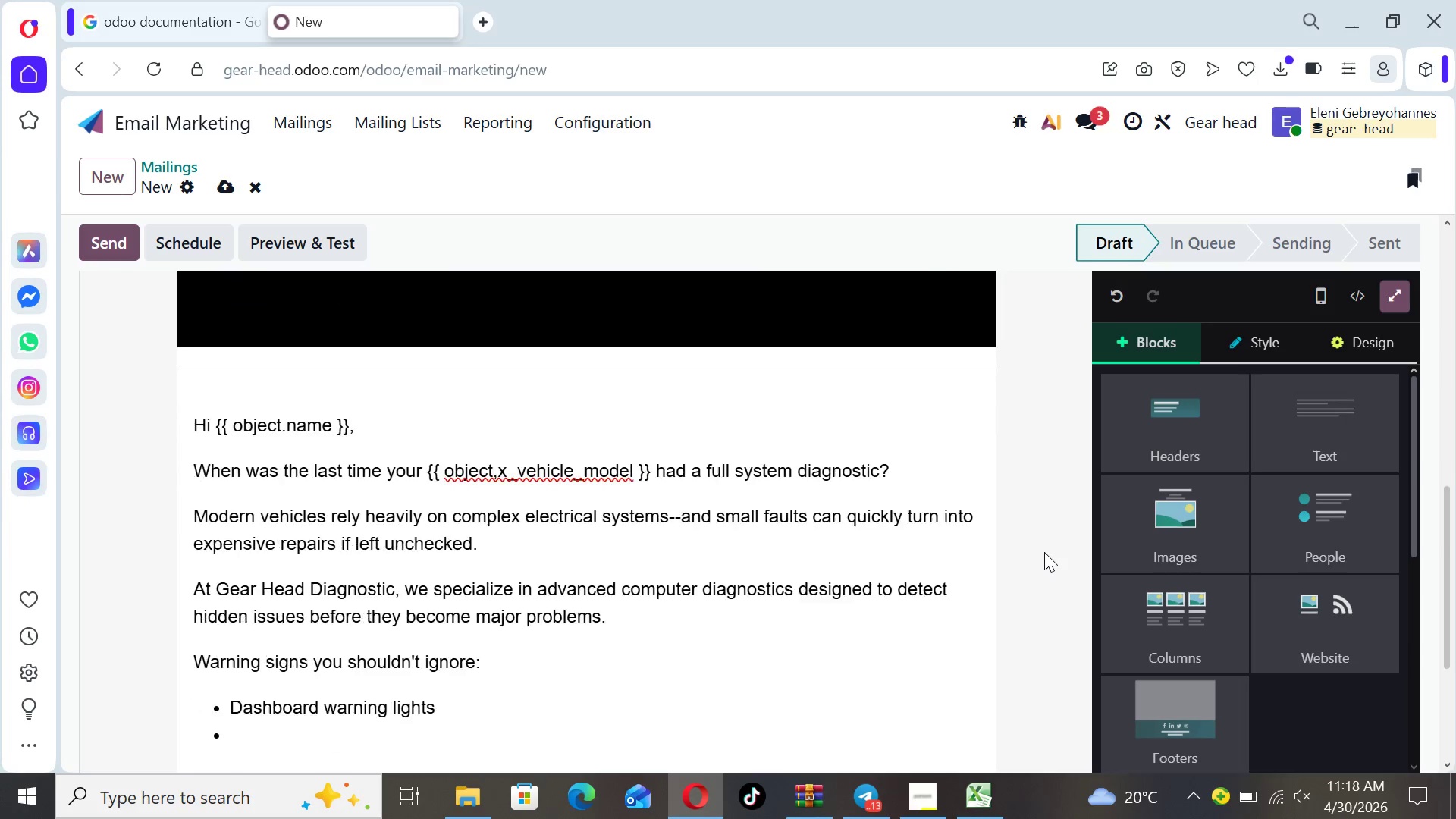 
key(ArrowDown)
 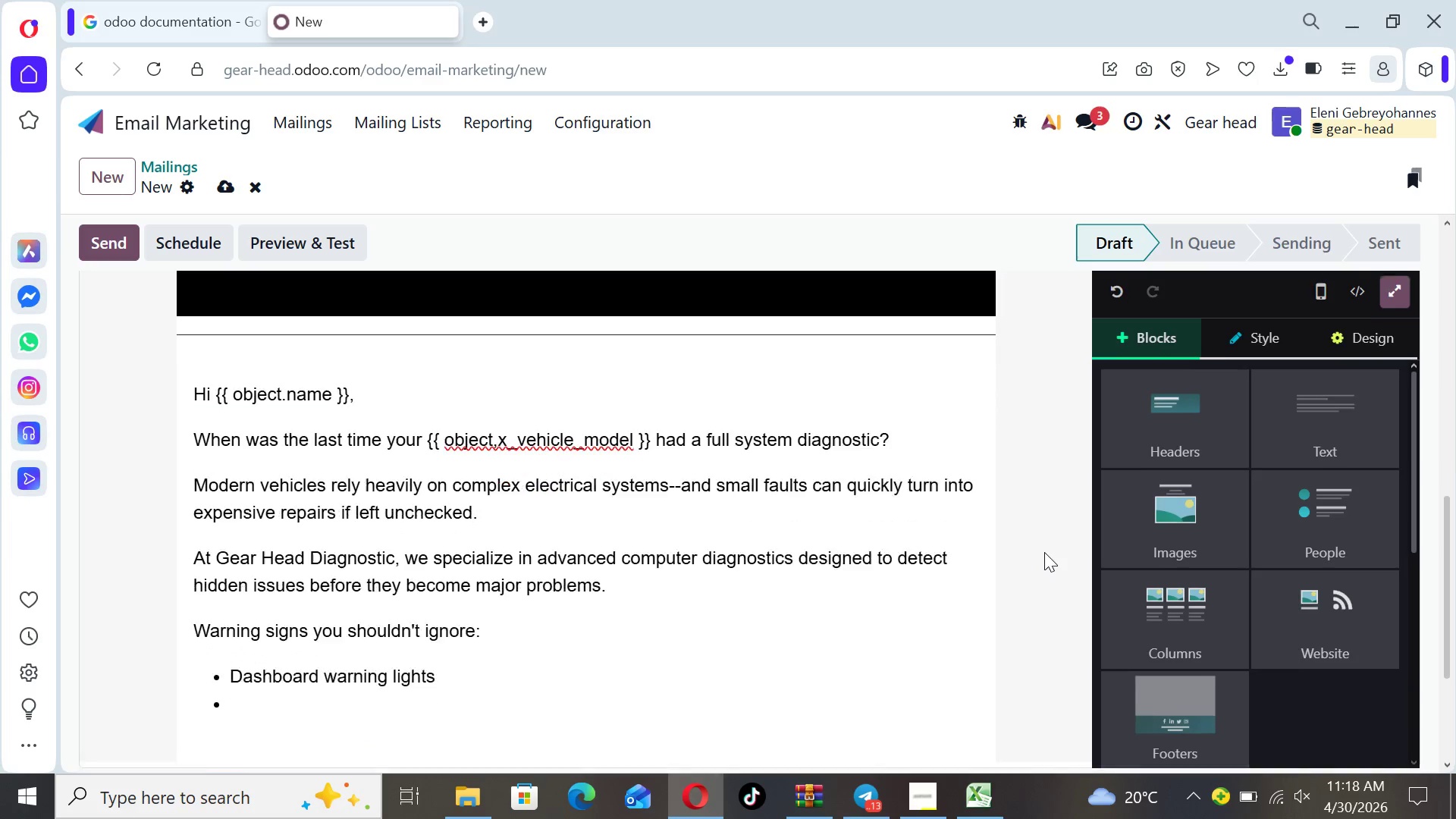 
key(ArrowDown)
 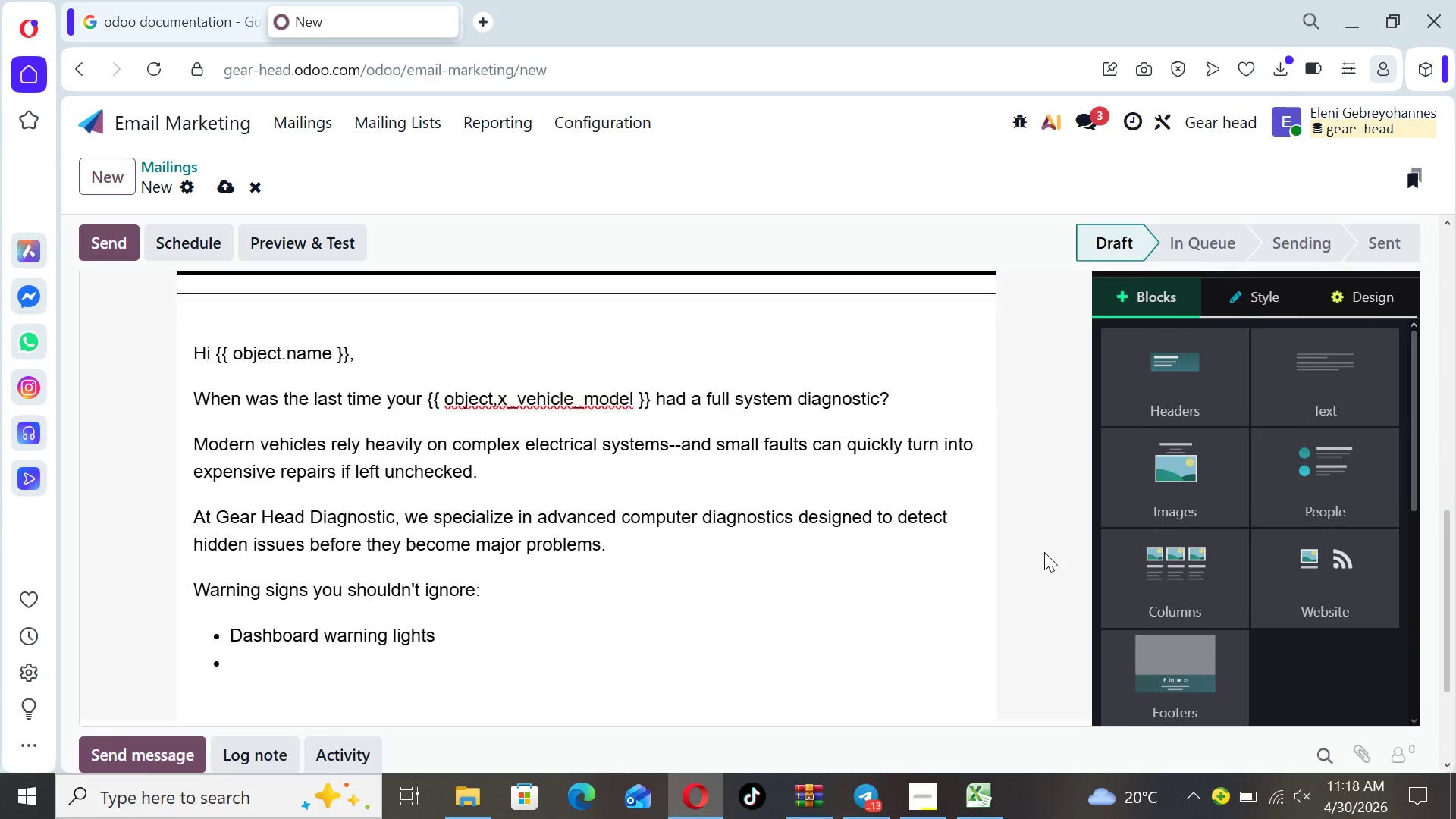 
key(ArrowDown)
 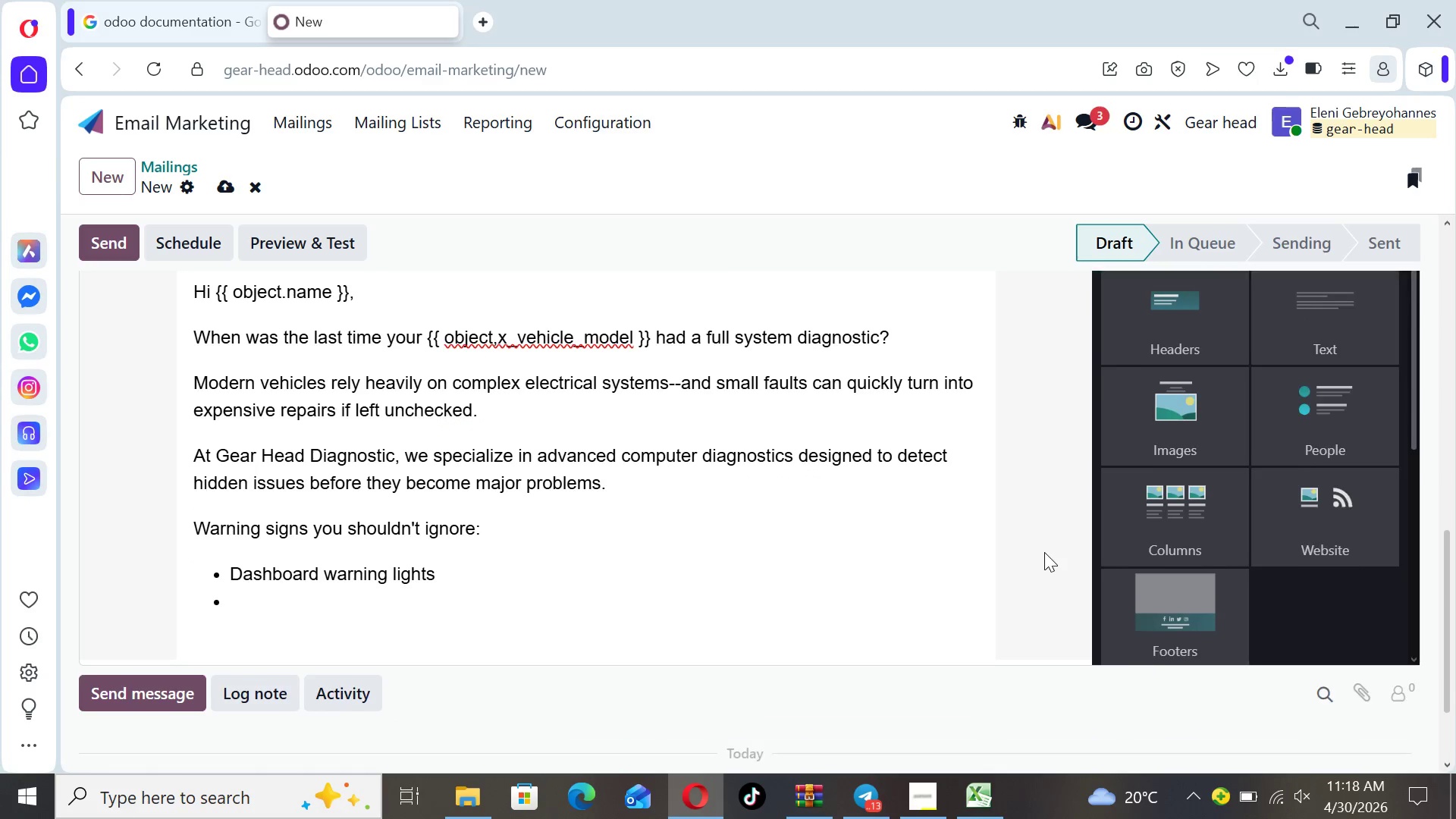 
key(ArrowDown)
 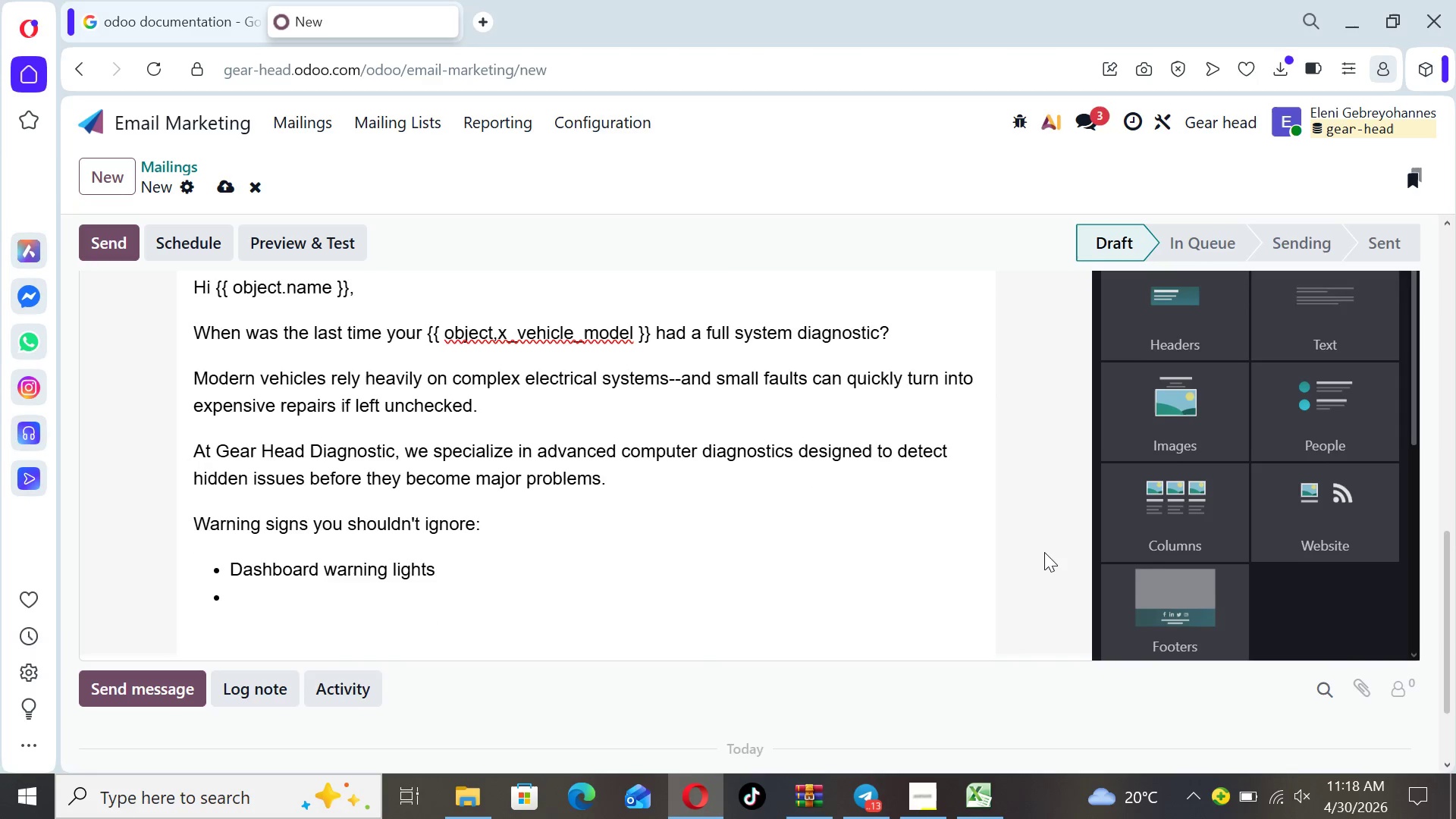 
key(ArrowDown)
 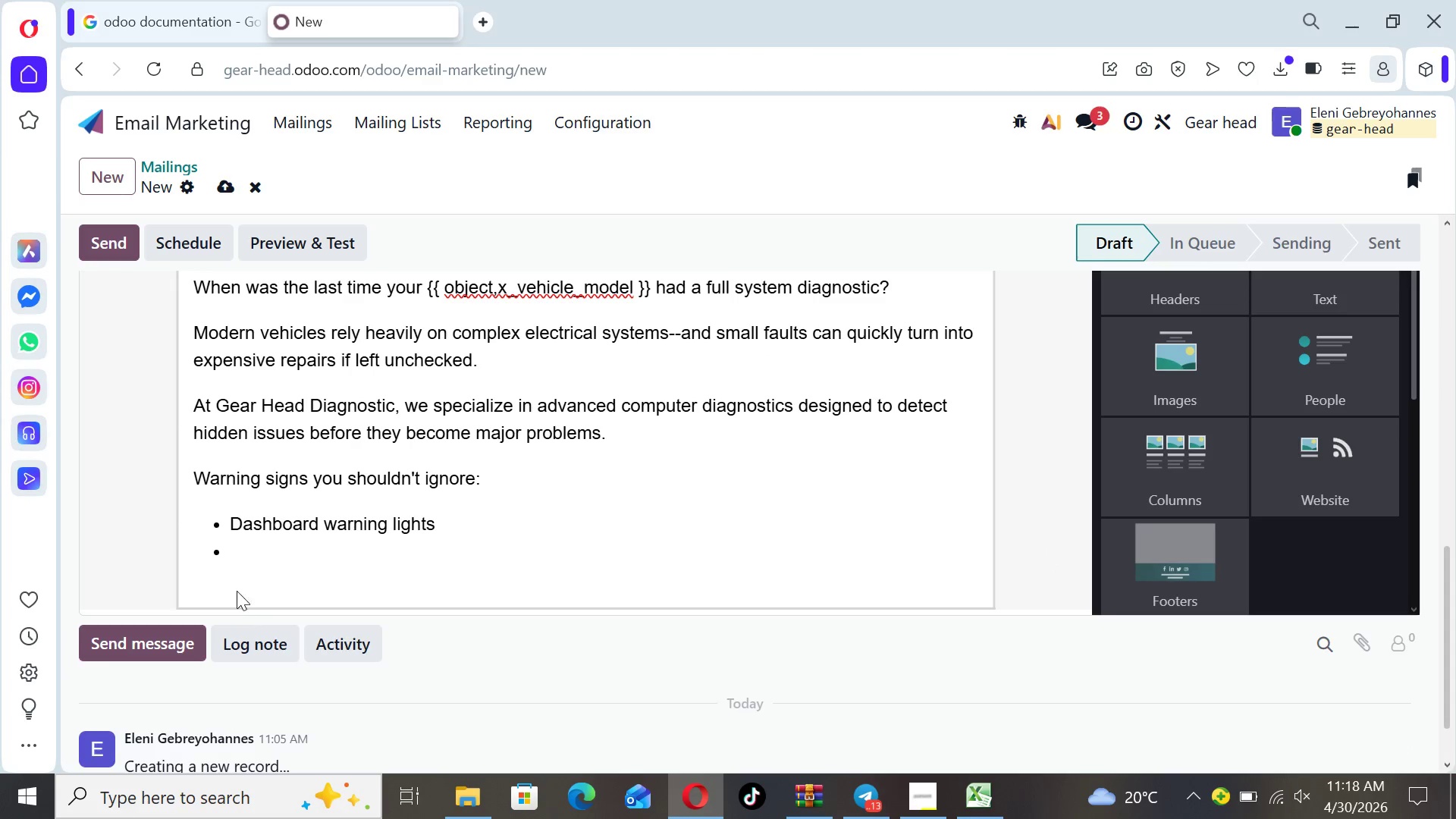 
left_click([247, 557])
 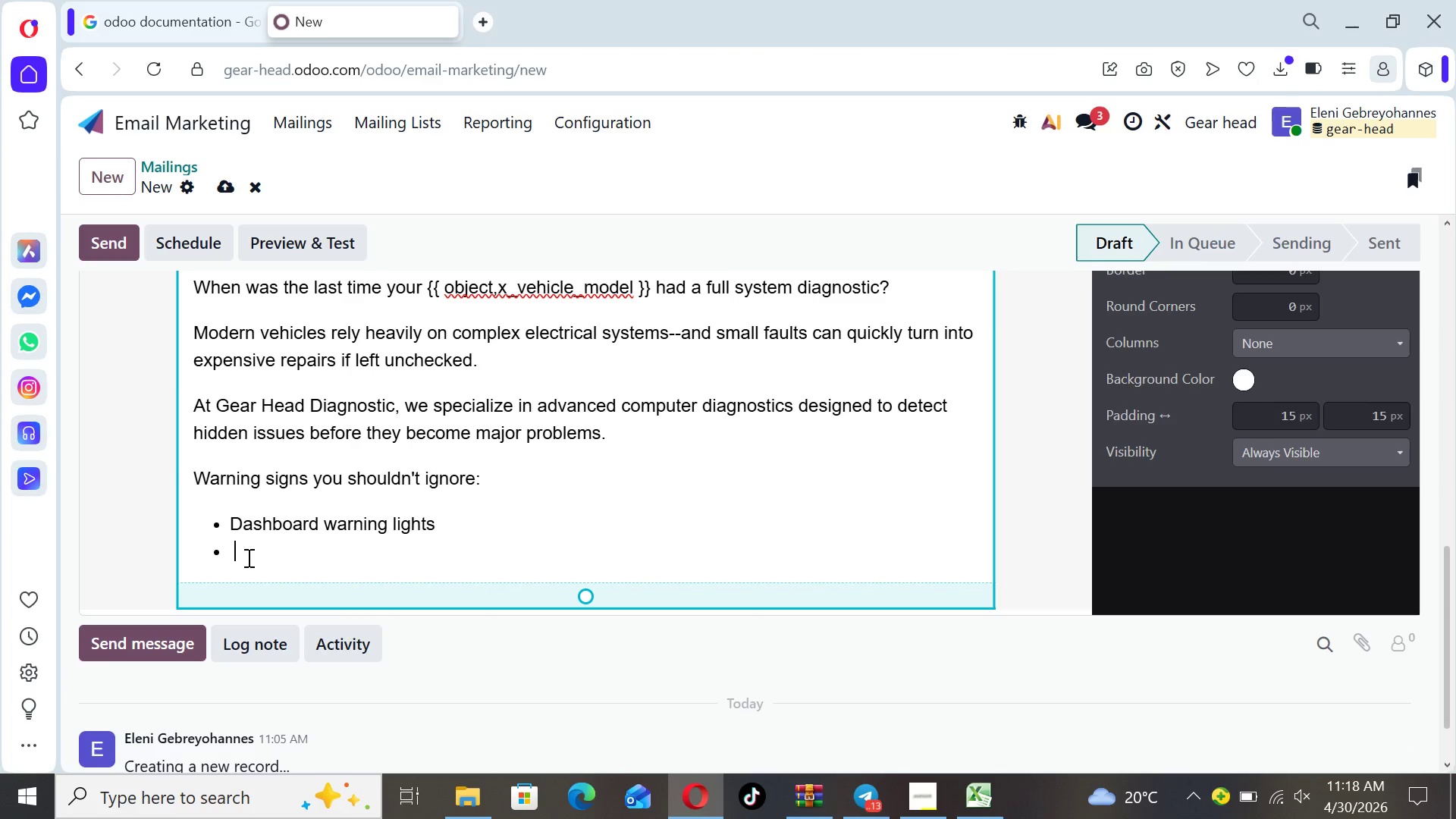 
type(Inter)
 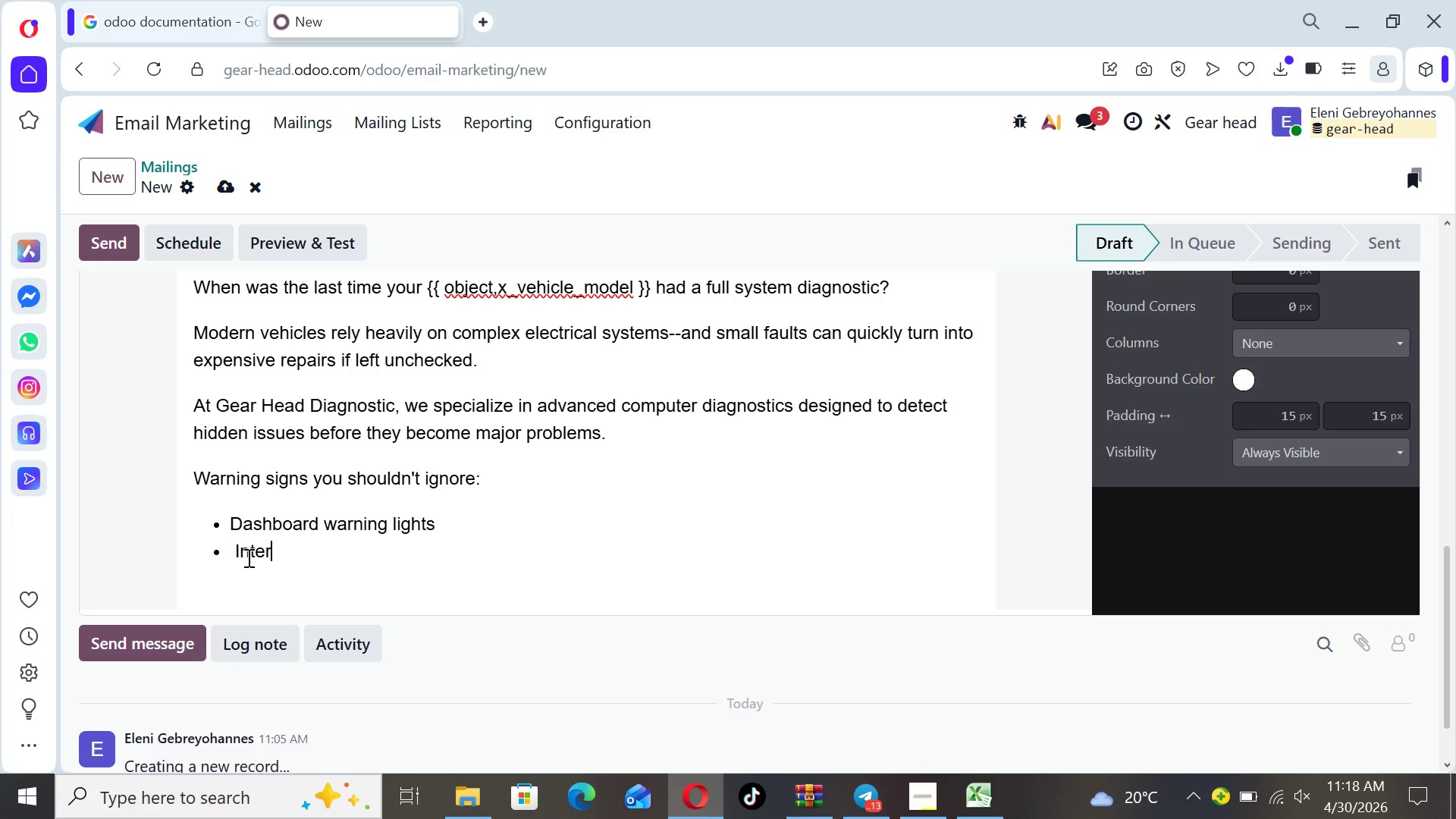 
type(mittent elecr)
key(Backspace)
type(trical faults )
 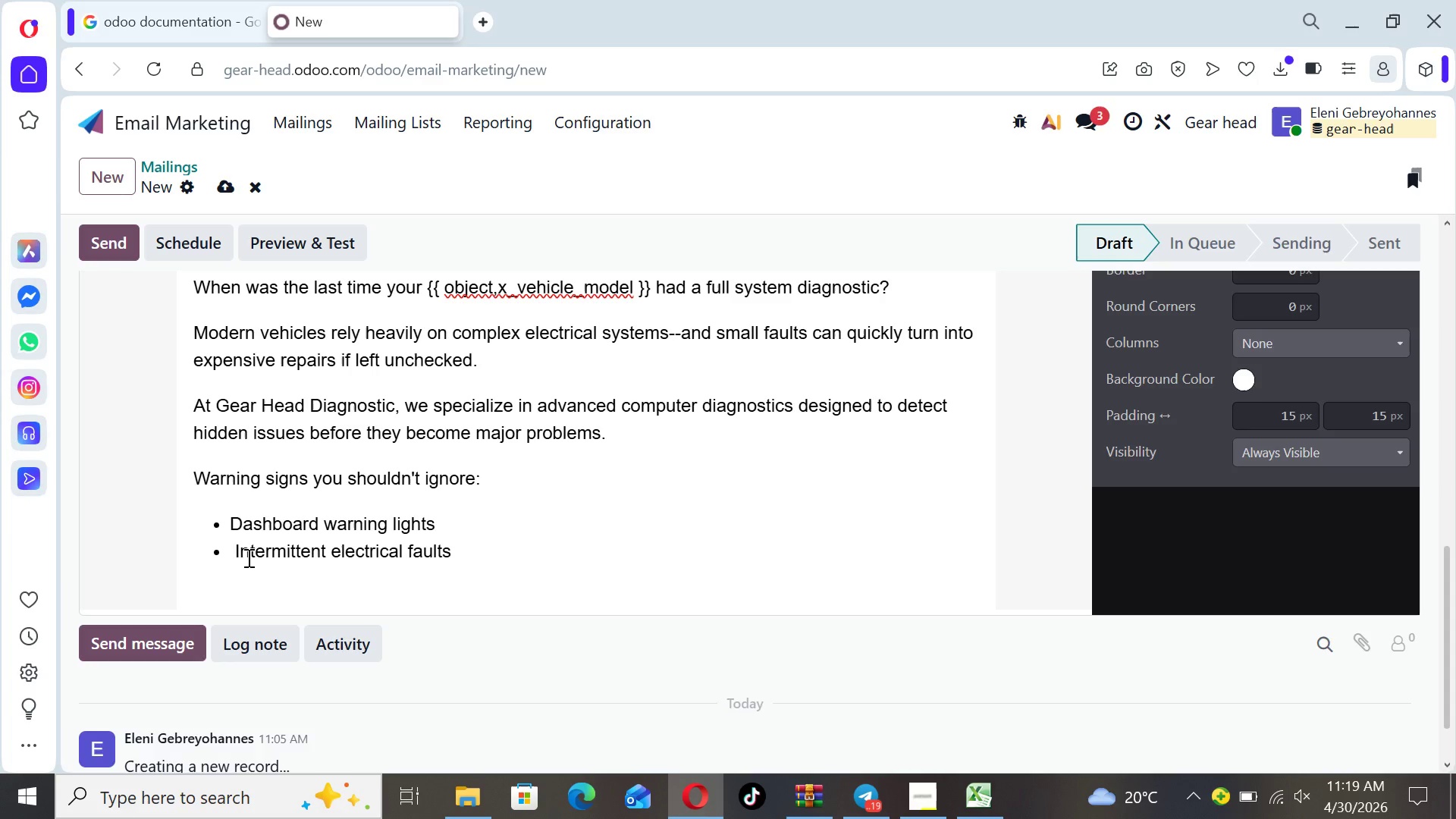 
key(Enter)
 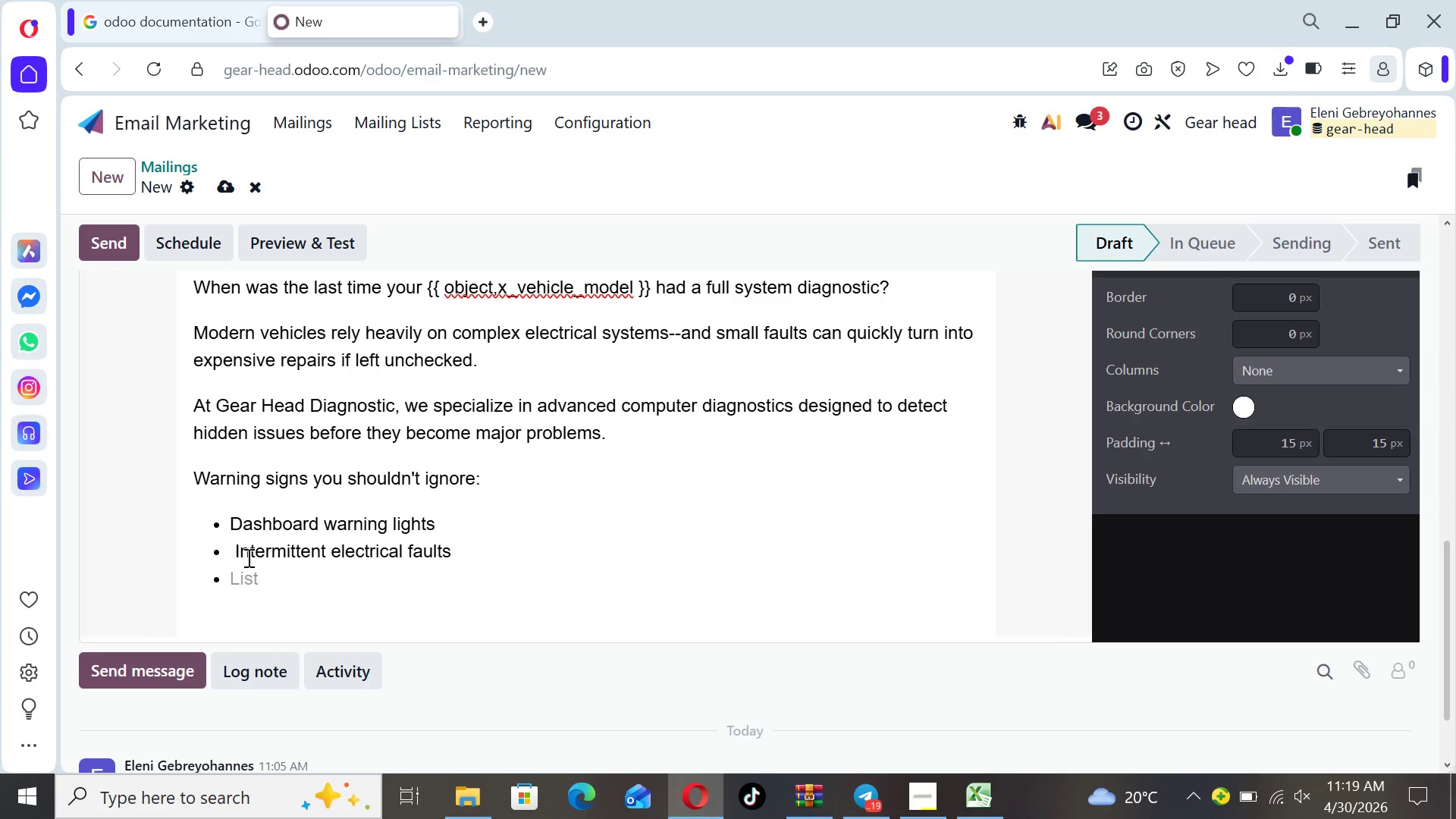 
type(BATTER)
key(Backspace)
key(Backspace)
key(Backspace)
key(Backspace)
key(Backspace)
type(attery or starting issues)
 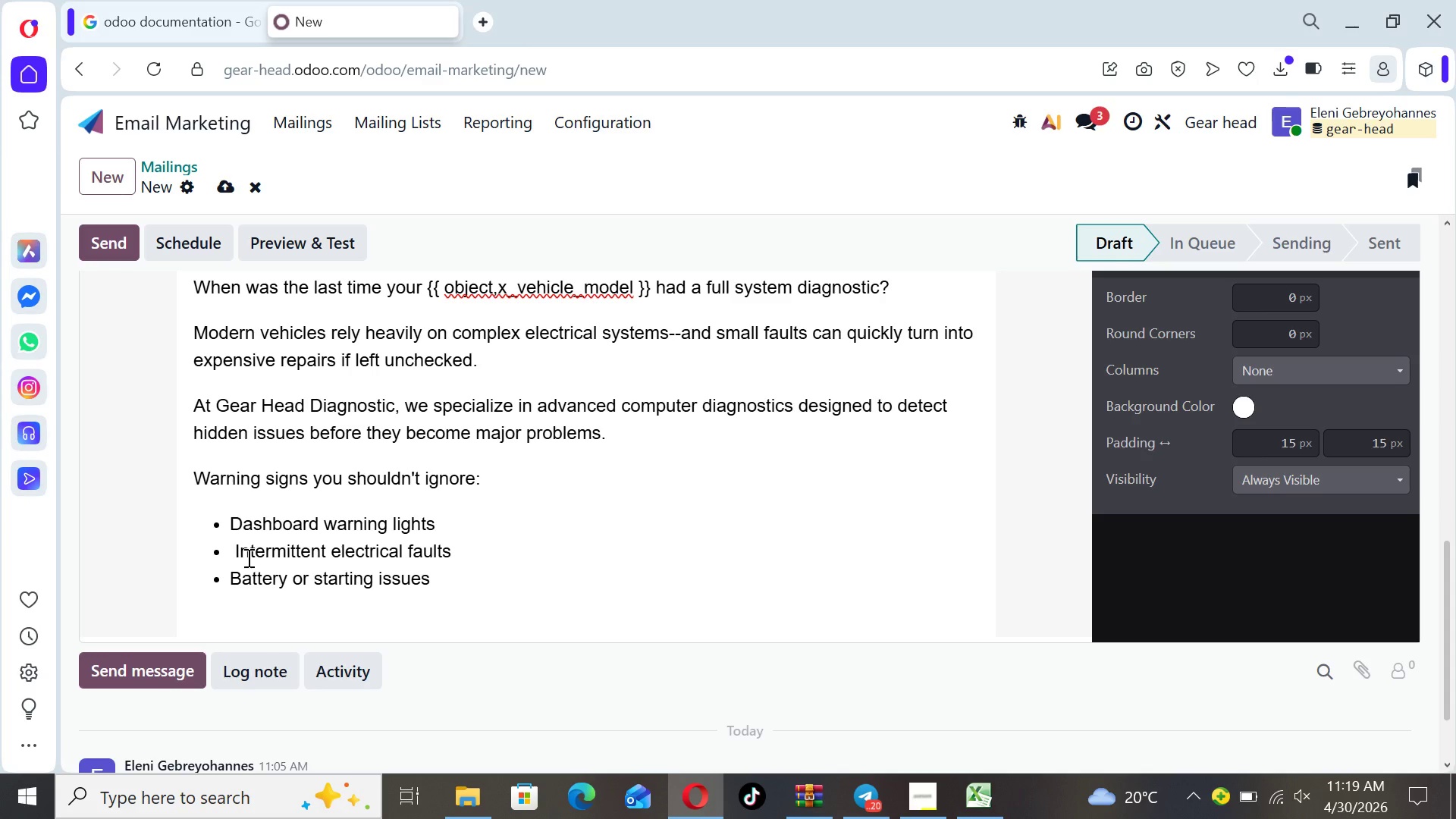 
key(Enter)
 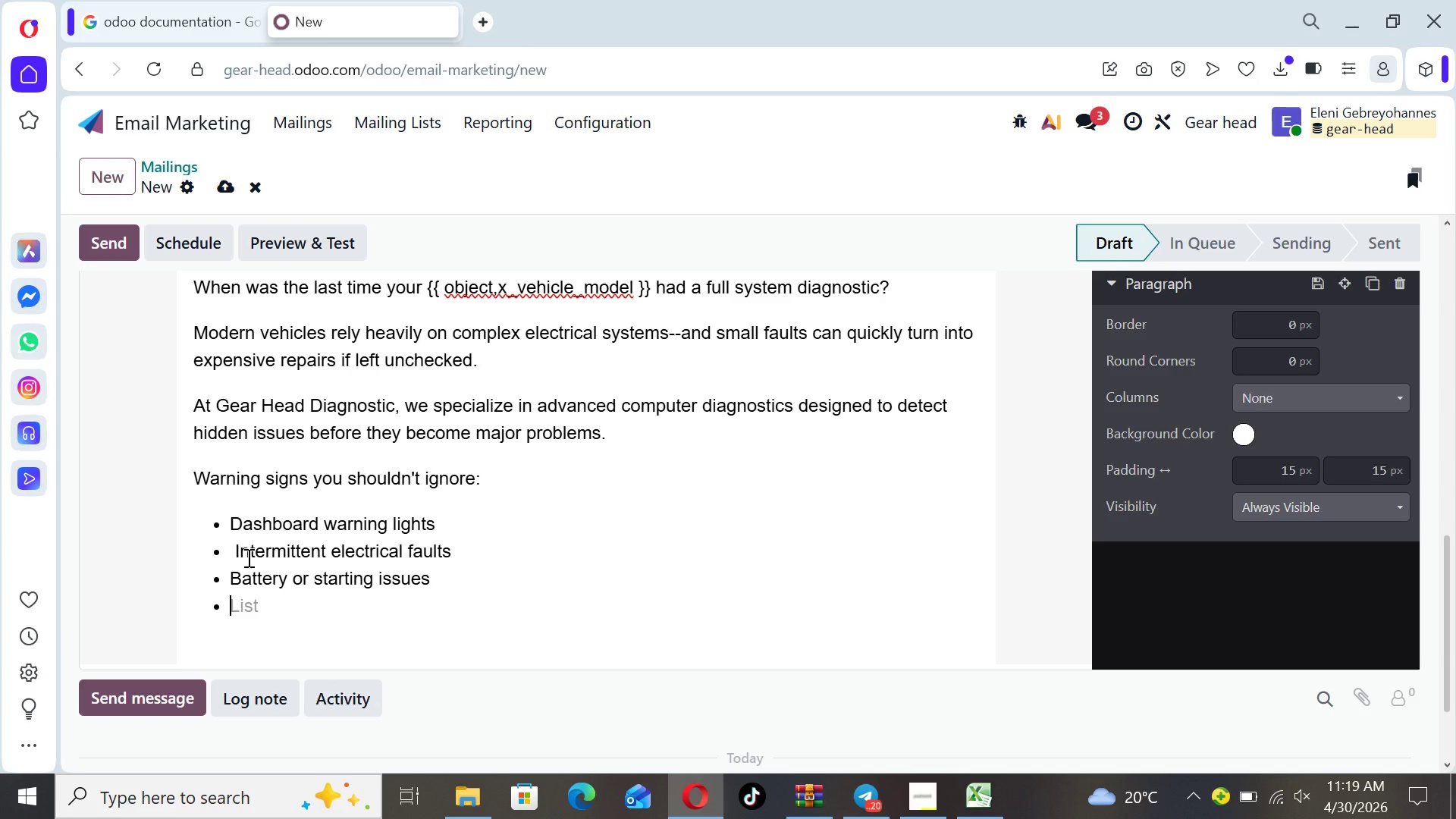 
type(Sensor inconsistencies)
 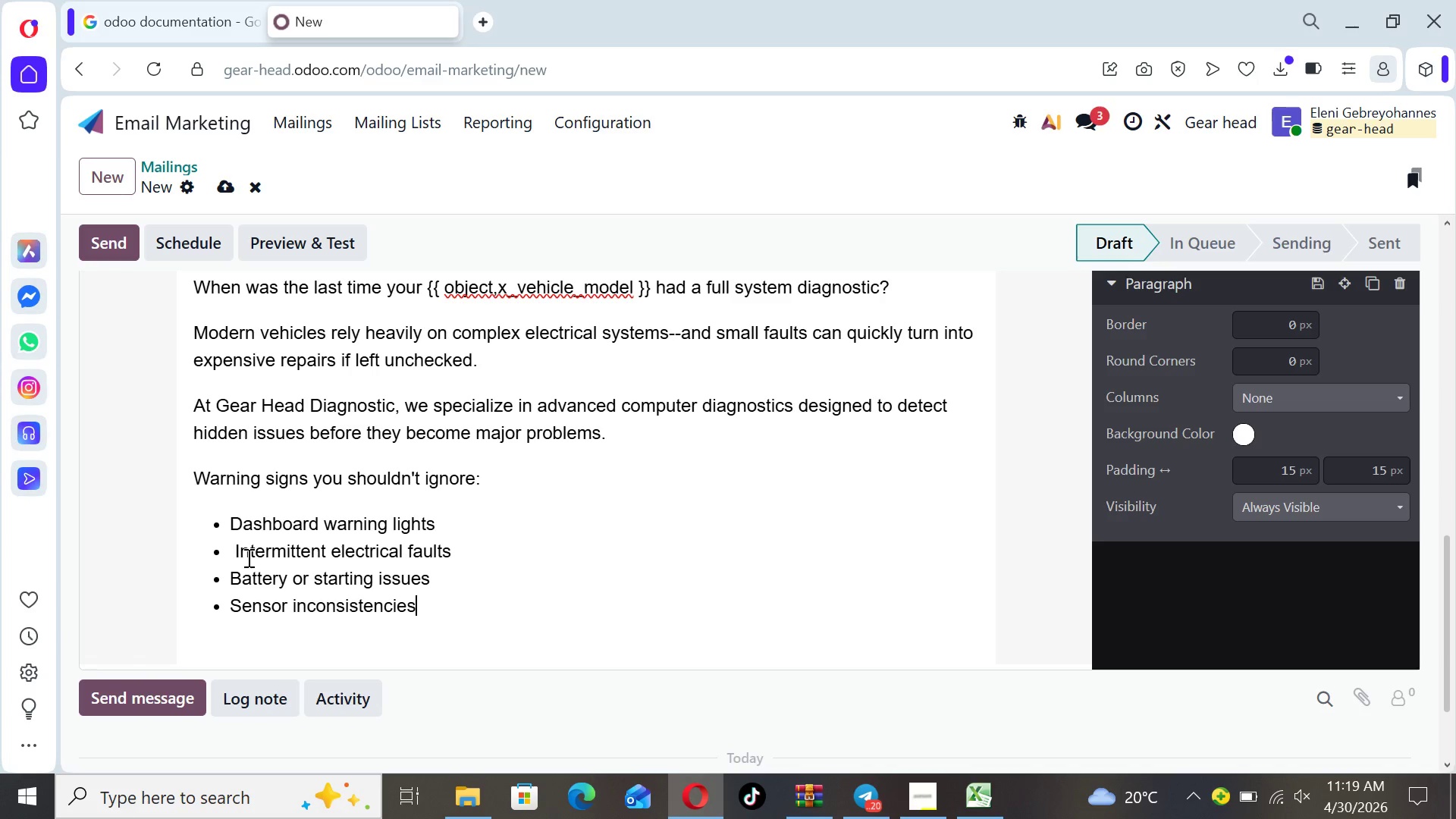 
key(Enter)
 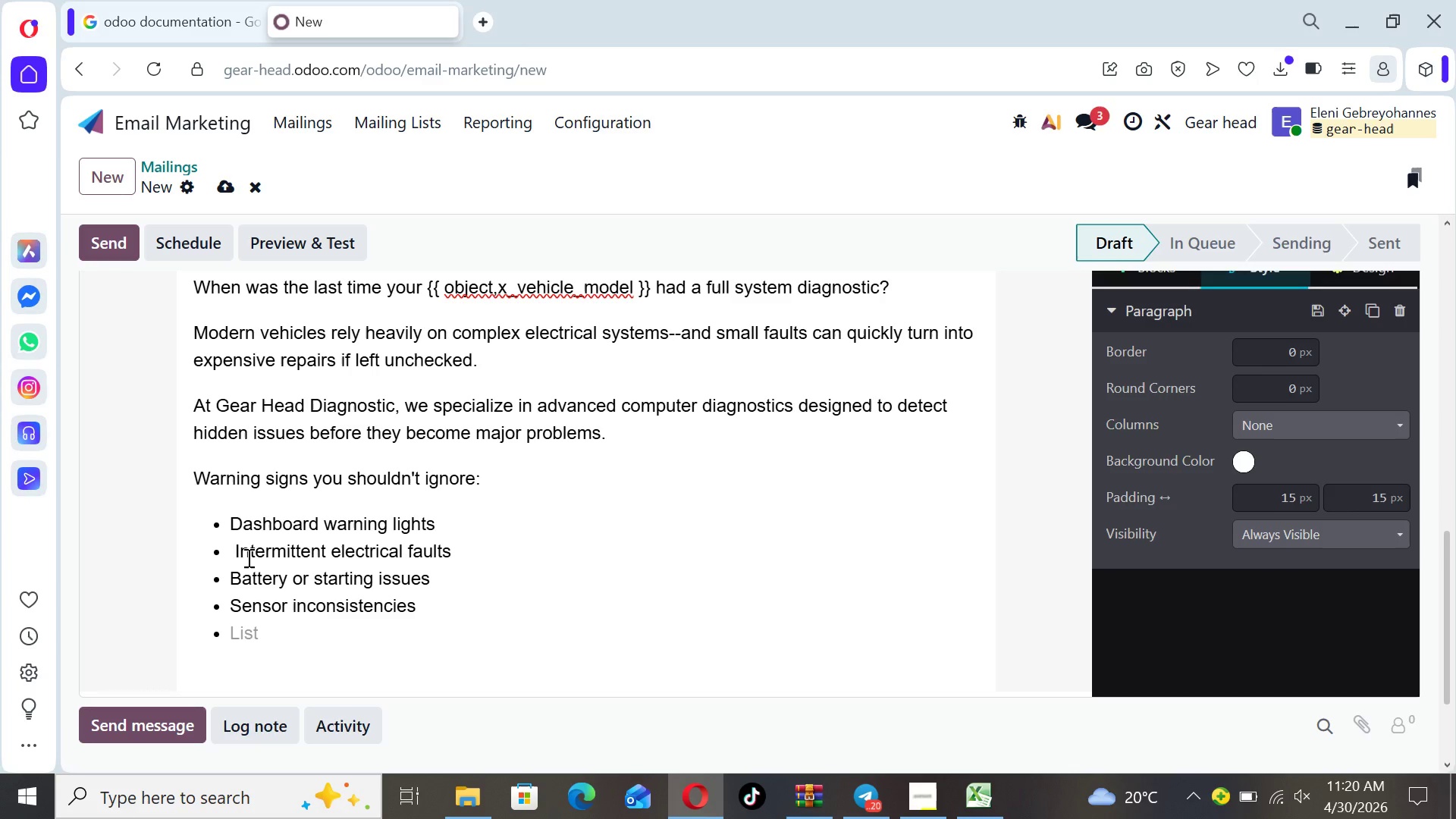 
key(Backspace)
key(Backspace)
type(Right now, we're offering a Priority d)
key(Backspace)
type(Digital)
 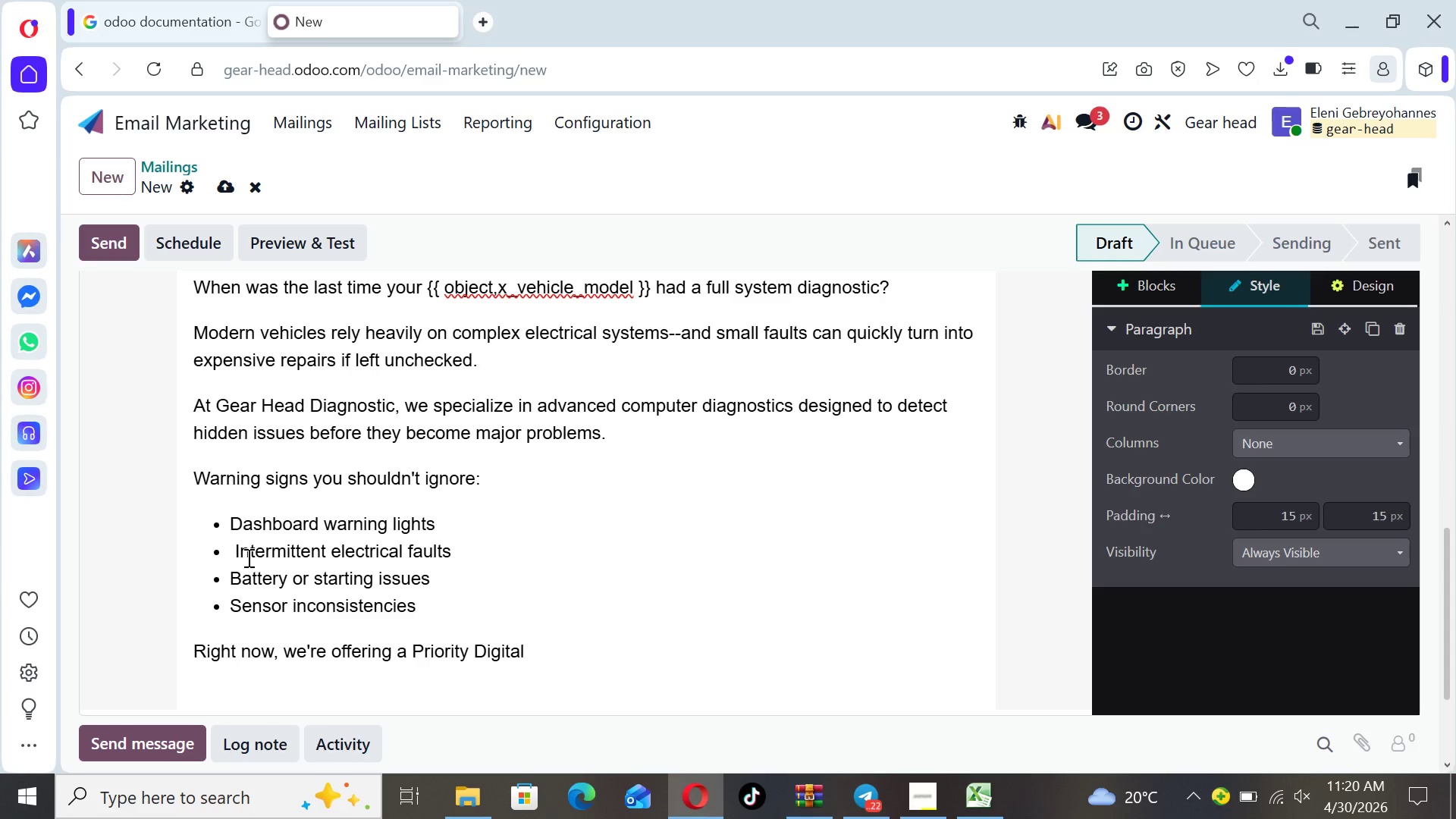 
wait(11.17)
 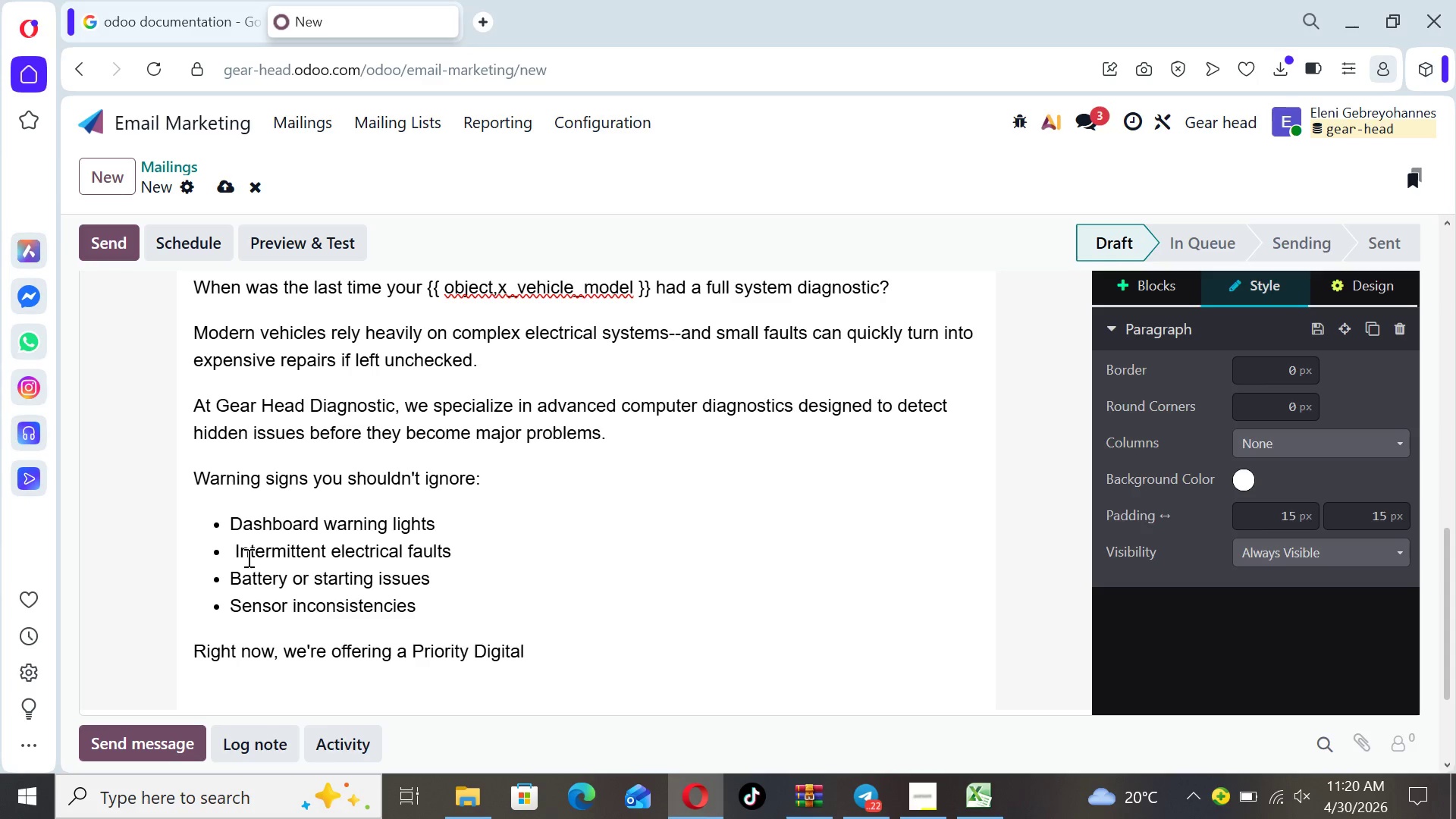 
type( Healh Scan)
 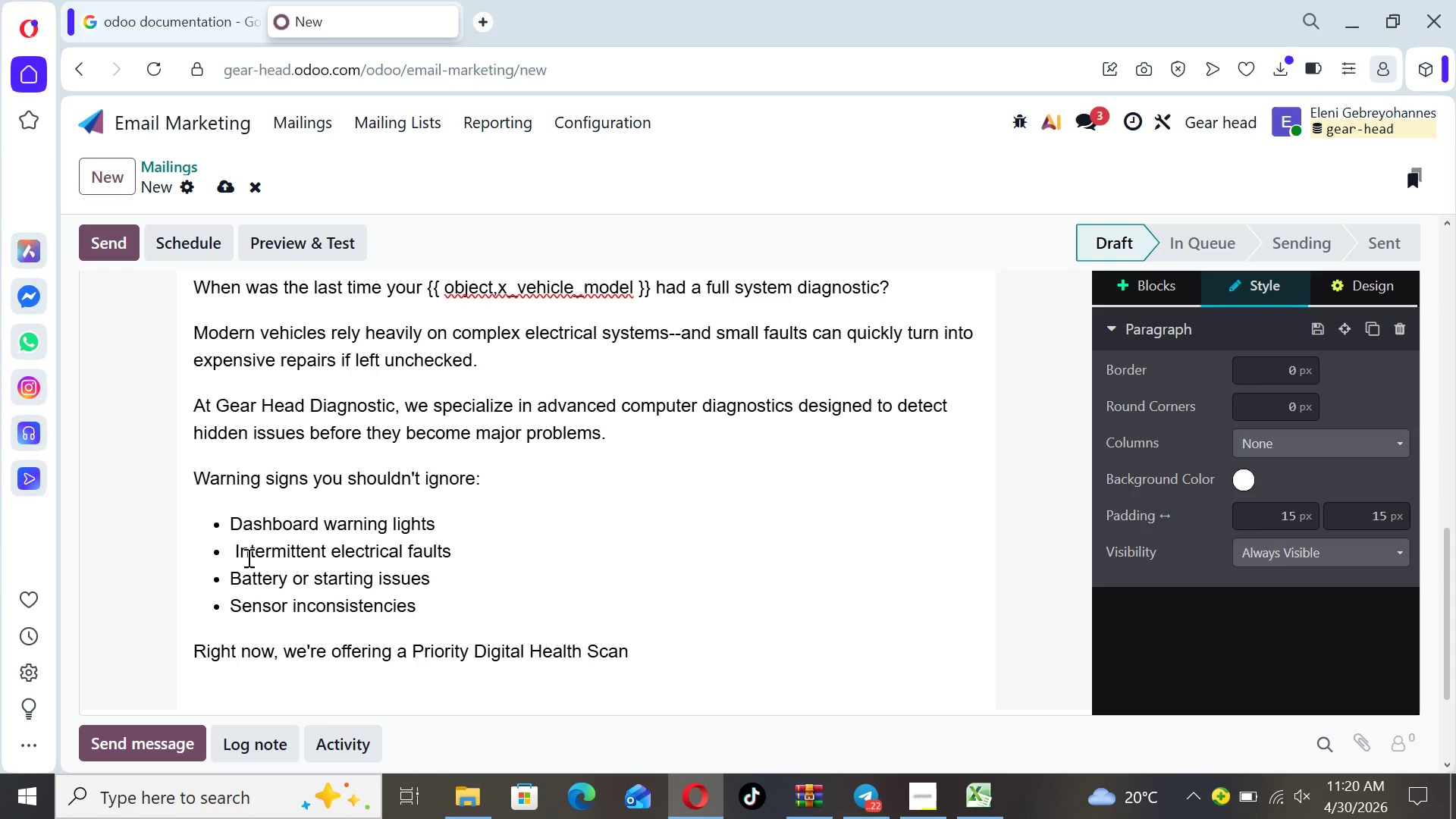 
hold_key(key=T, duration=0.33)
 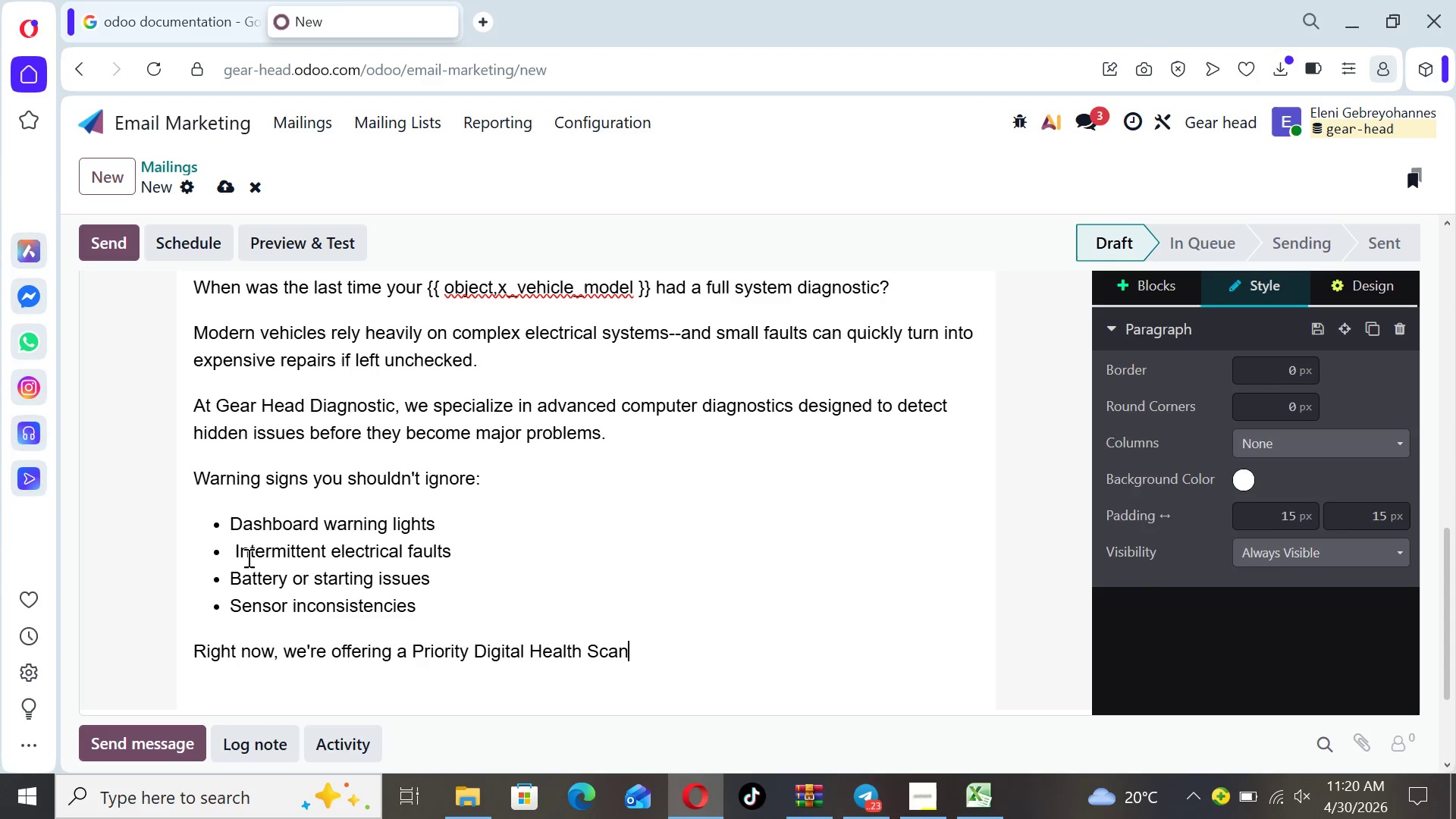 
type( designed )
 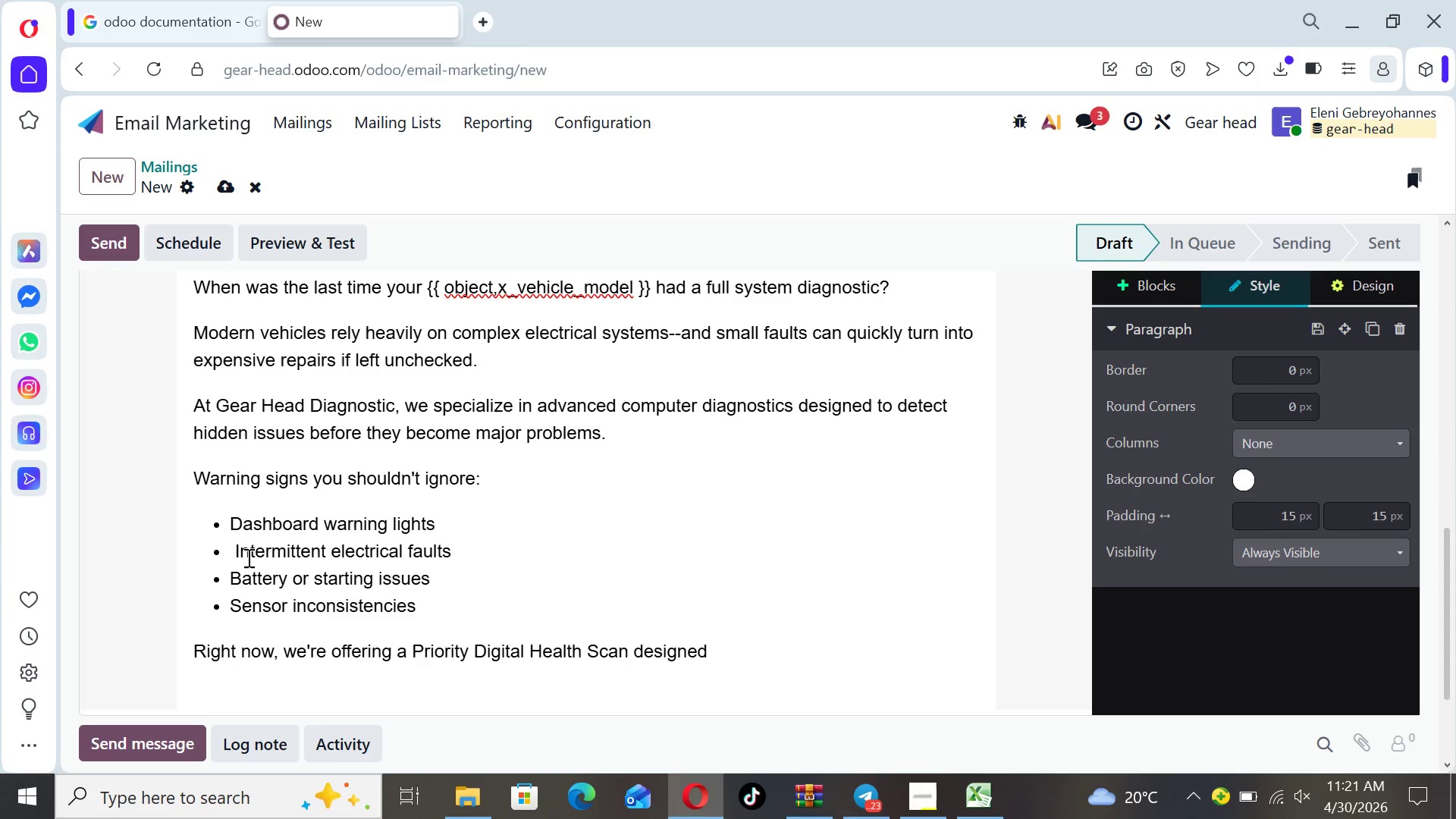 
type(secifically for vehicles)
 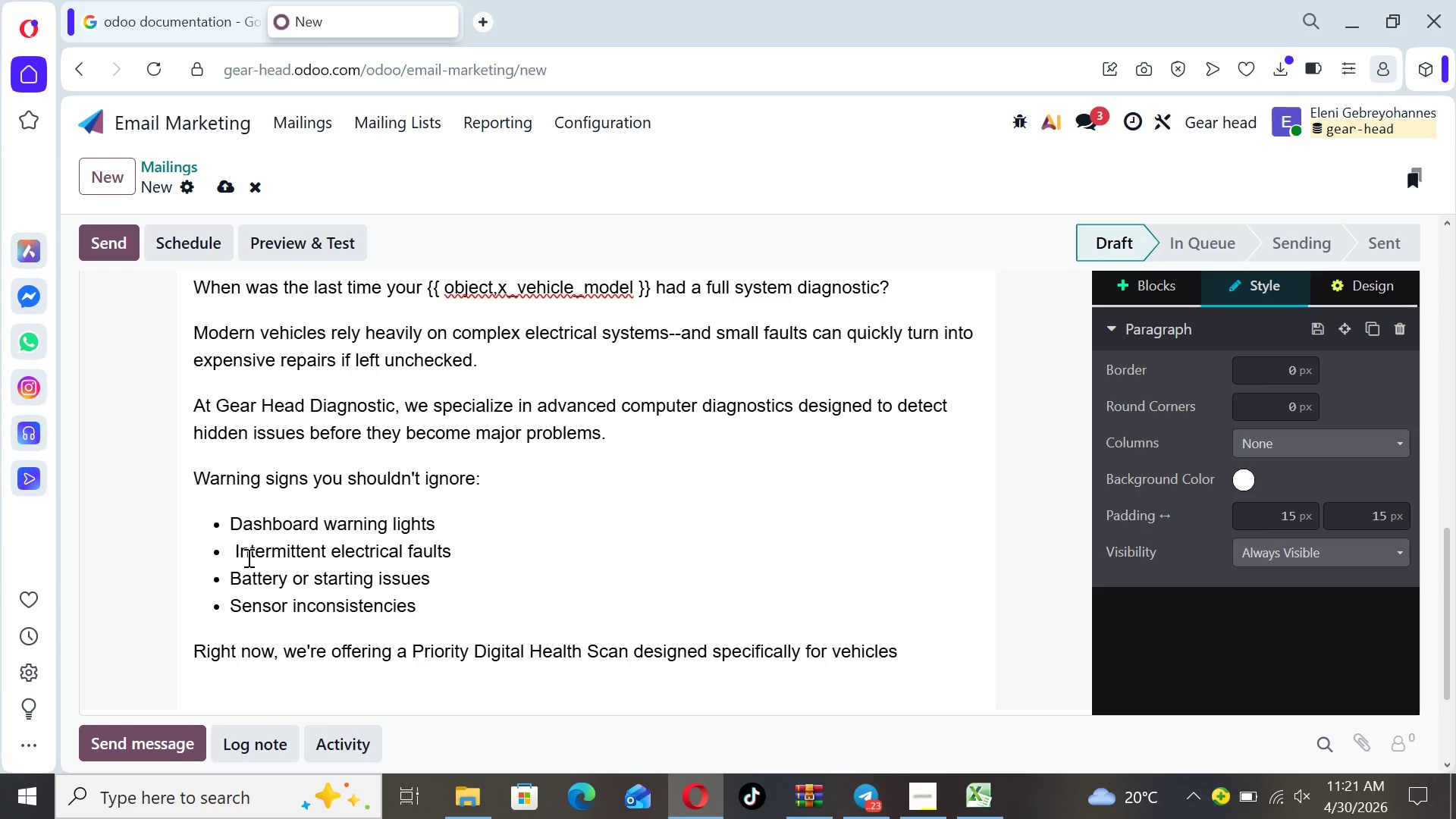 
hold_key(key=P, duration=0.31)
 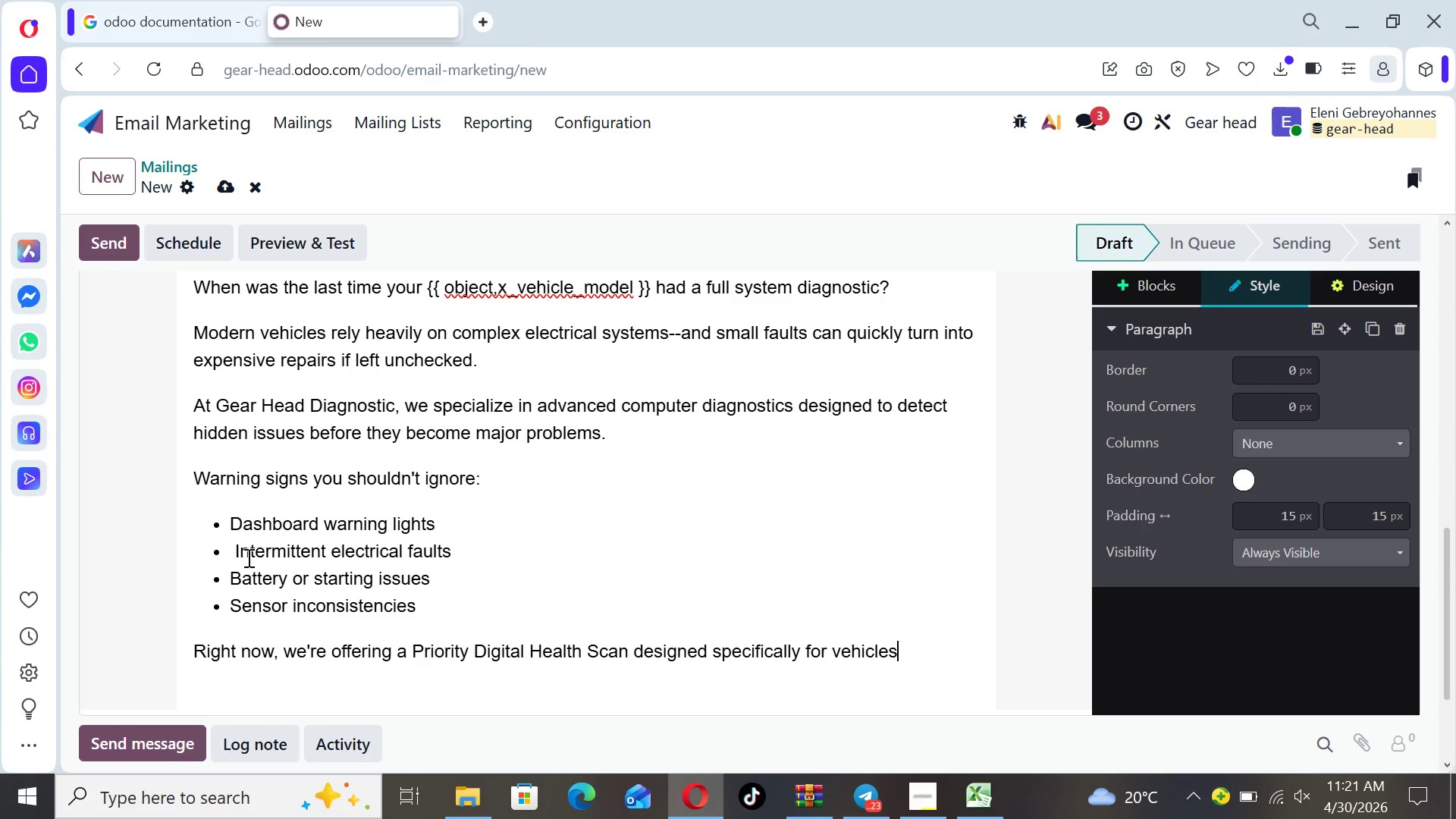 
wait(5.36)
 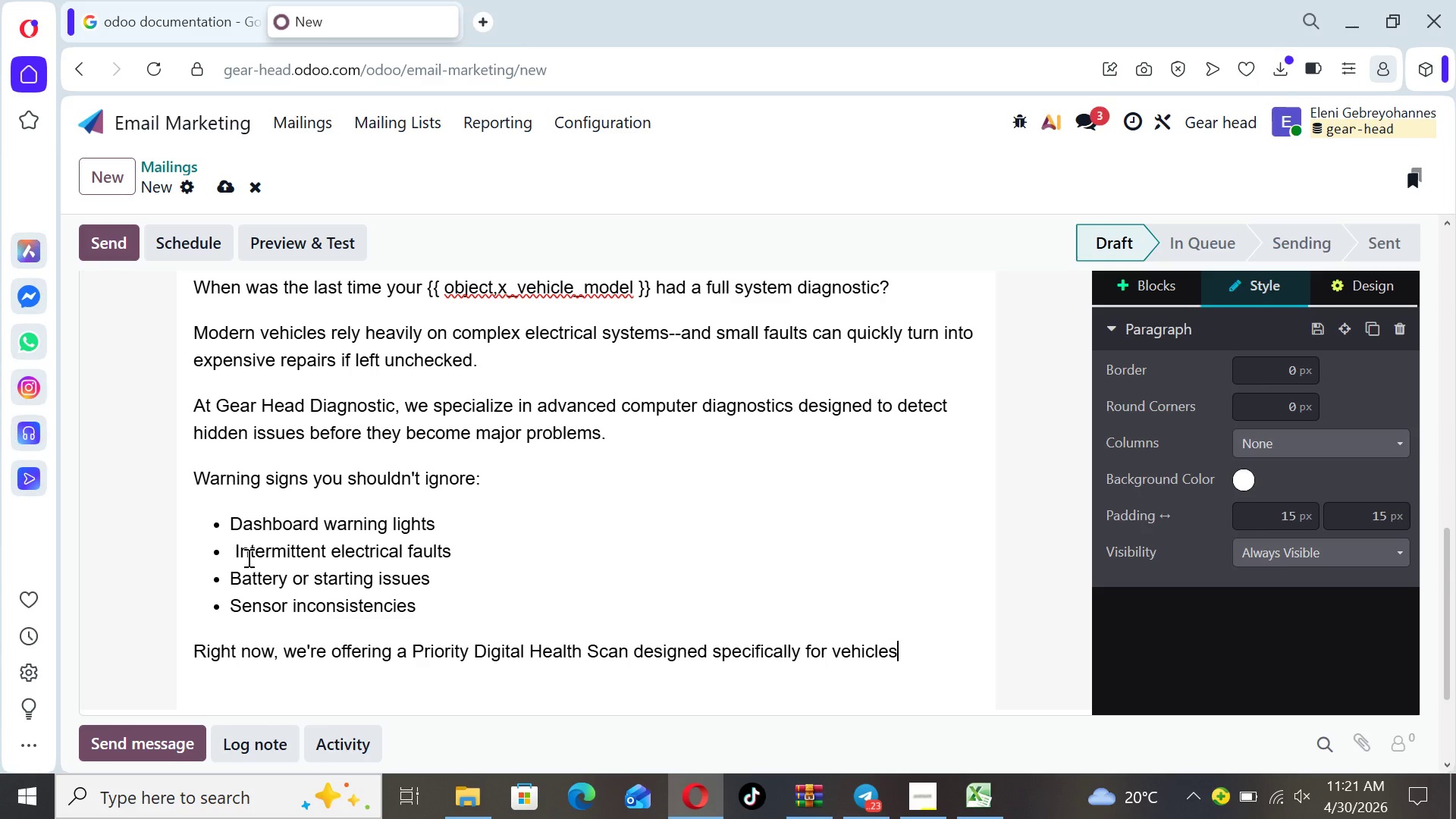 
type( like your)
 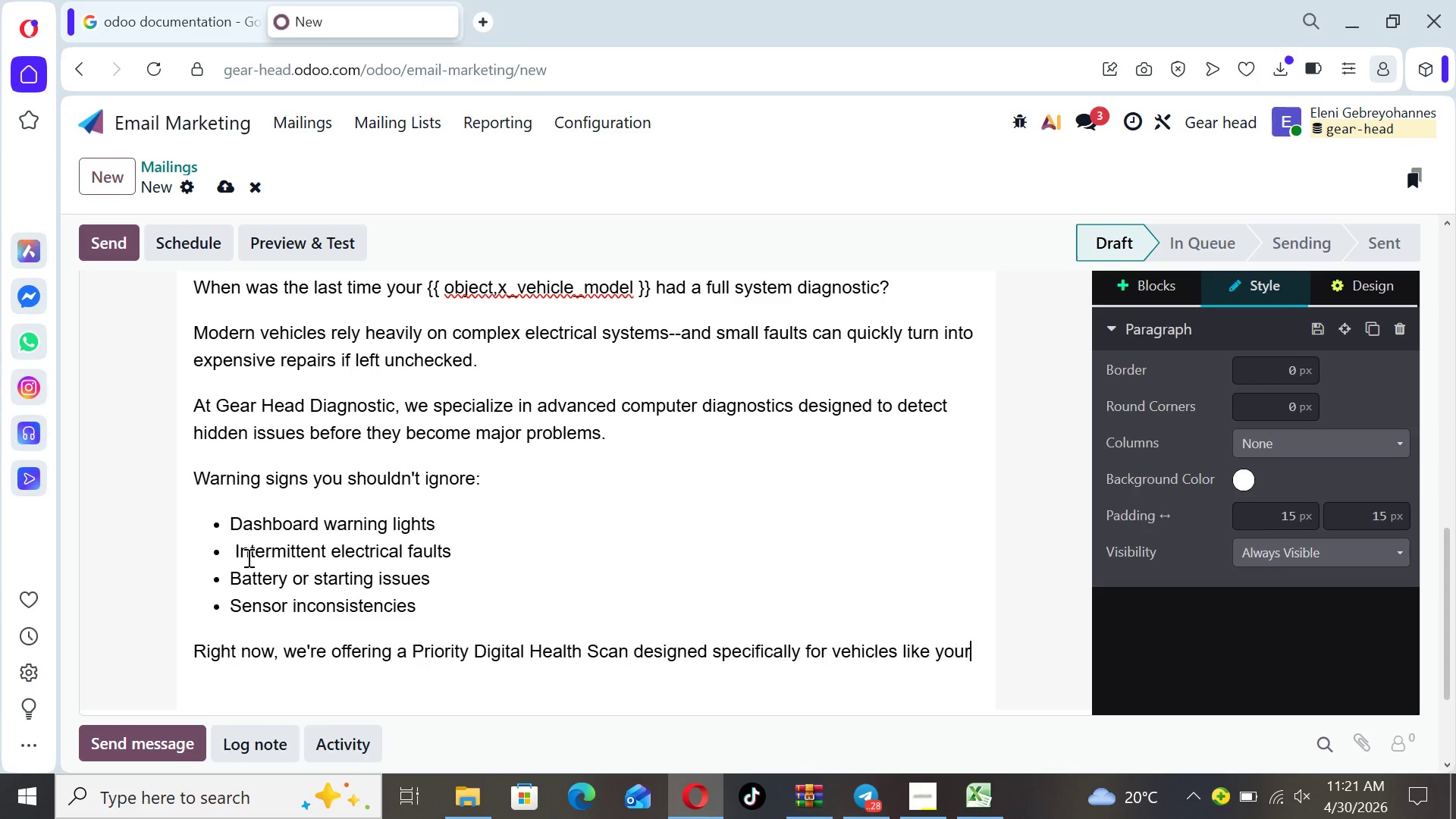 
type( {{ object)
 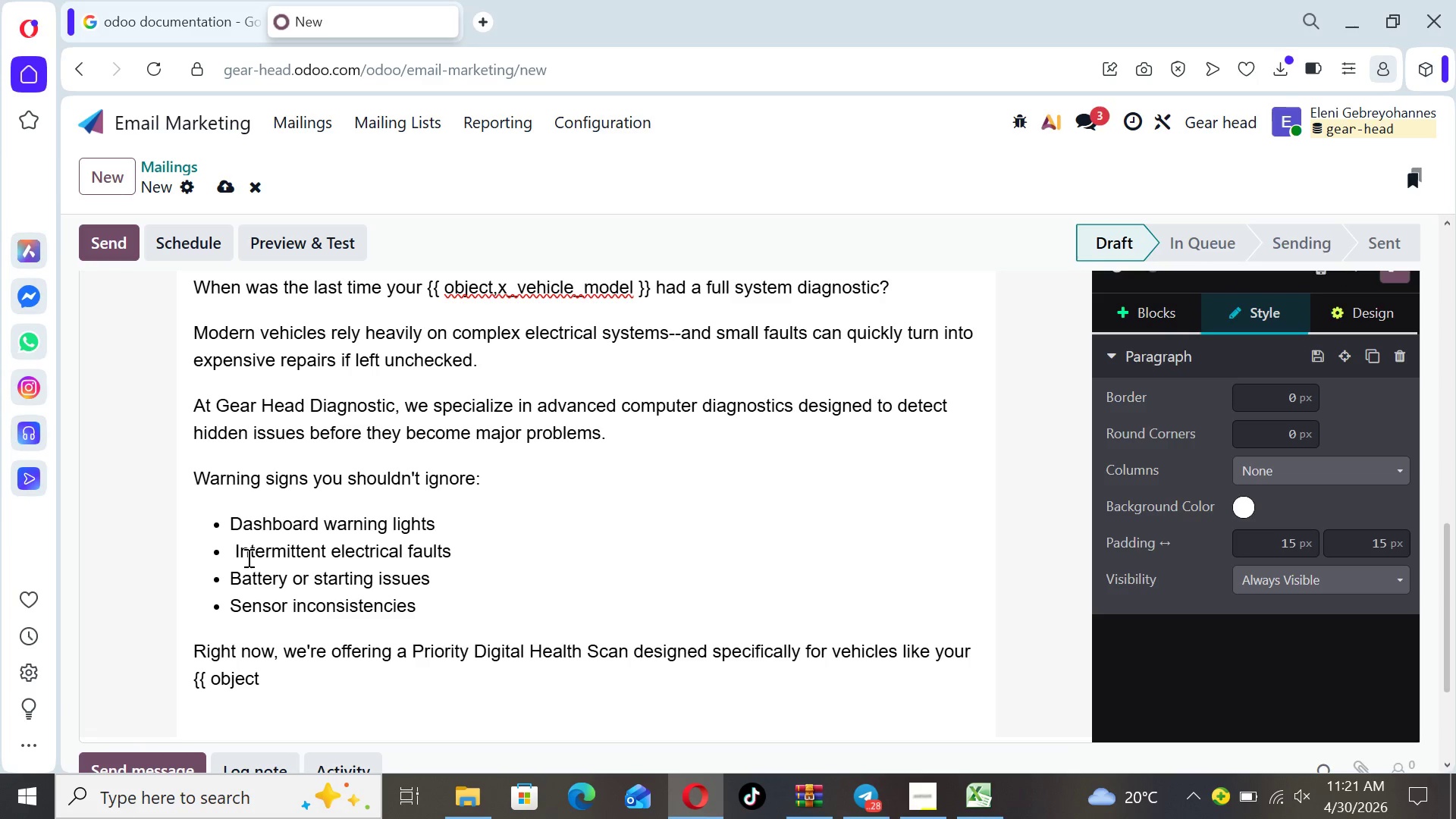 
type(.x_vehicle_MODEL }}.)
 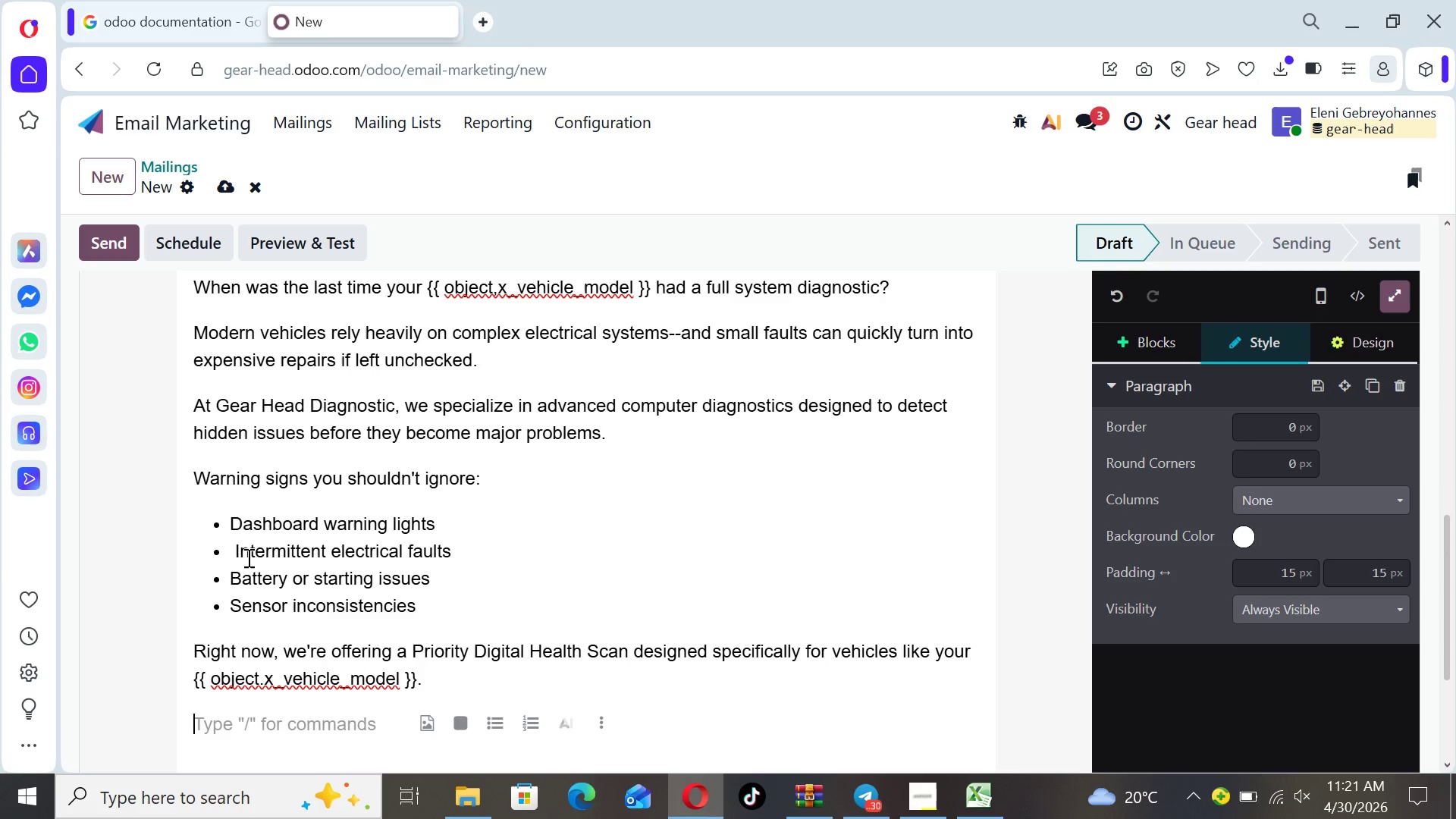 
 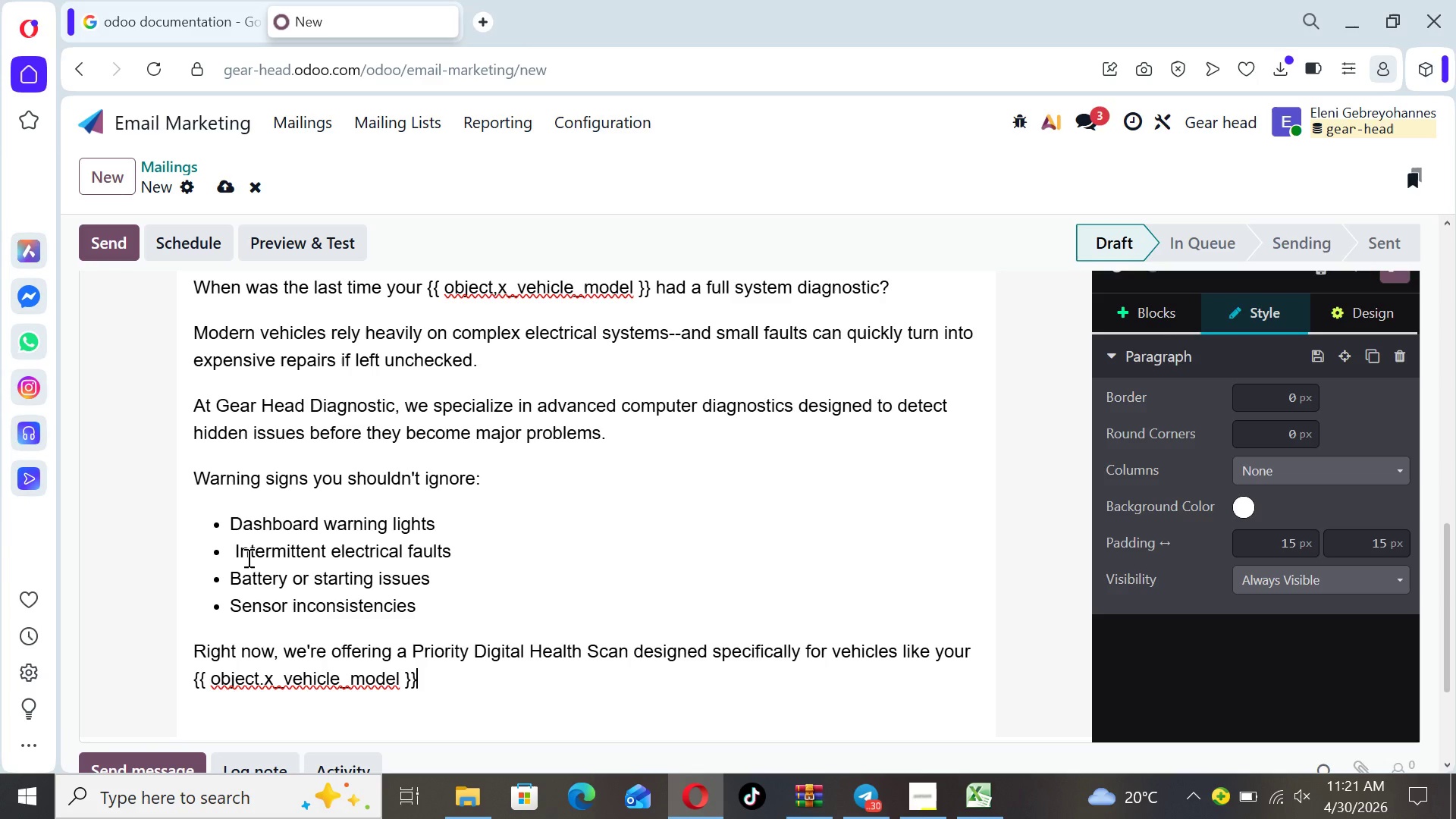 
key(Enter)
 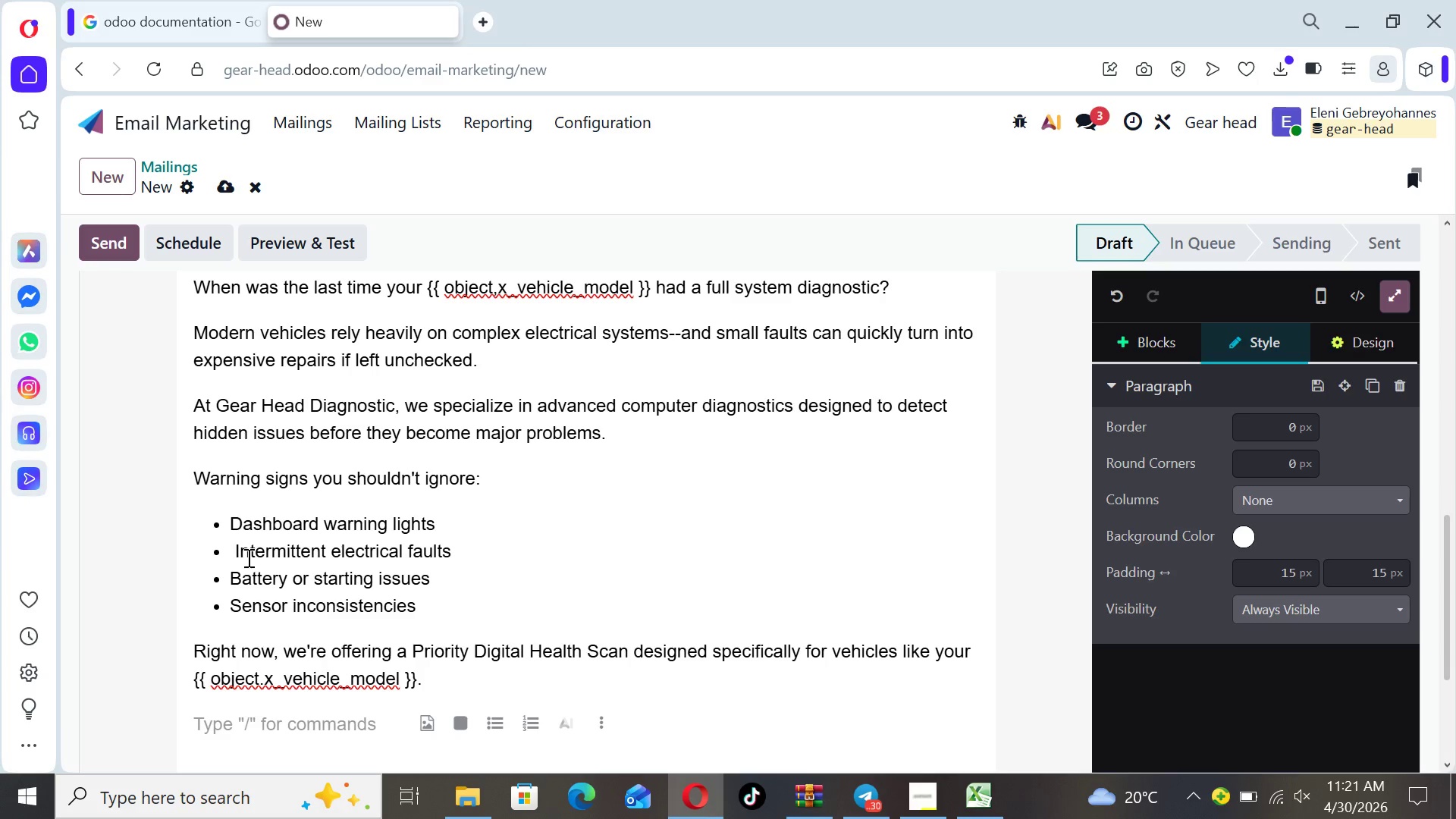 
wait(11.05)
 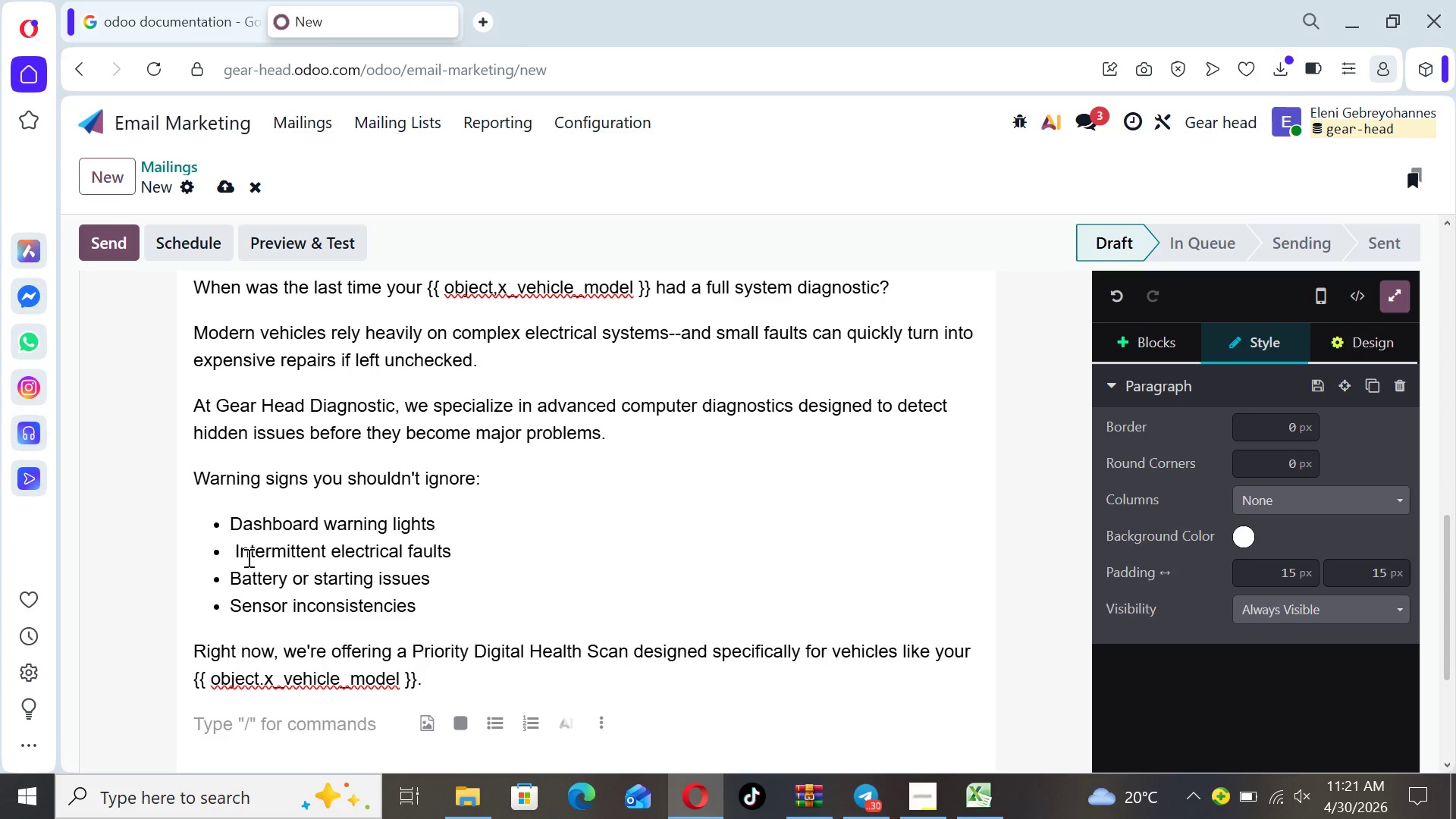 
type(- Full system S)
key(Backspace)
type(scan)
 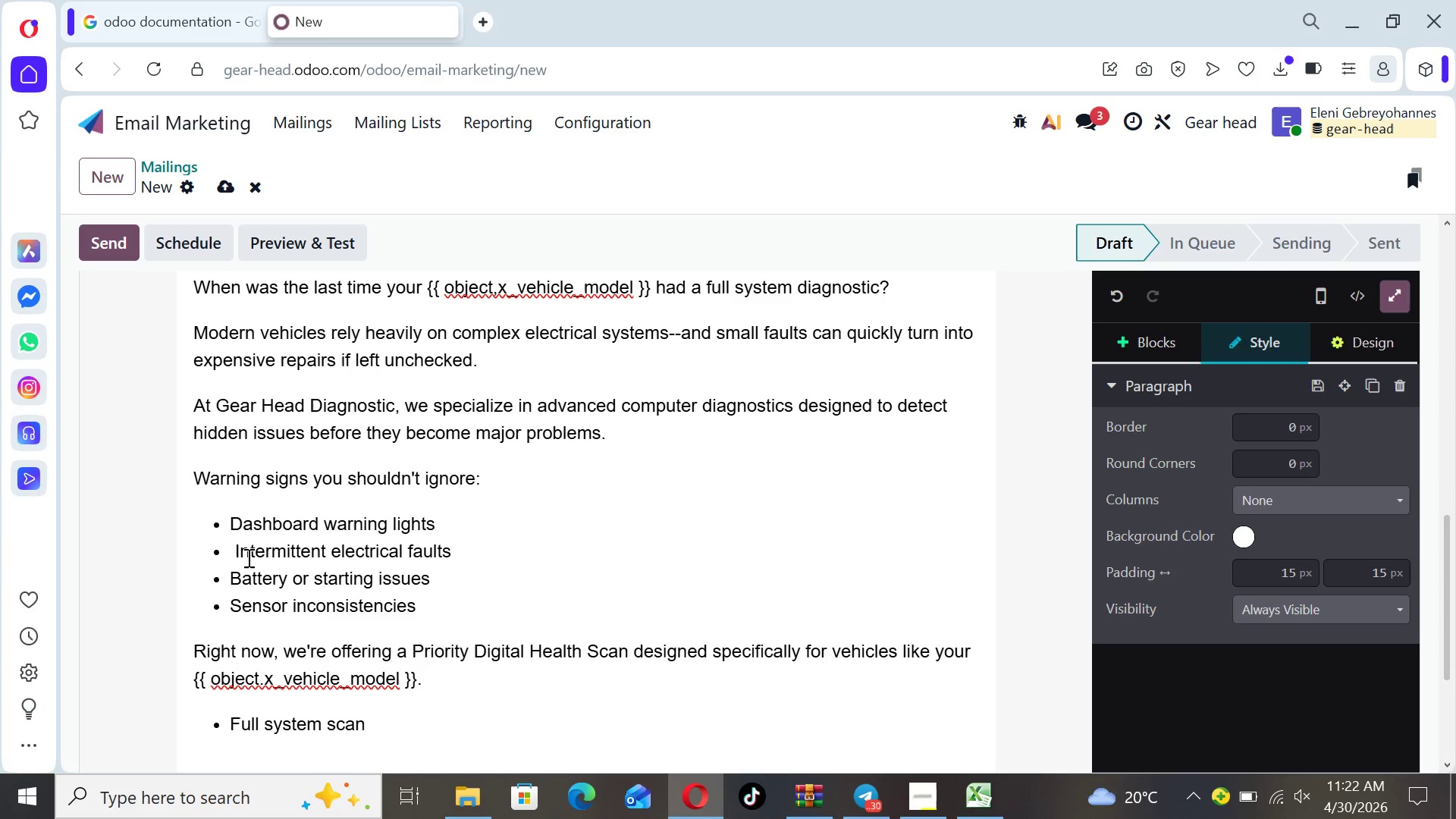 
key(Enter)
 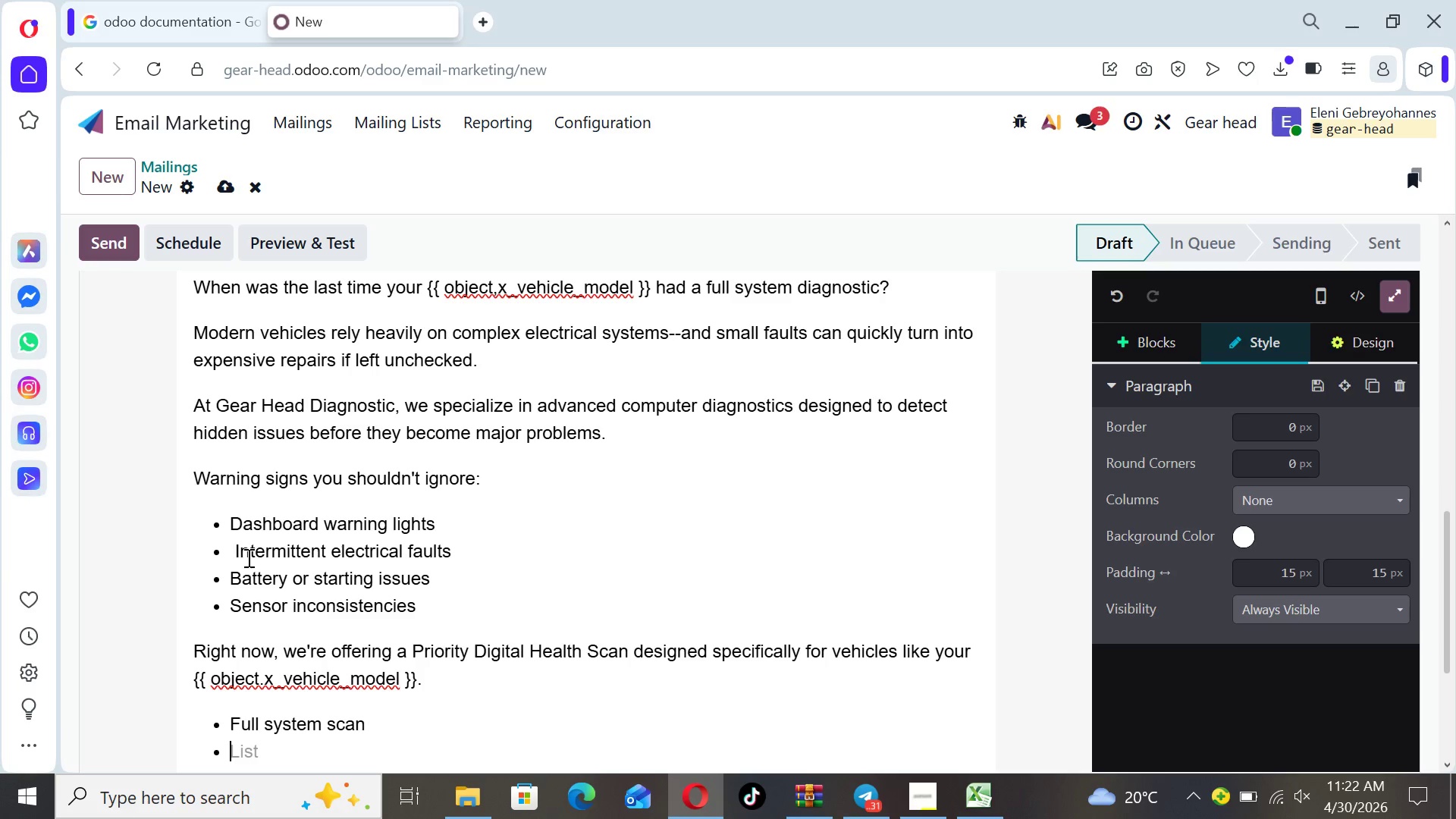 
type(Fault code analysis)
 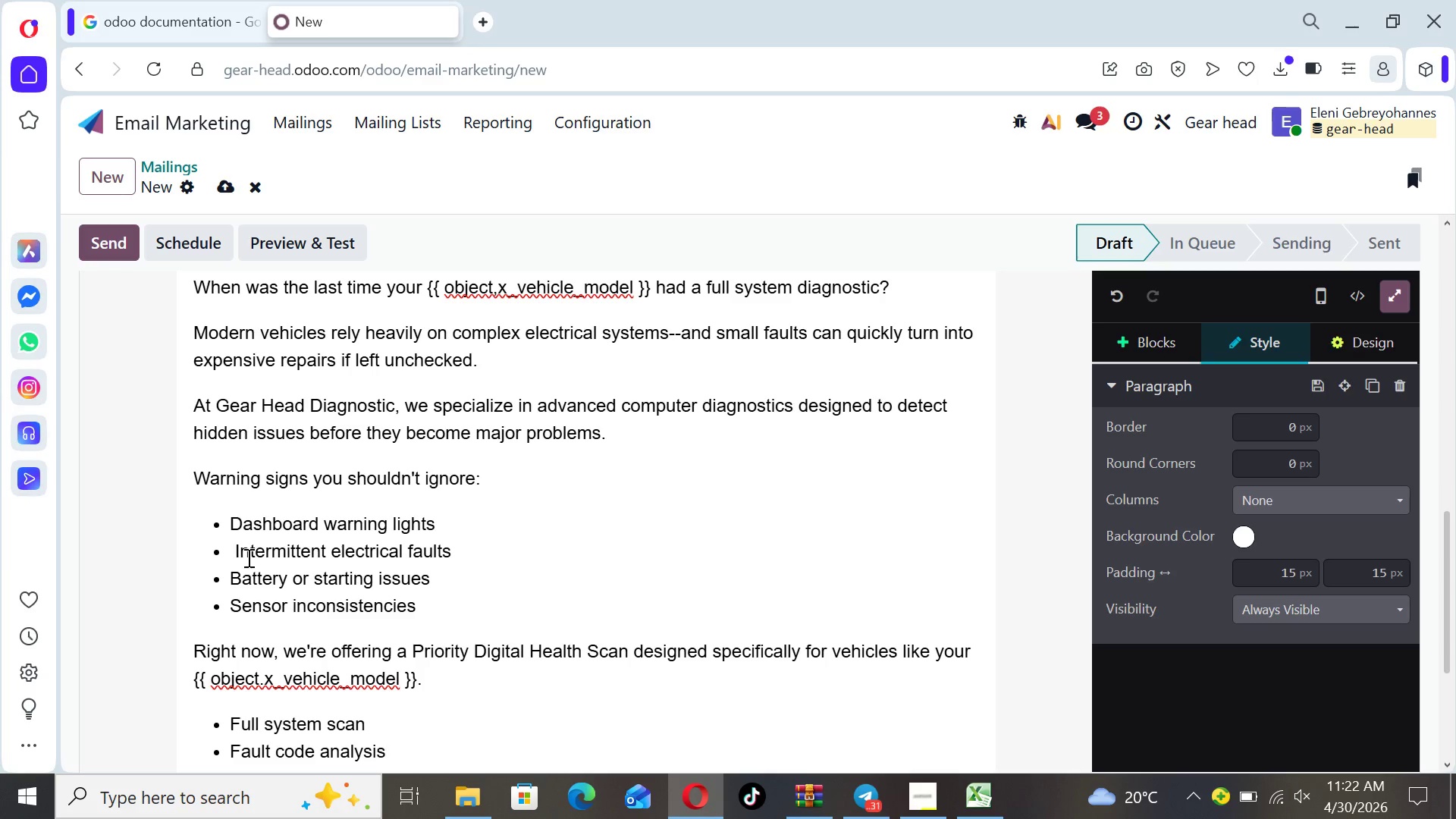 
key(Enter)
 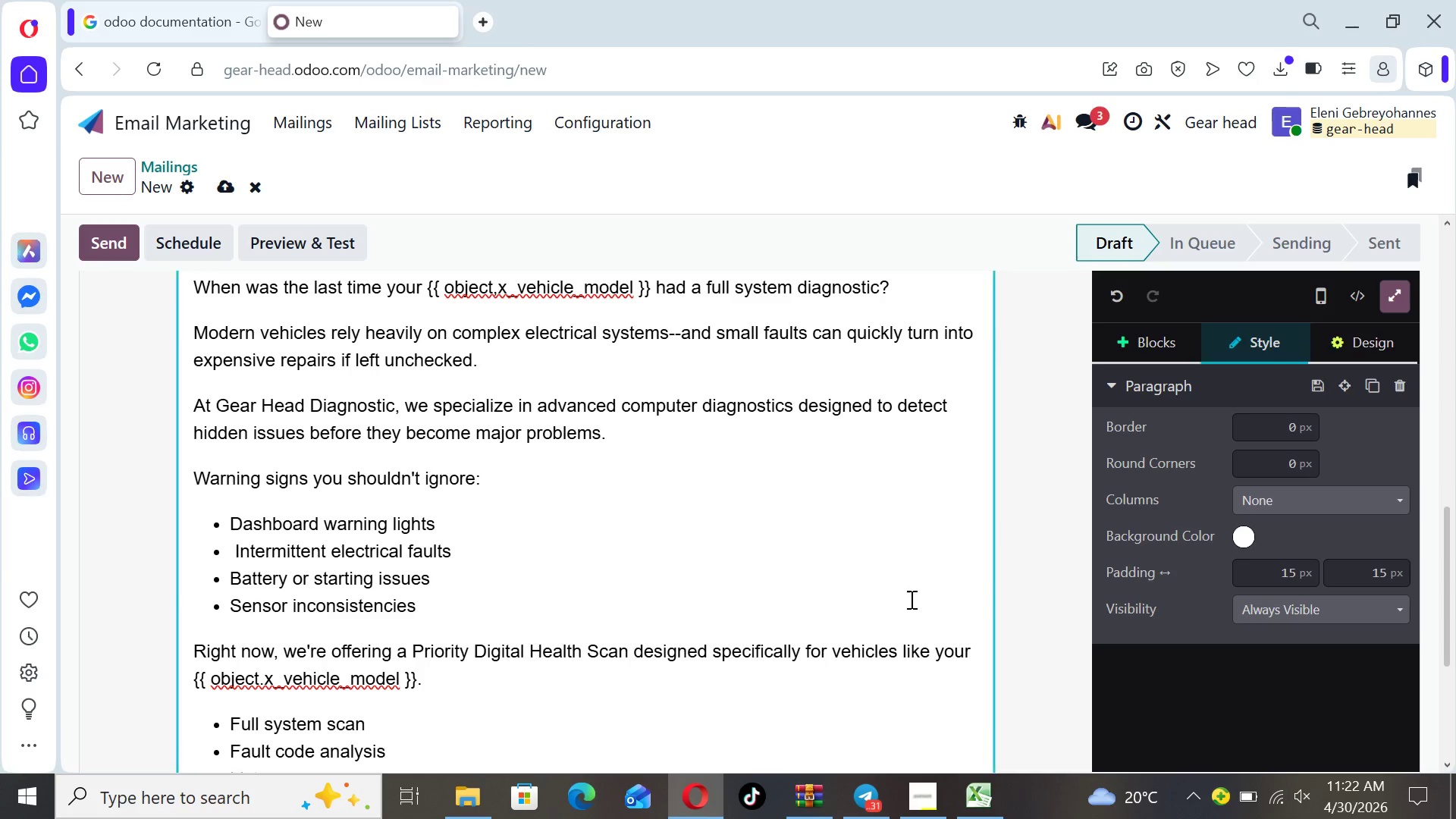 
left_click([1059, 606])
 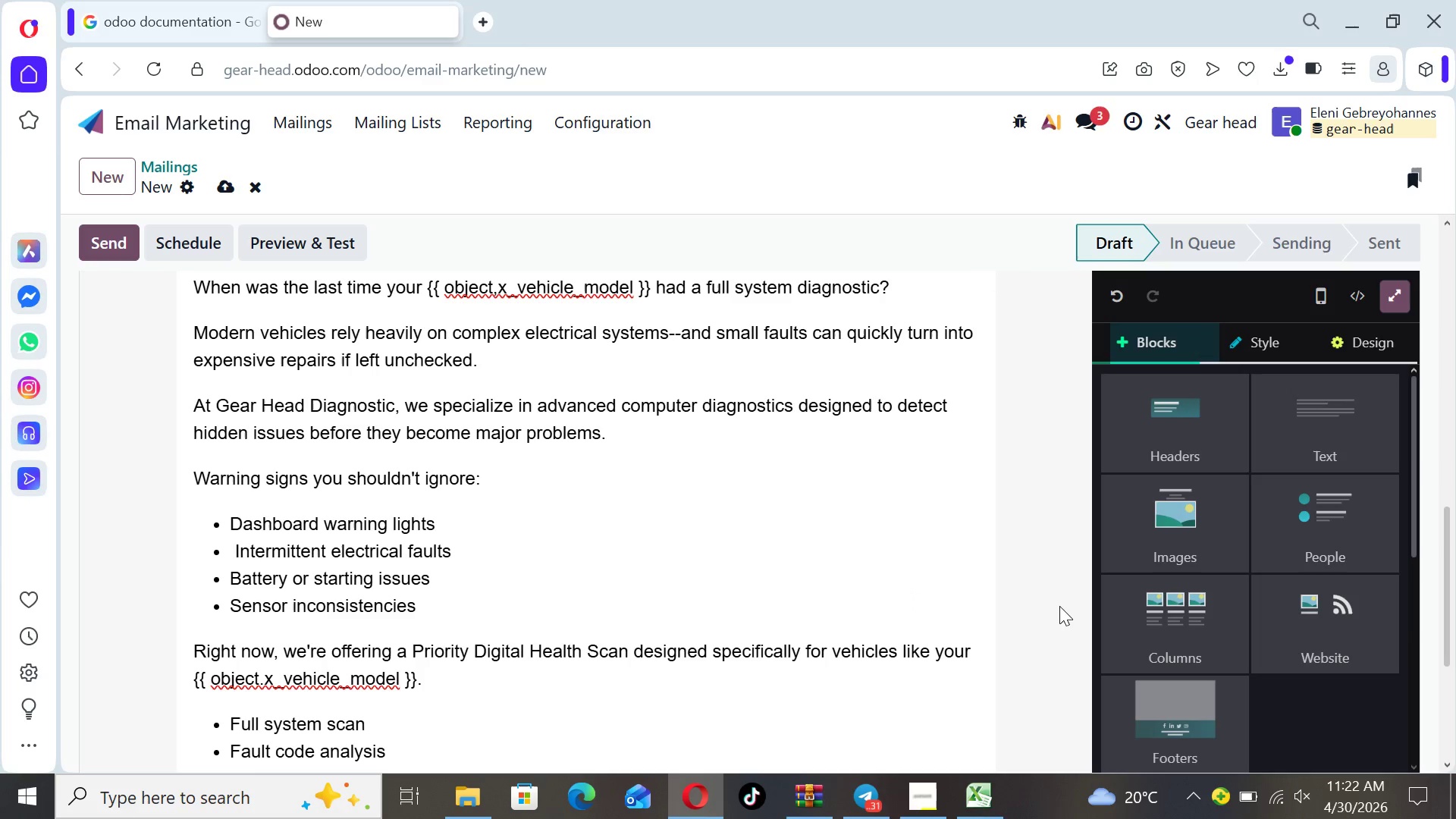 
key(ArrowDown)
 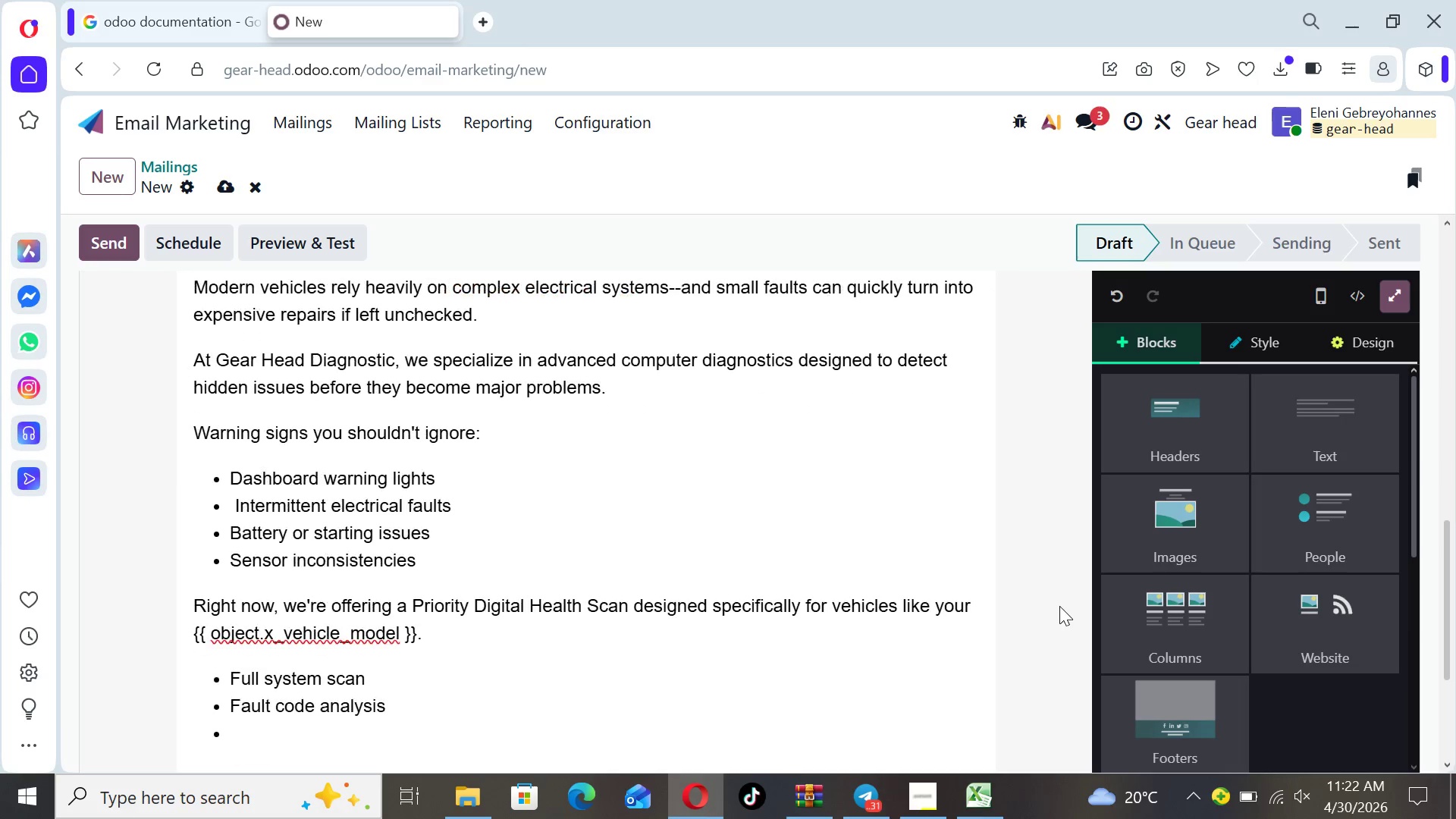 
key(ArrowDown)
 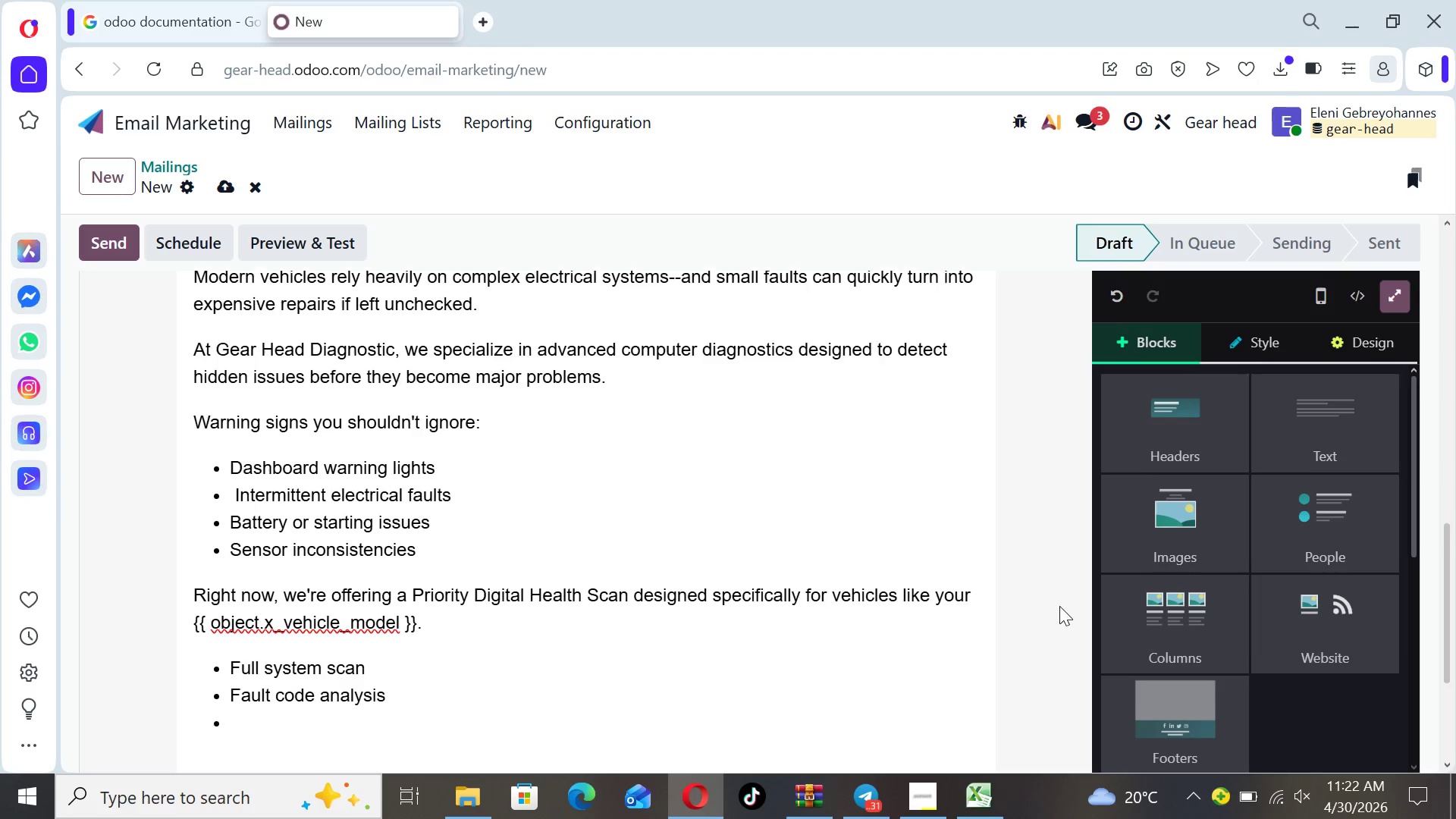 
key(ArrowDown)
 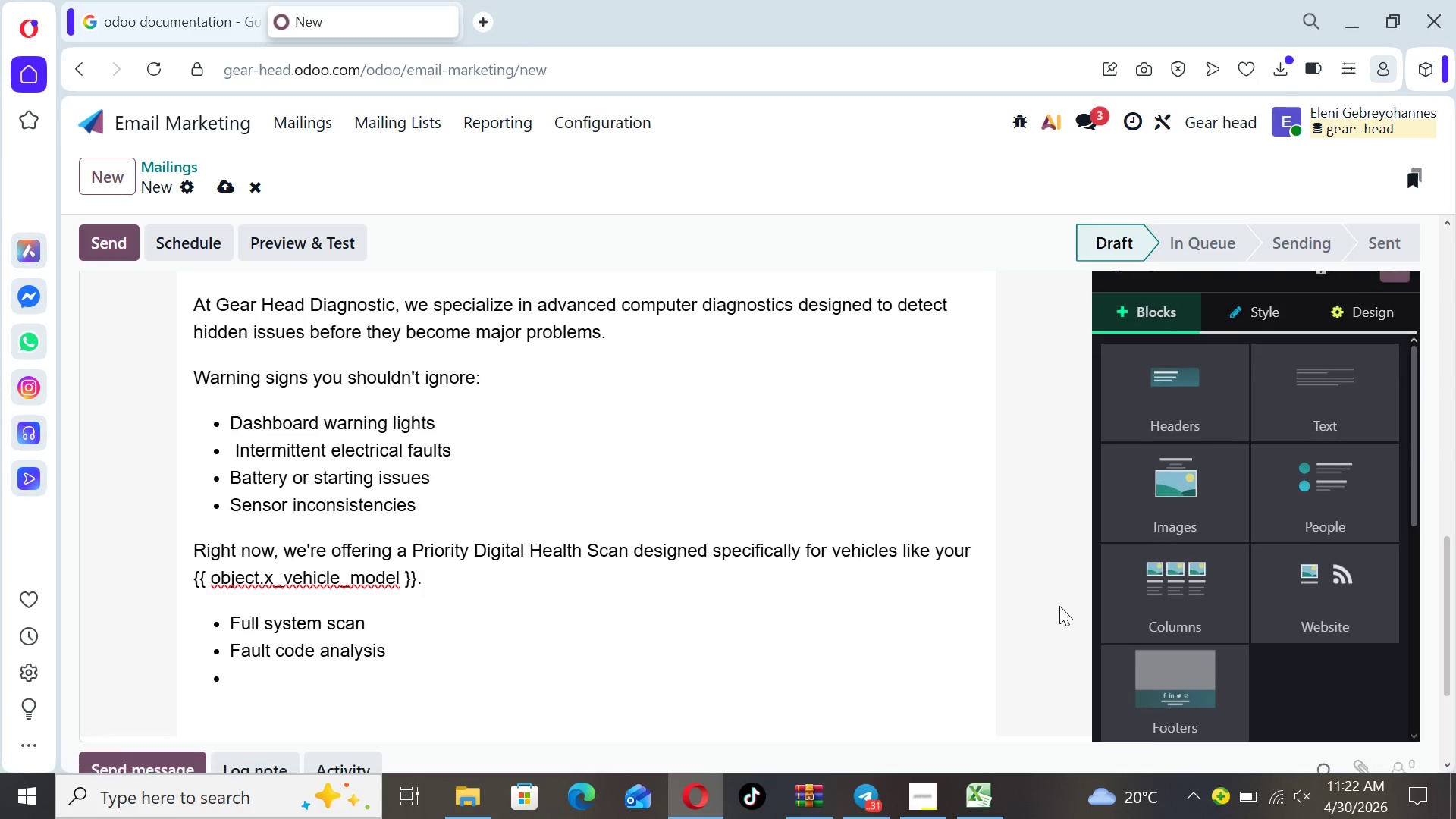 
key(ArrowDown)
 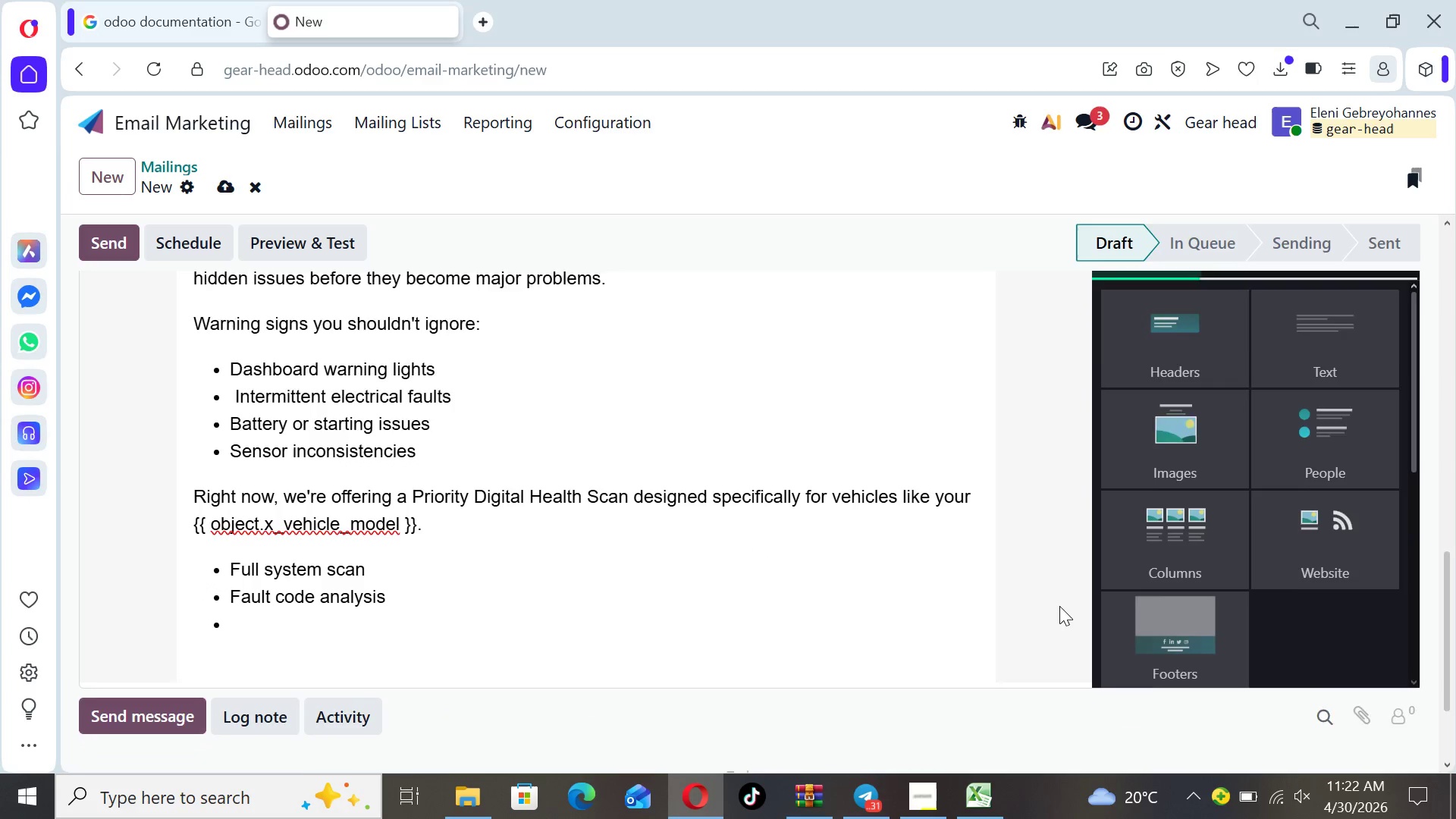 
key(ArrowDown)
 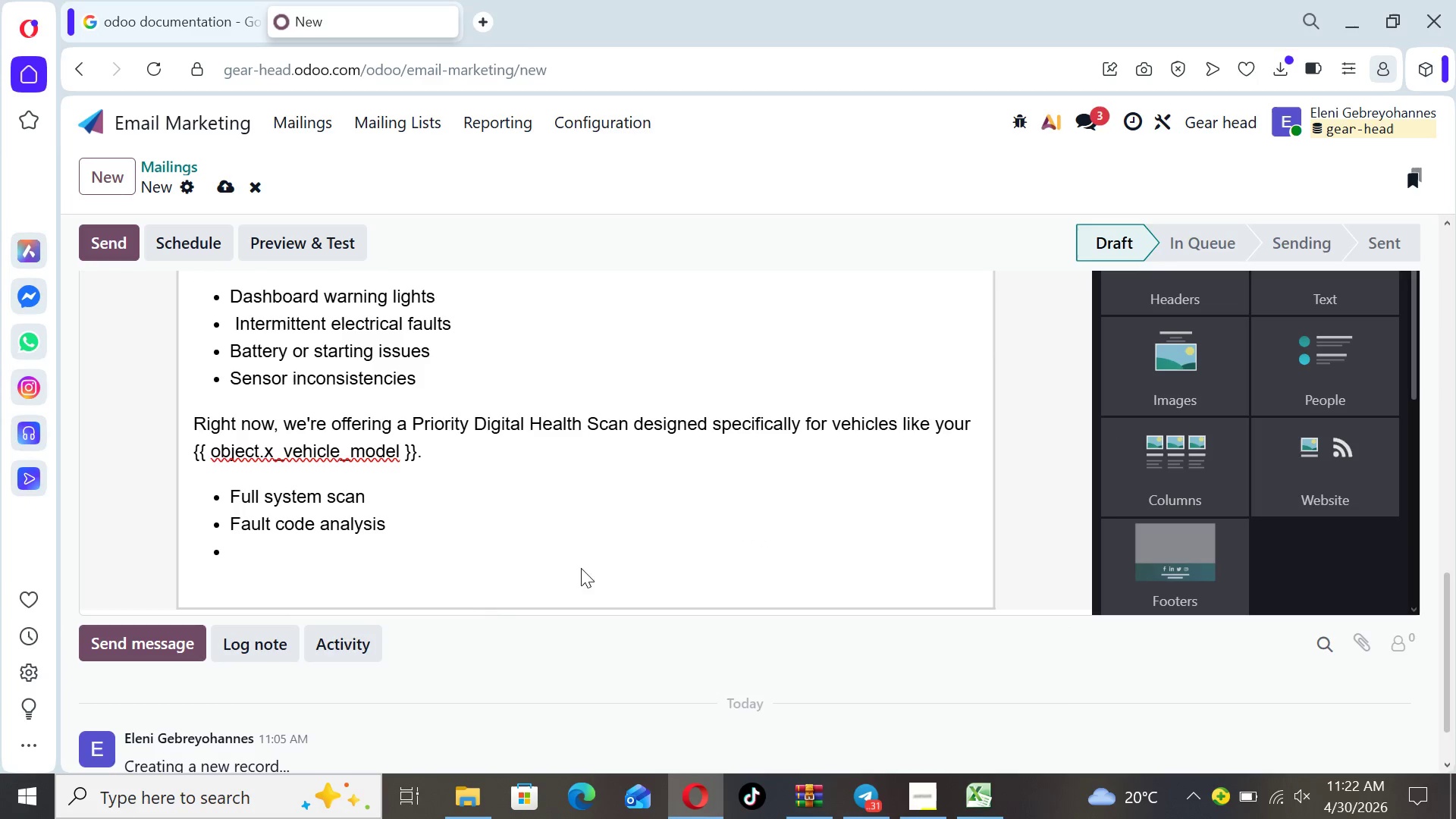 
left_click([256, 555])
 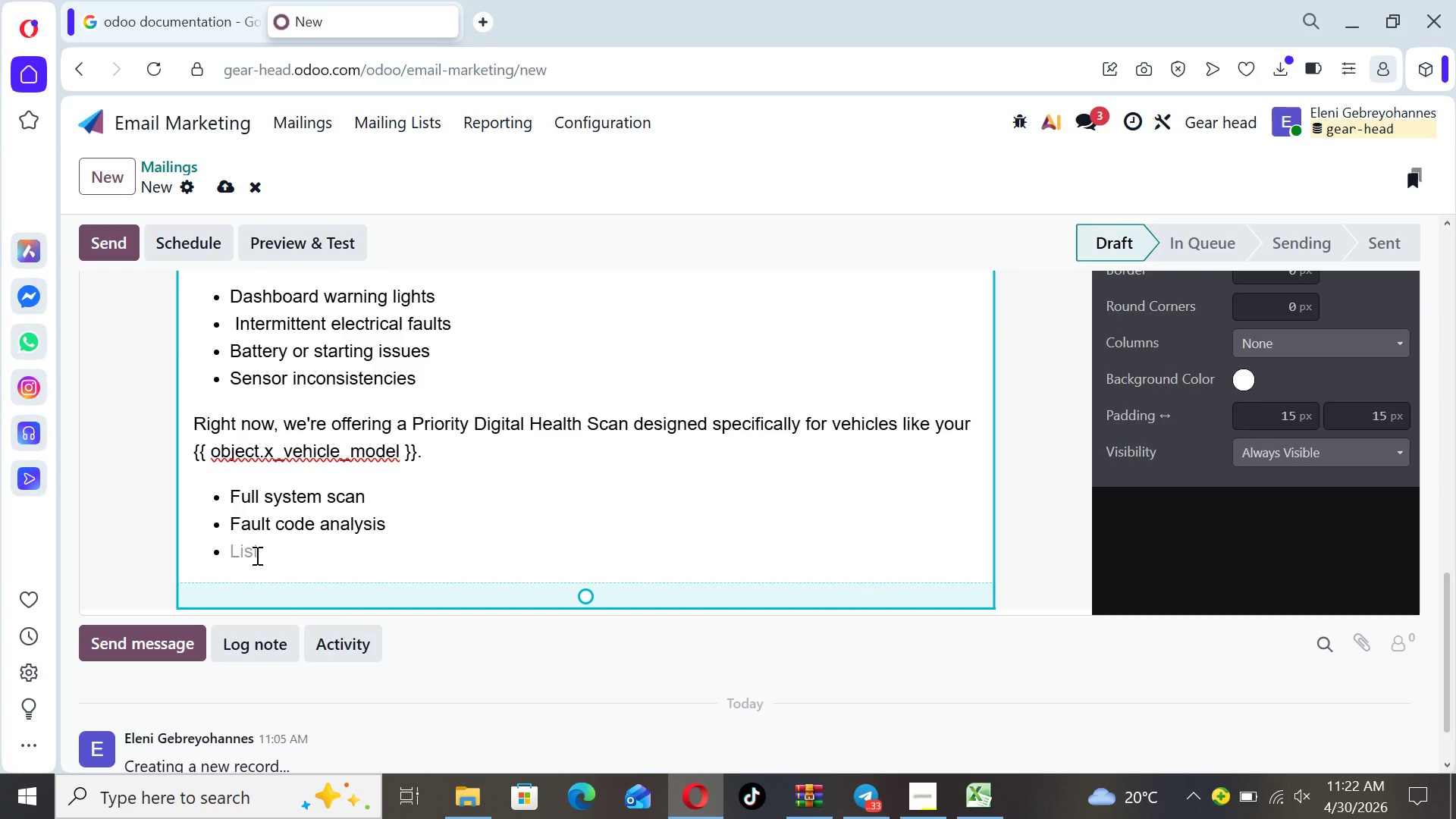 
type(Expert diagnostic report)
 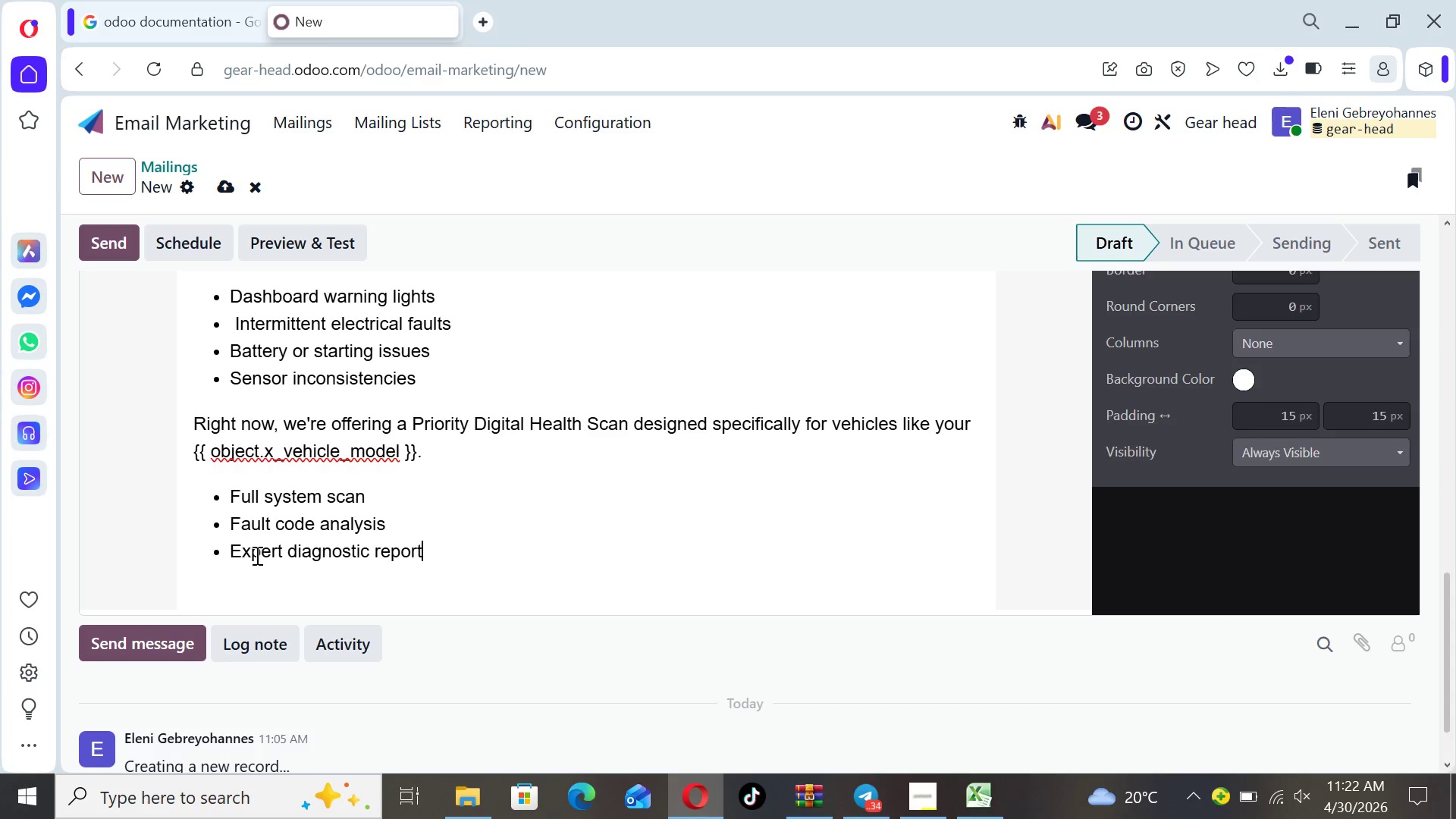 
key(Enter)
 